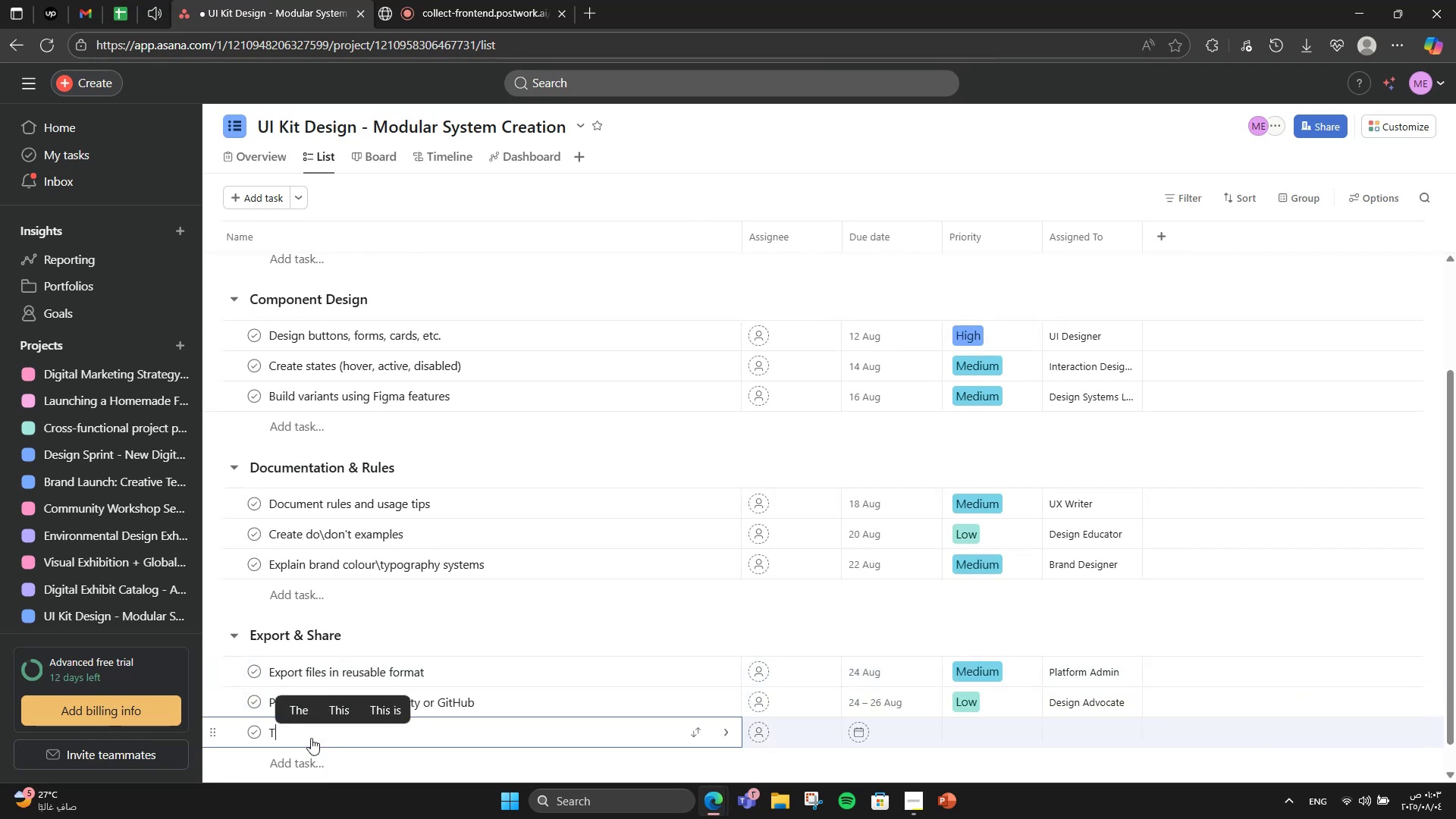 
type(Track usage and gather feedback)
 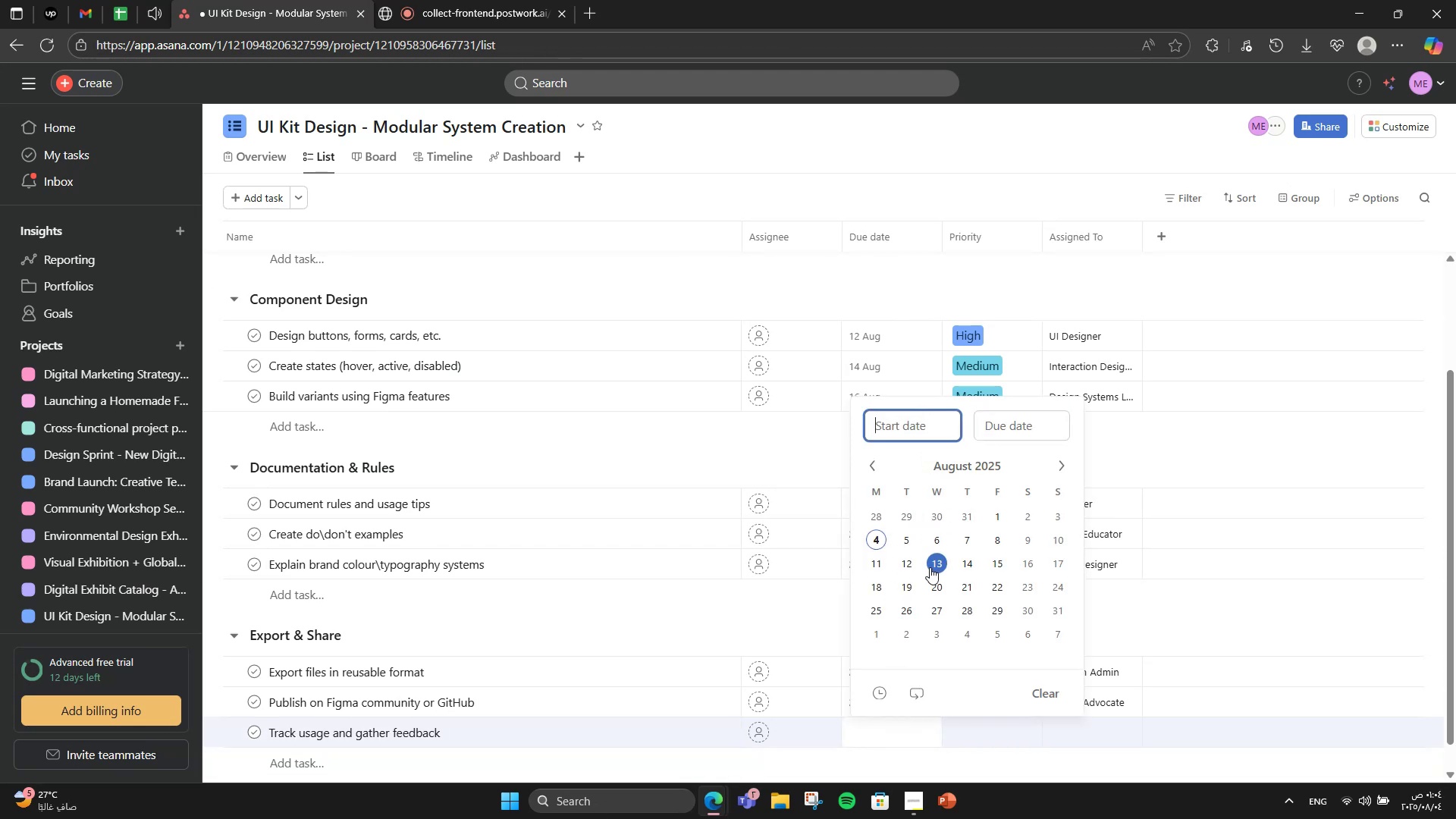 
left_click([904, 739])
 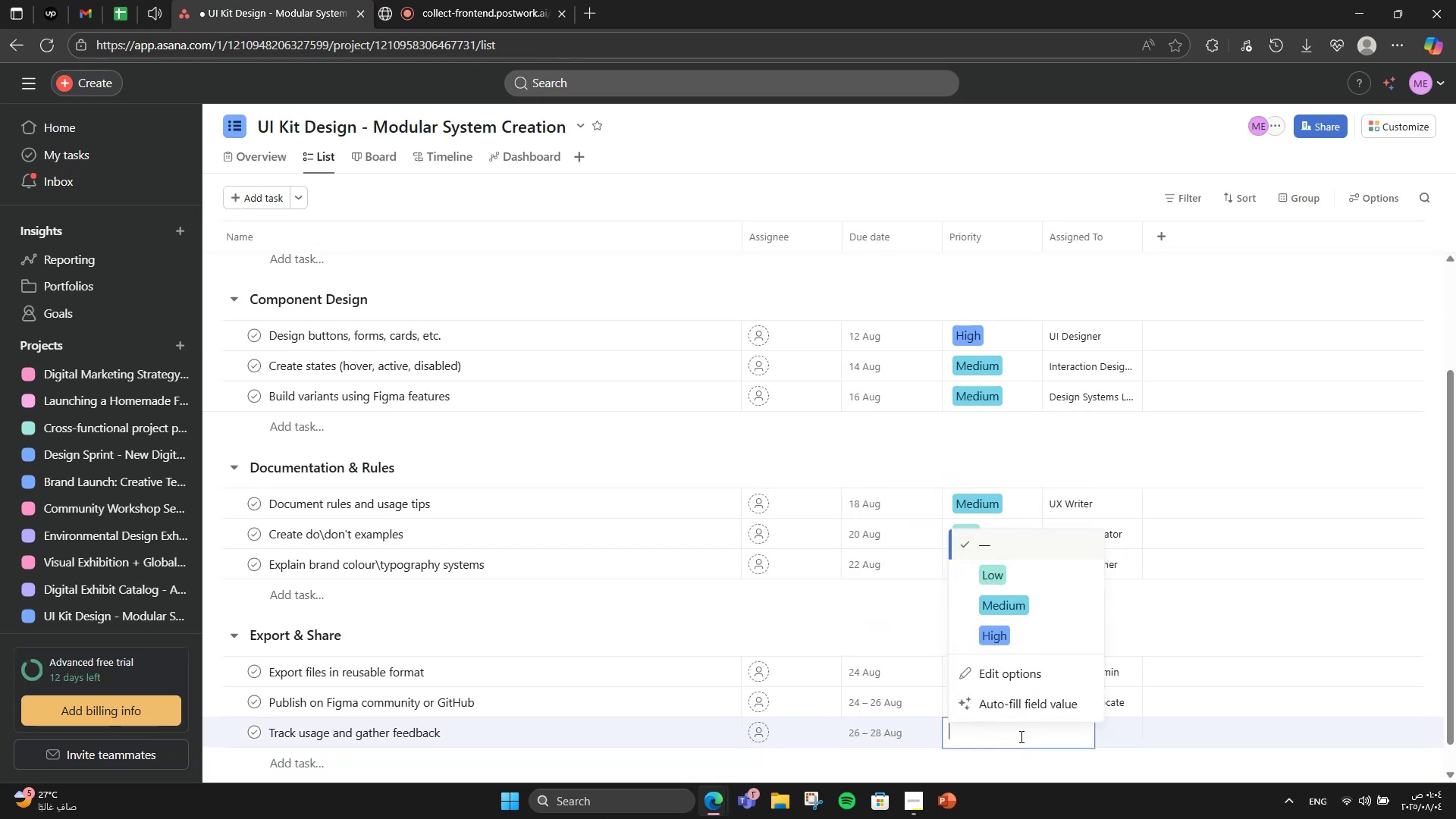 
left_click([897, 610])
 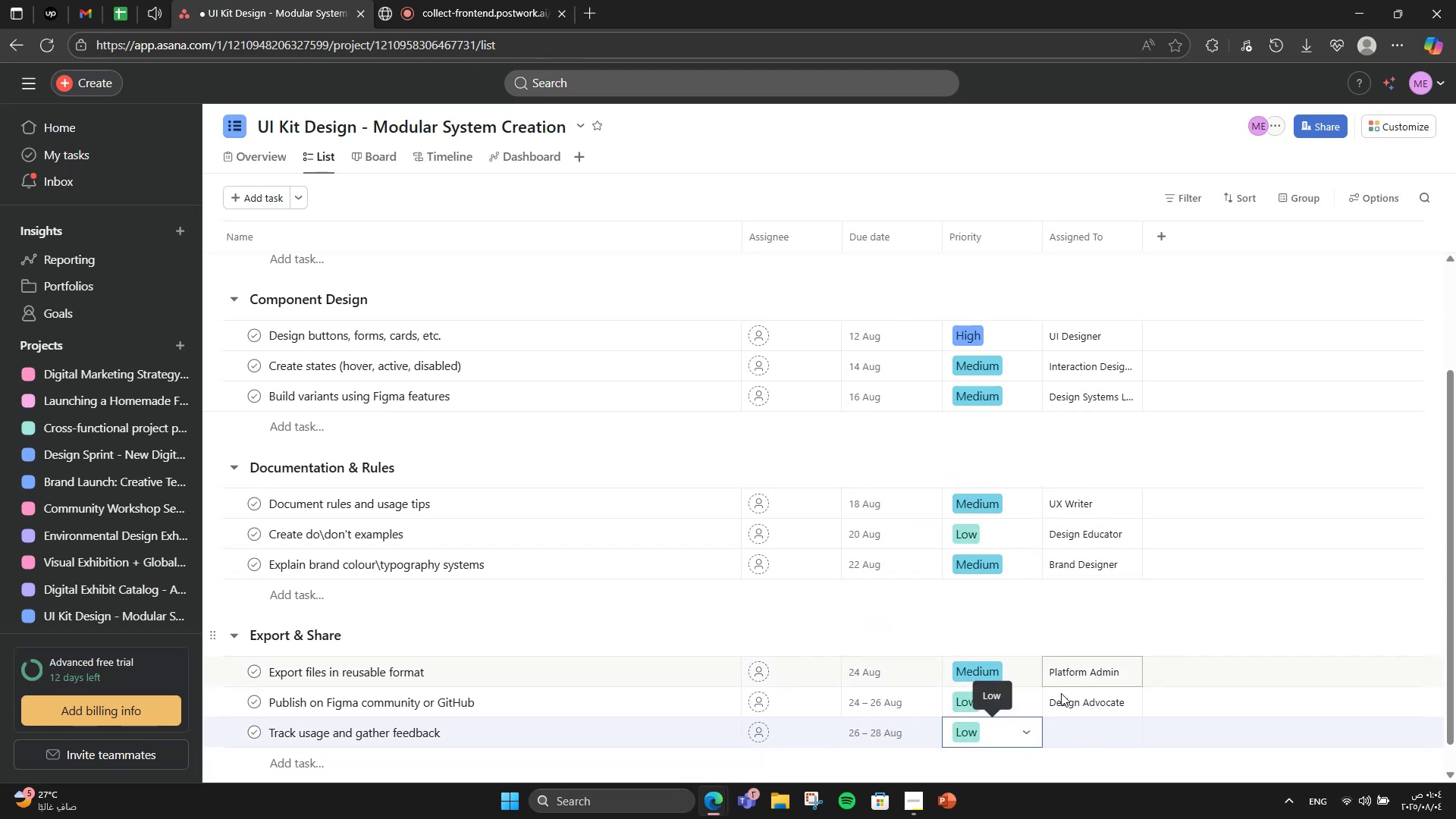 
left_click([965, 610])
 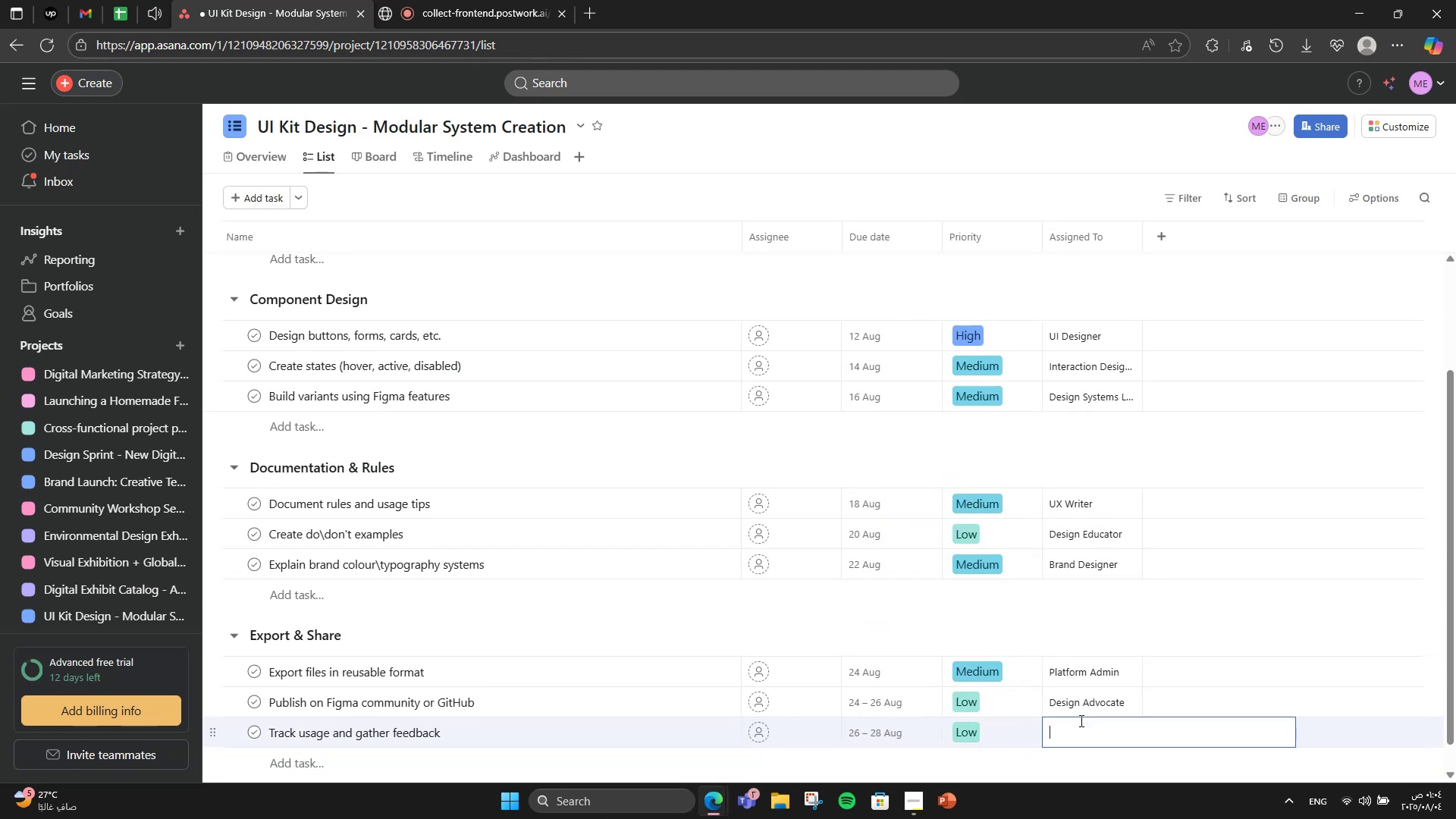 
left_click([1020, 736])
 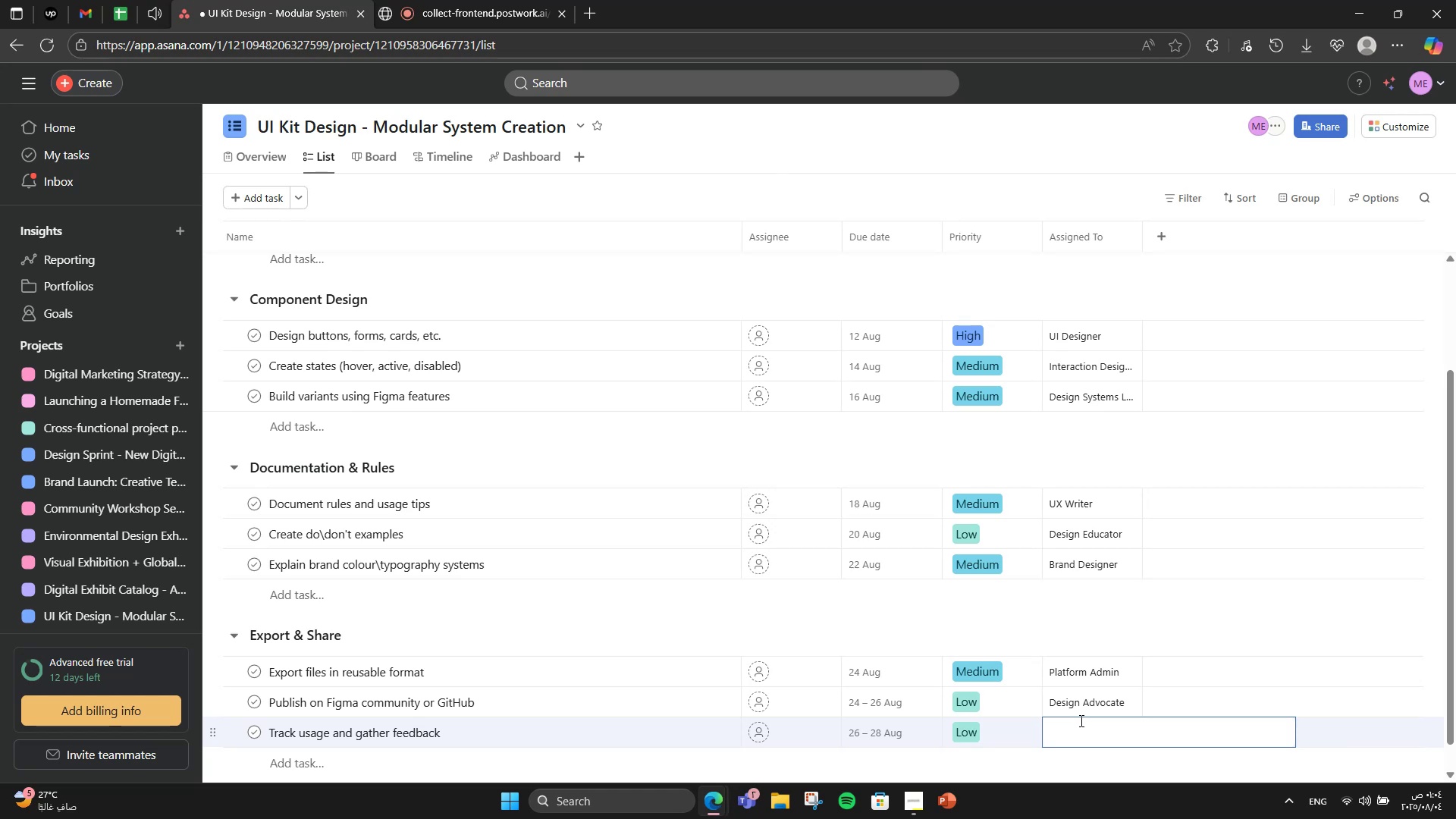 
left_click([1028, 585])
 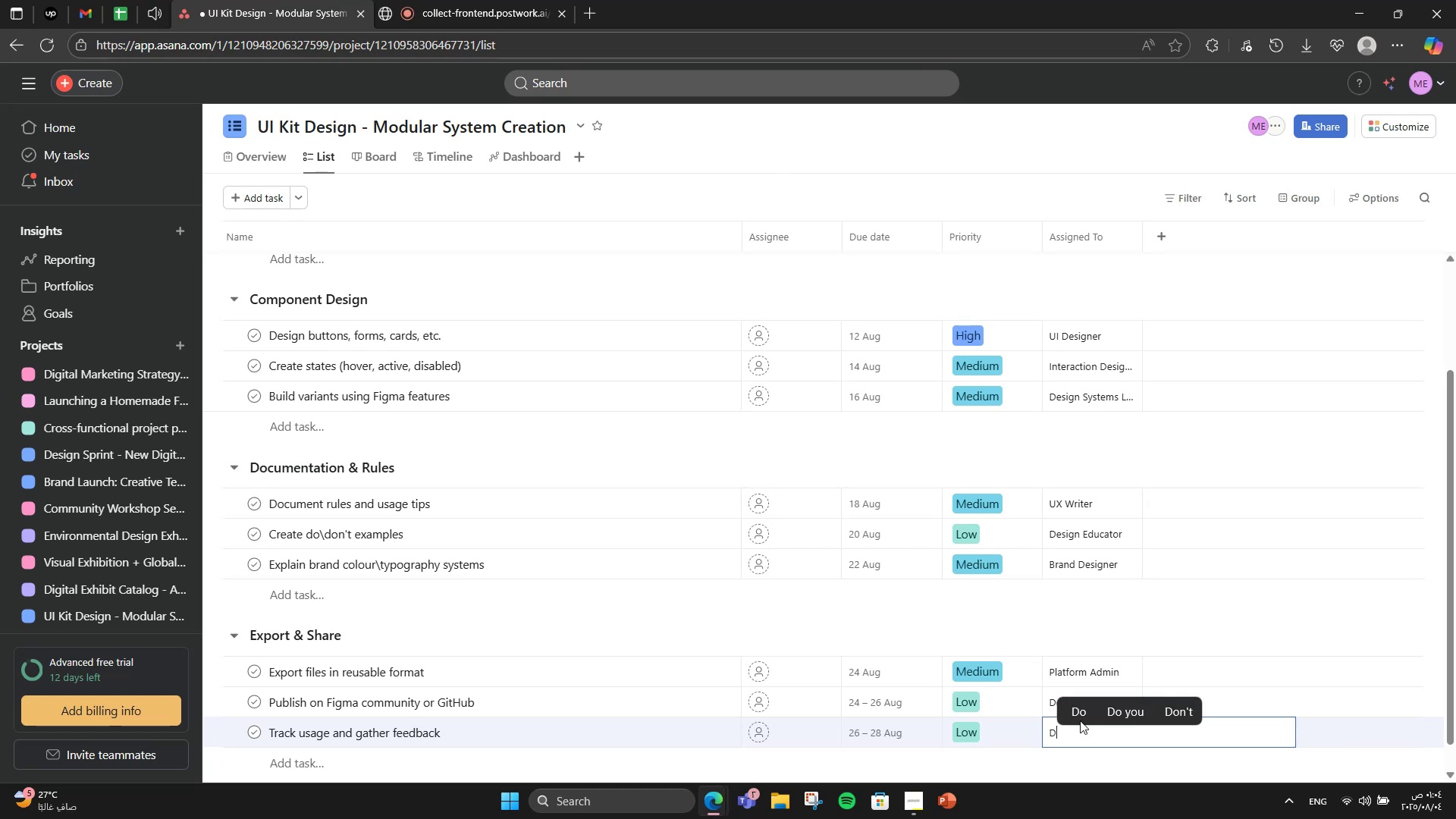 
left_click([1080, 720])
 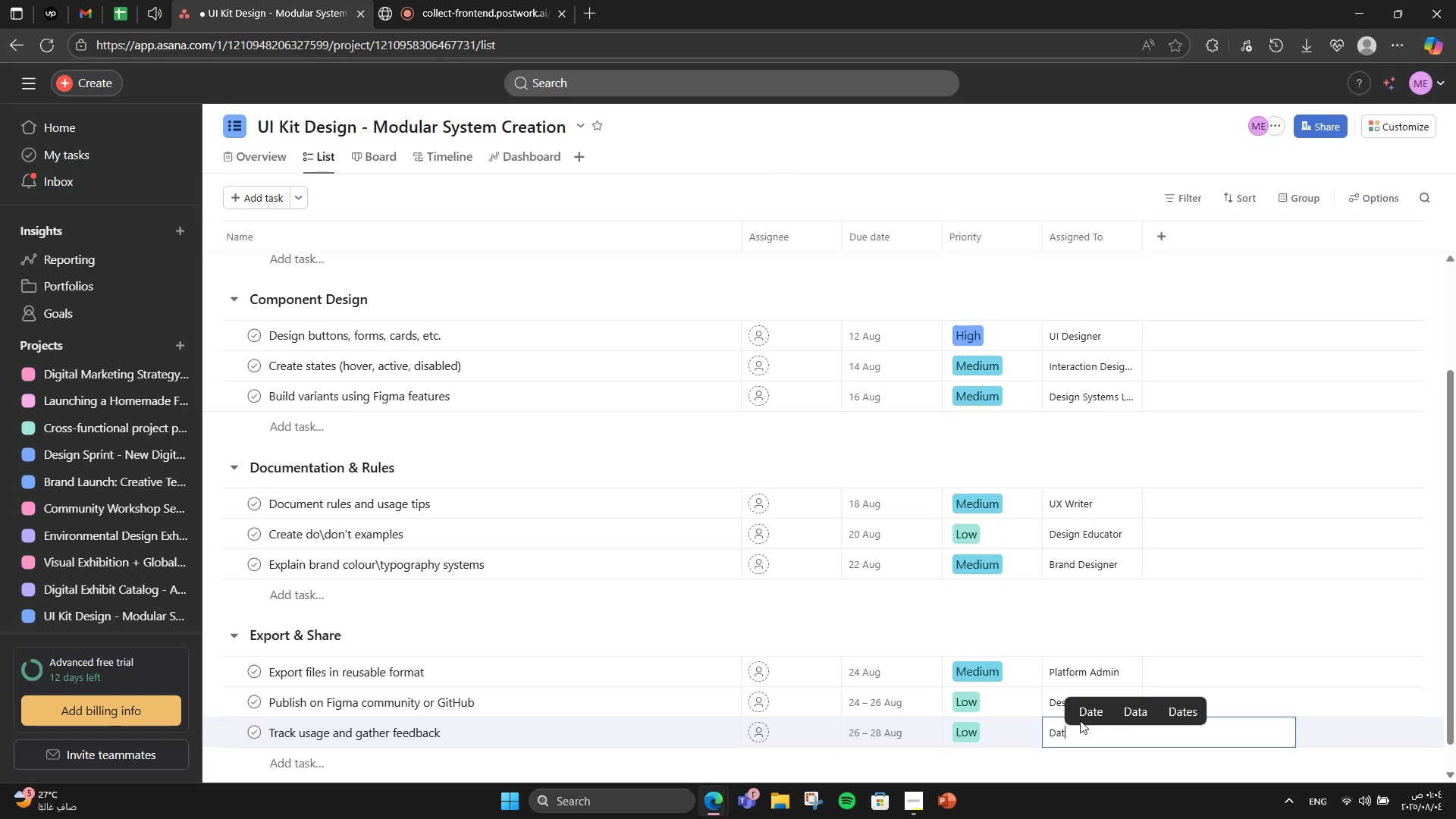 
type(Data Analyst)
 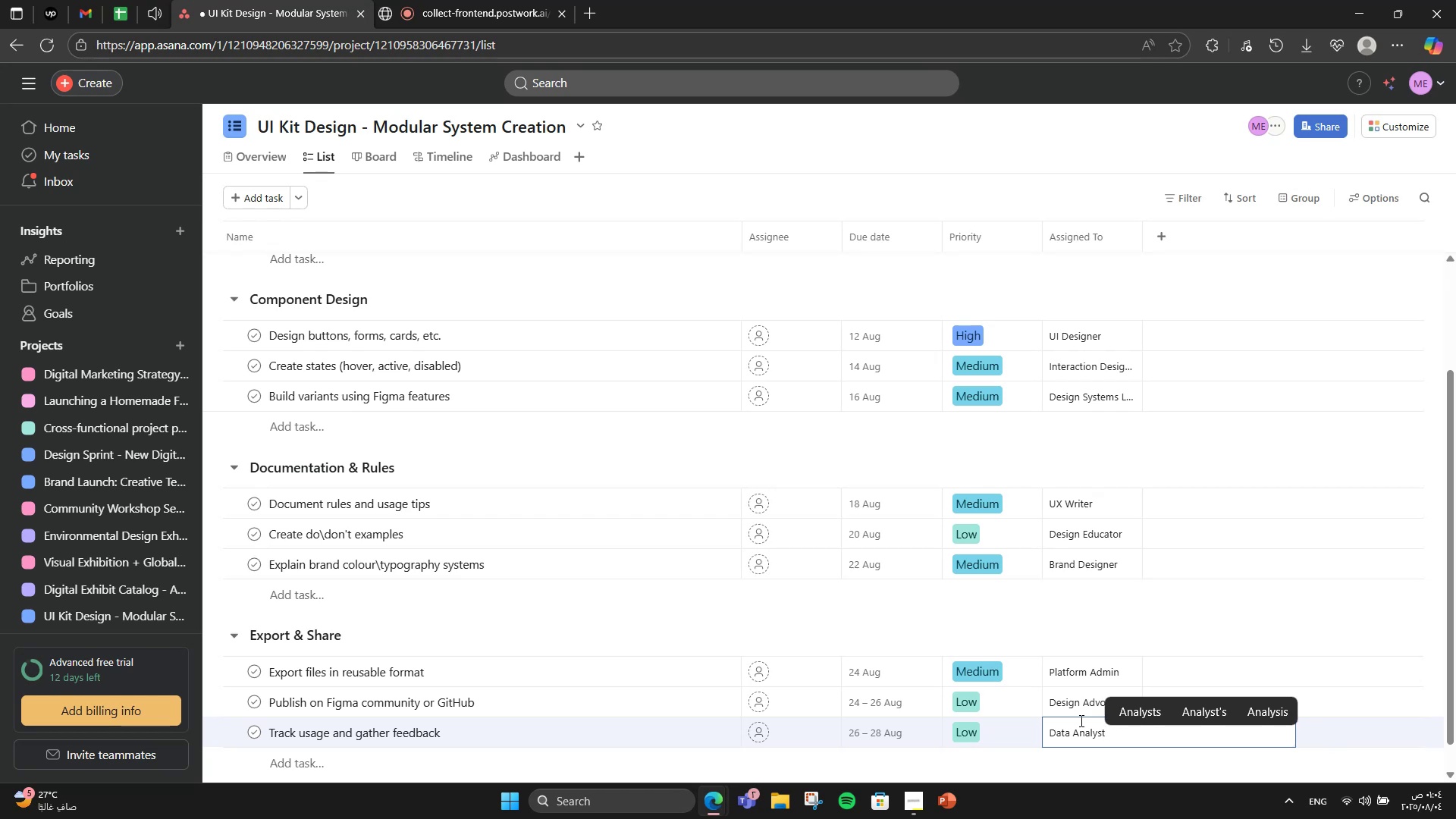 
wait(9.36)
 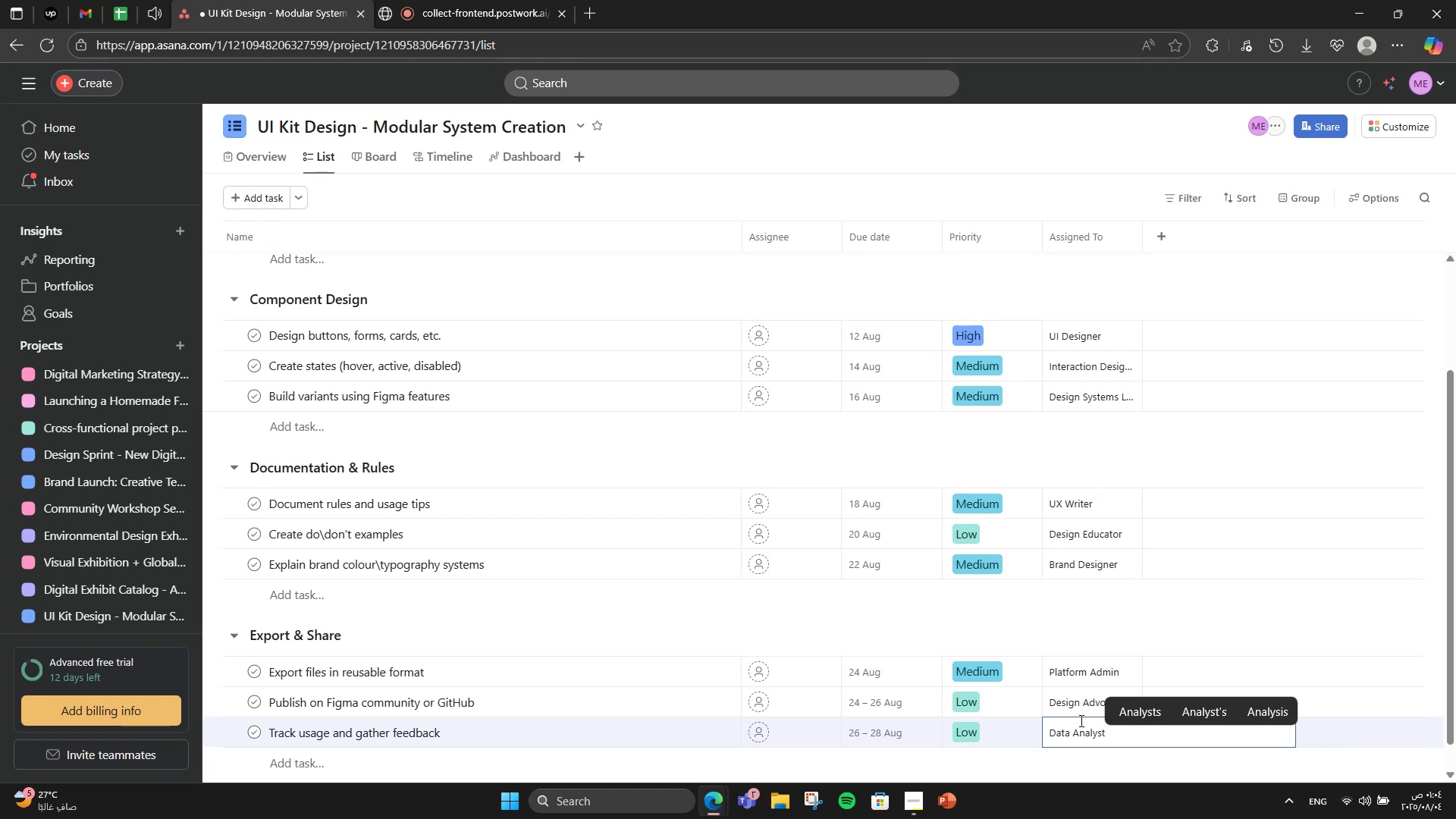 
left_click([1075, 475])
 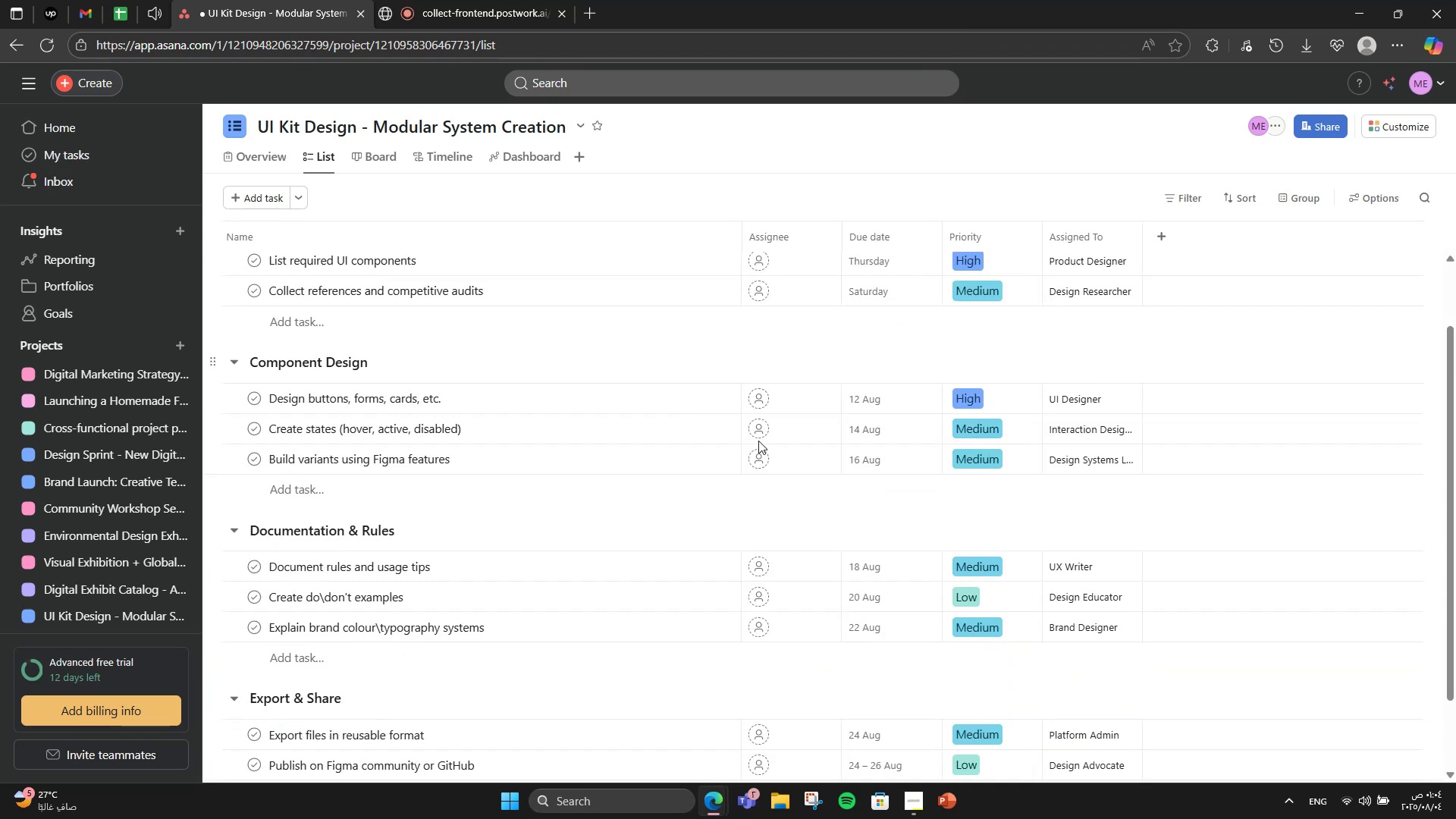 
wait(5.95)
 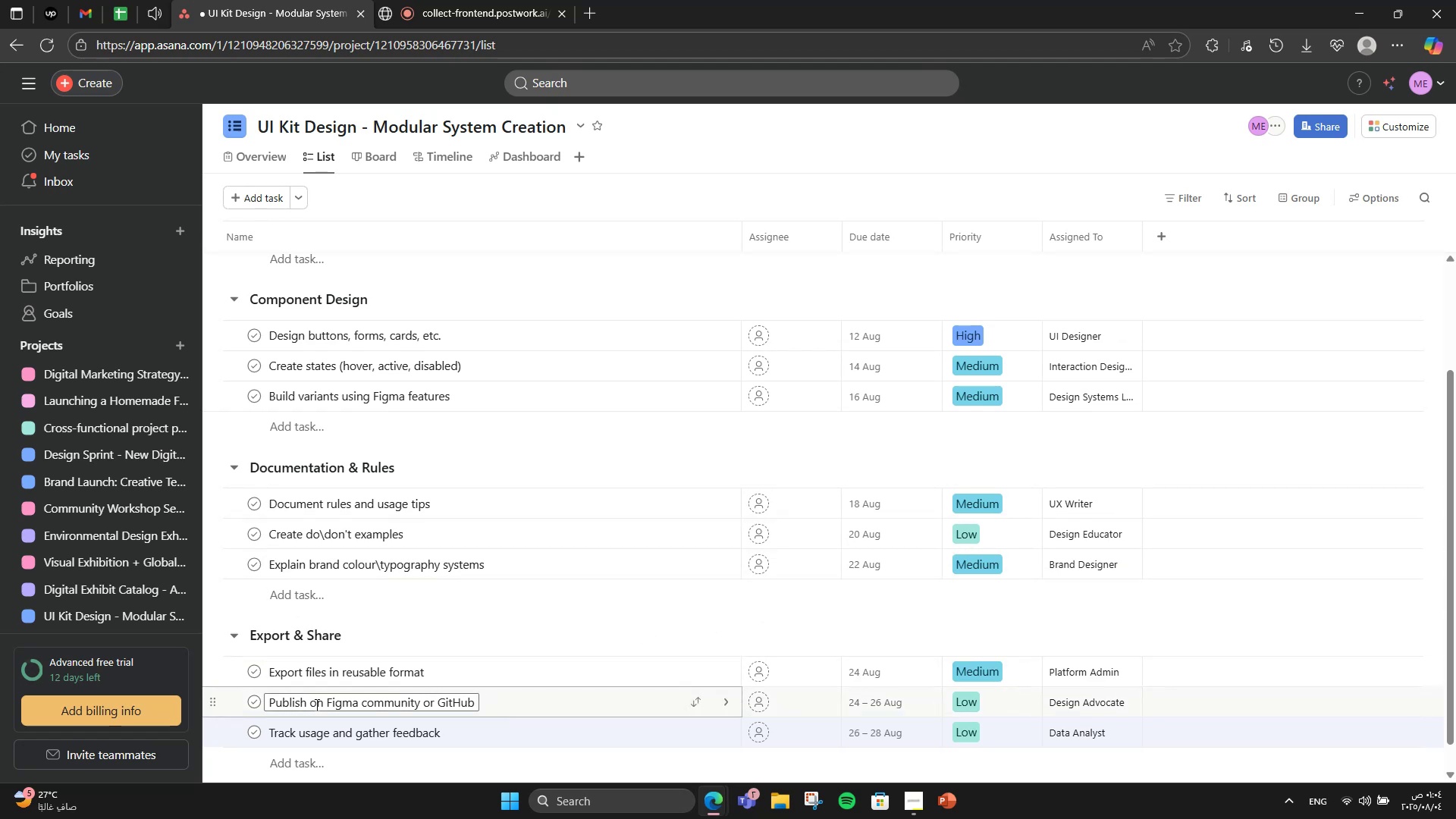 
scroll: coordinate [750, 444], scroll_direction: up, amount: 10.0
 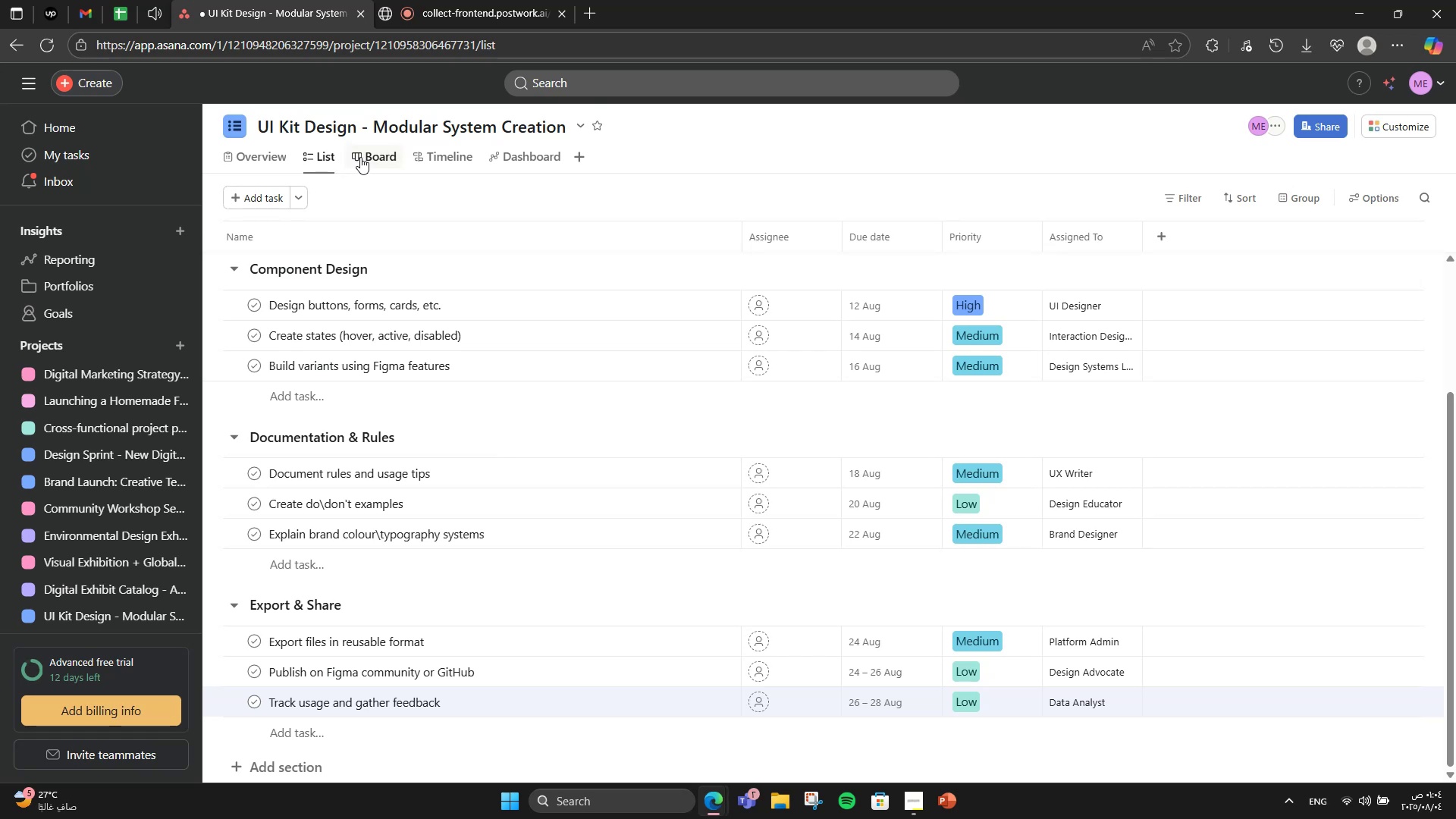 
left_click([423, 0])
 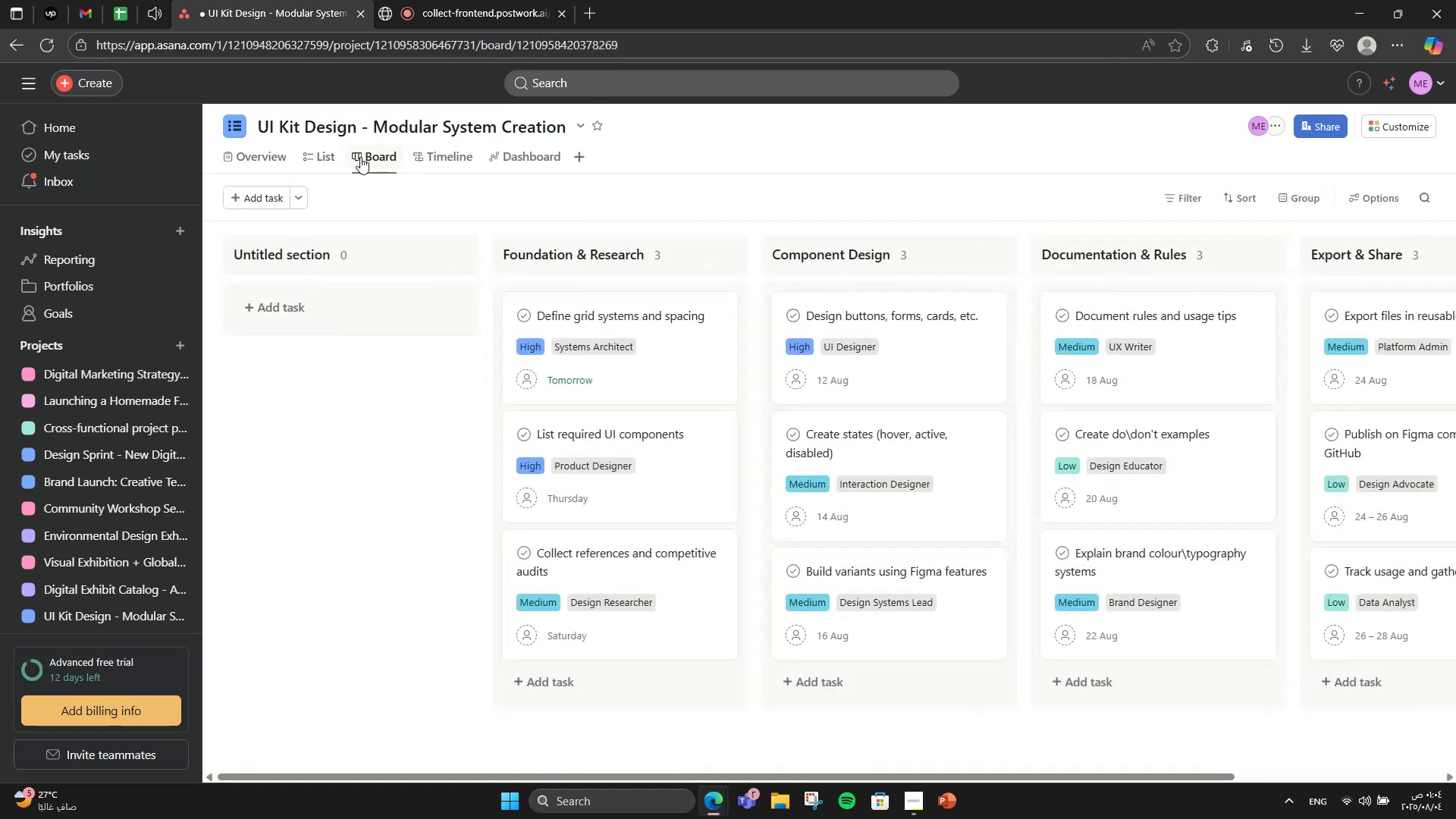 
left_click([303, 0])
 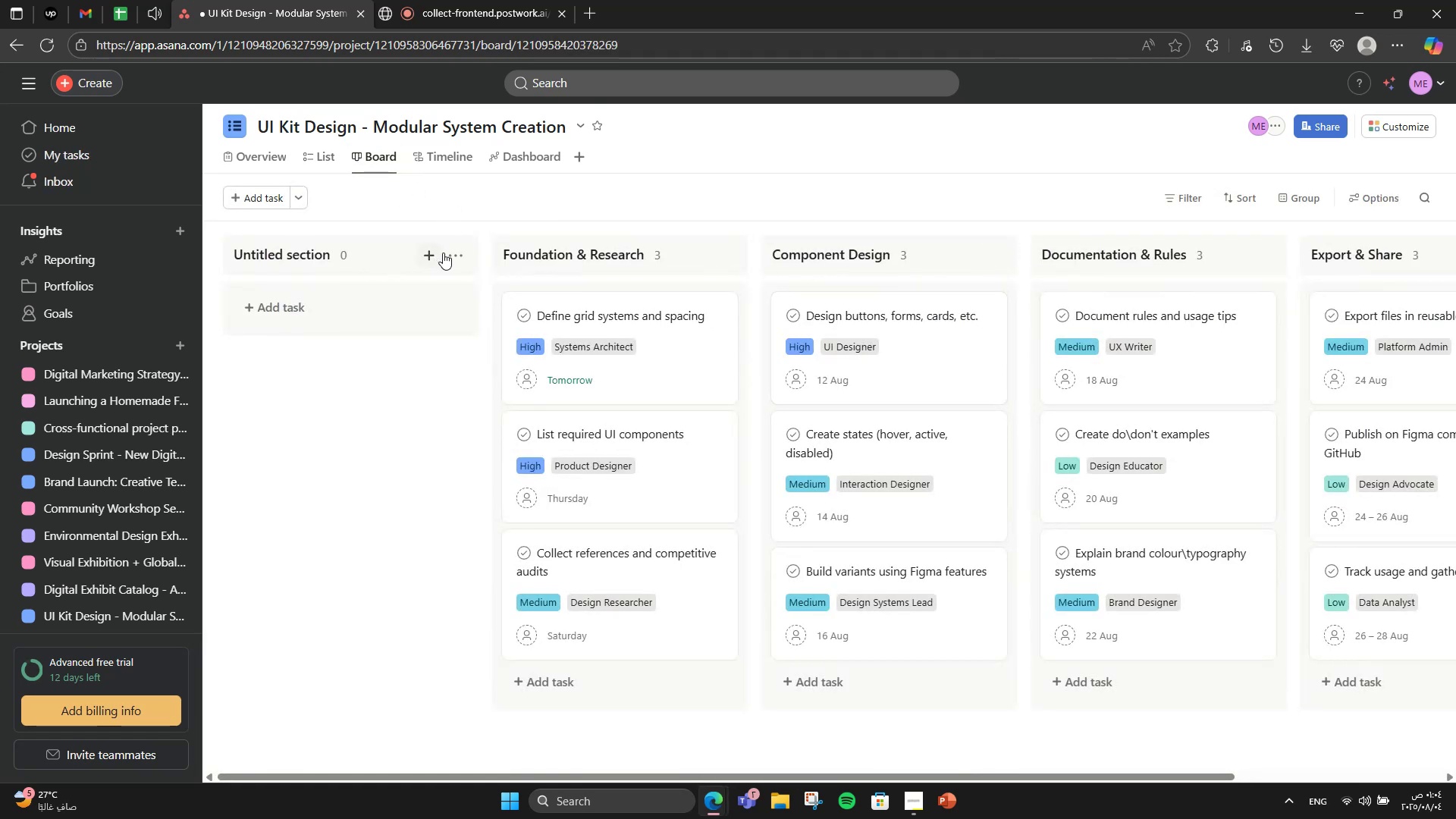 
left_click([360, 157])
 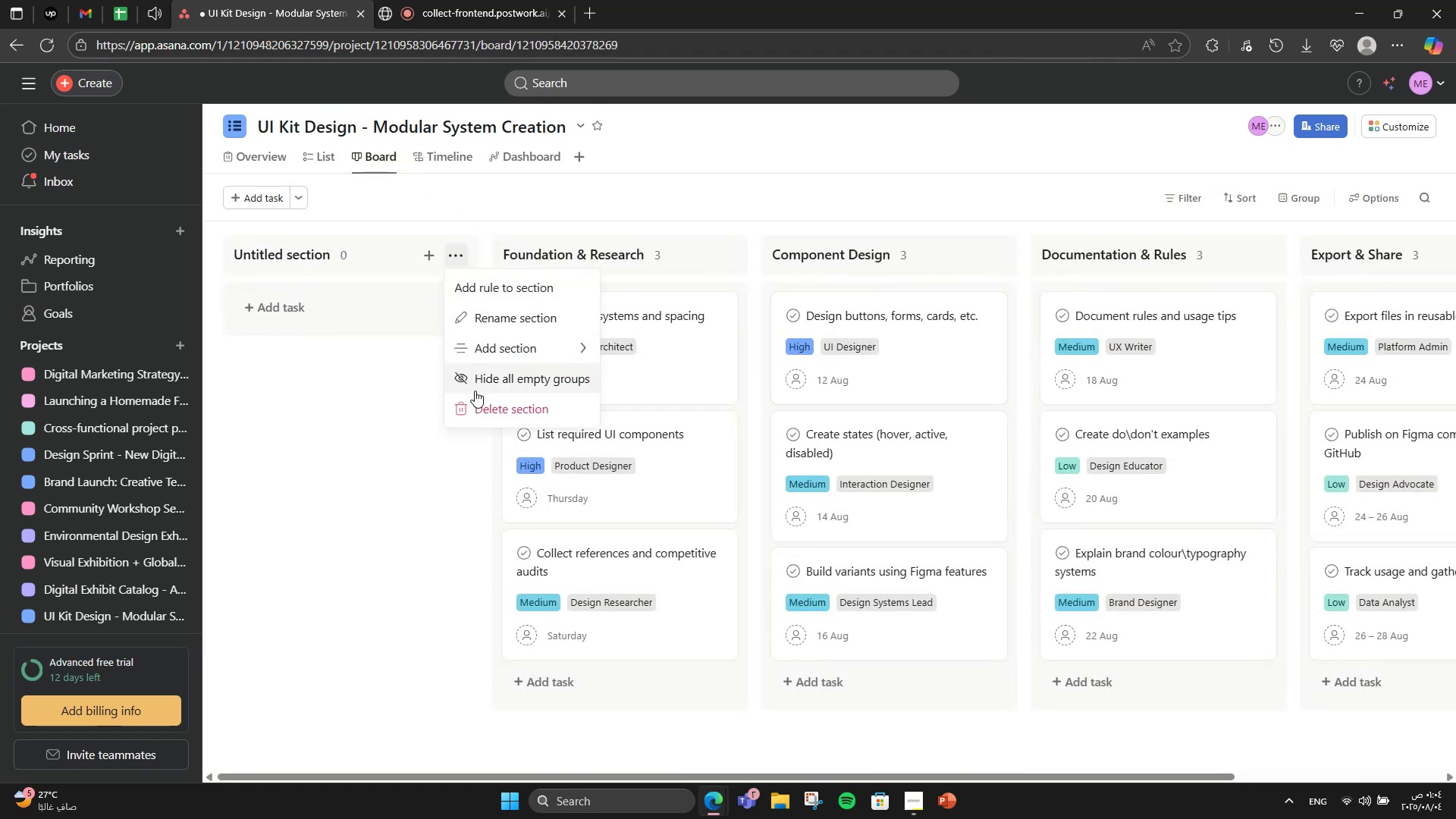 
left_click([443, 253])
 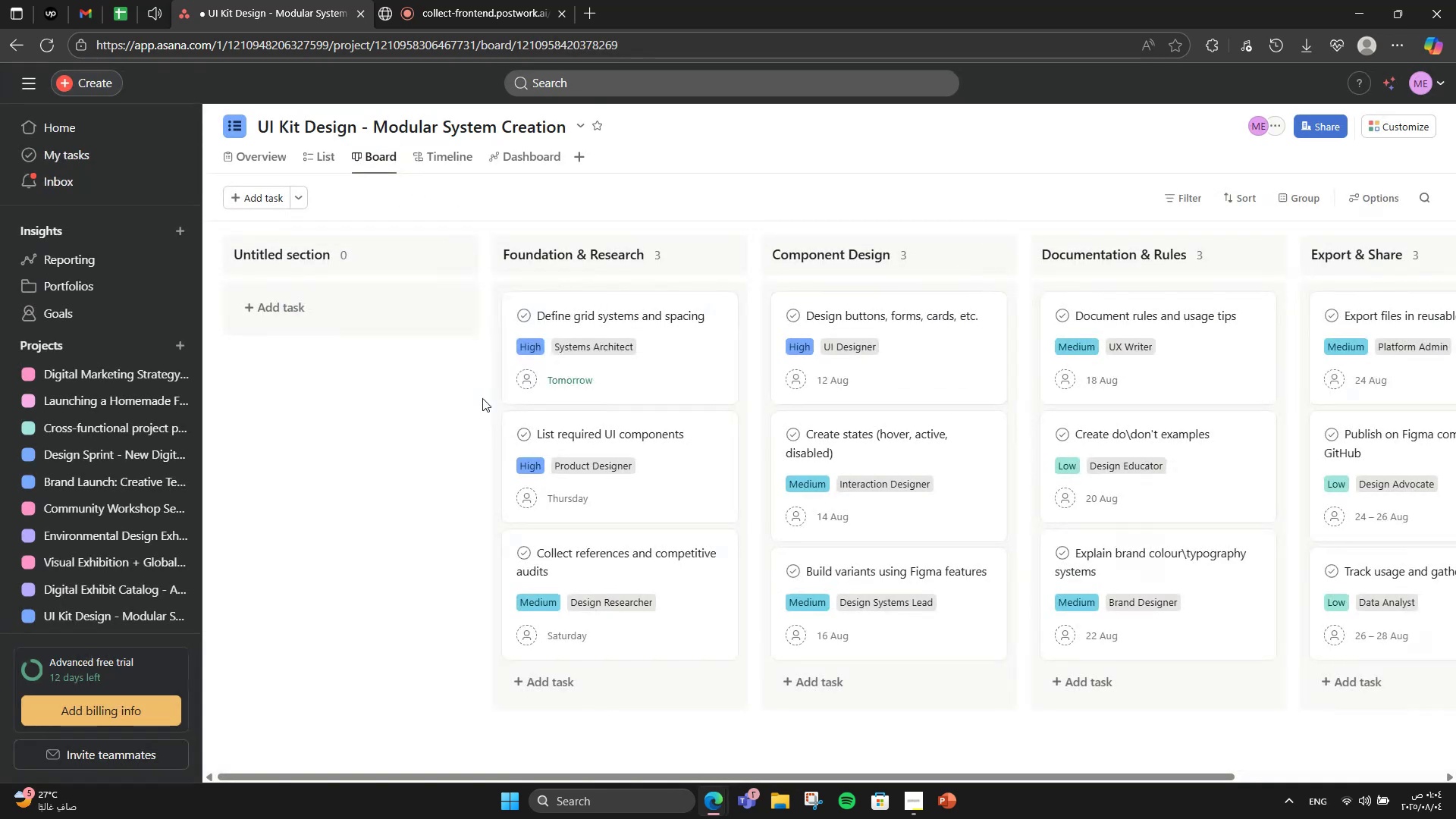 
left_click([451, 253])
 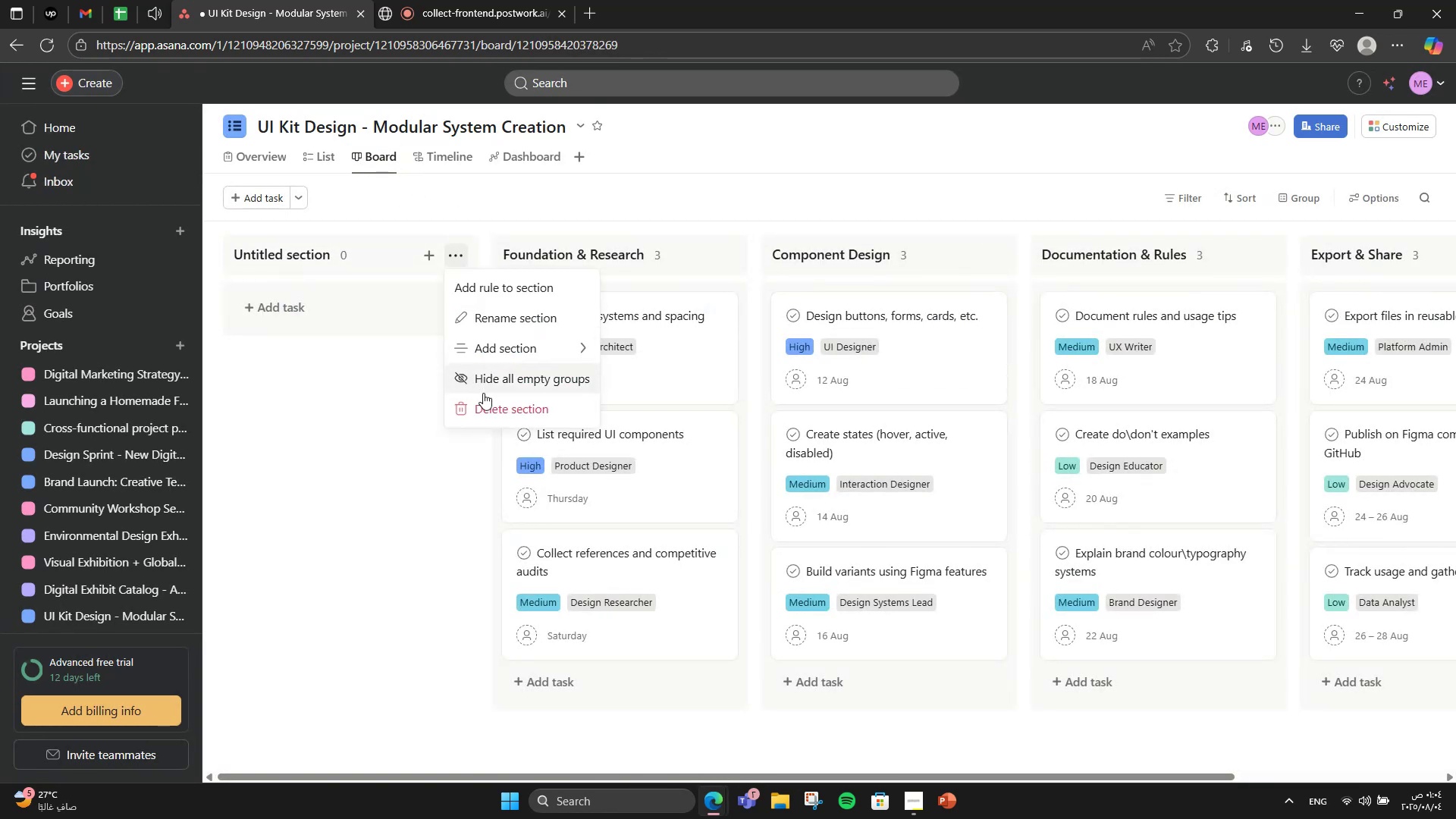 
double_click([482, 398])
 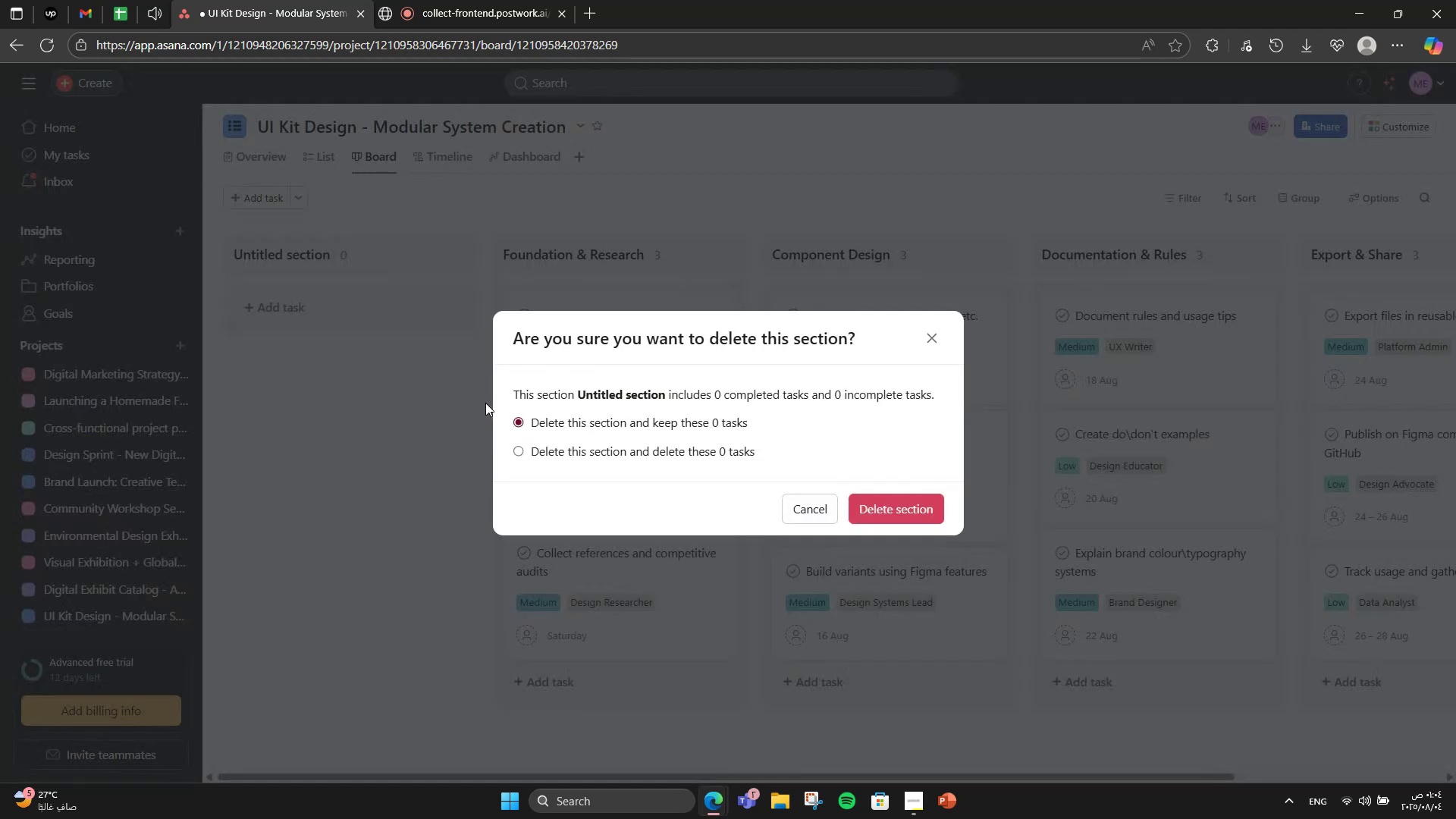 
left_click([463, 258])
 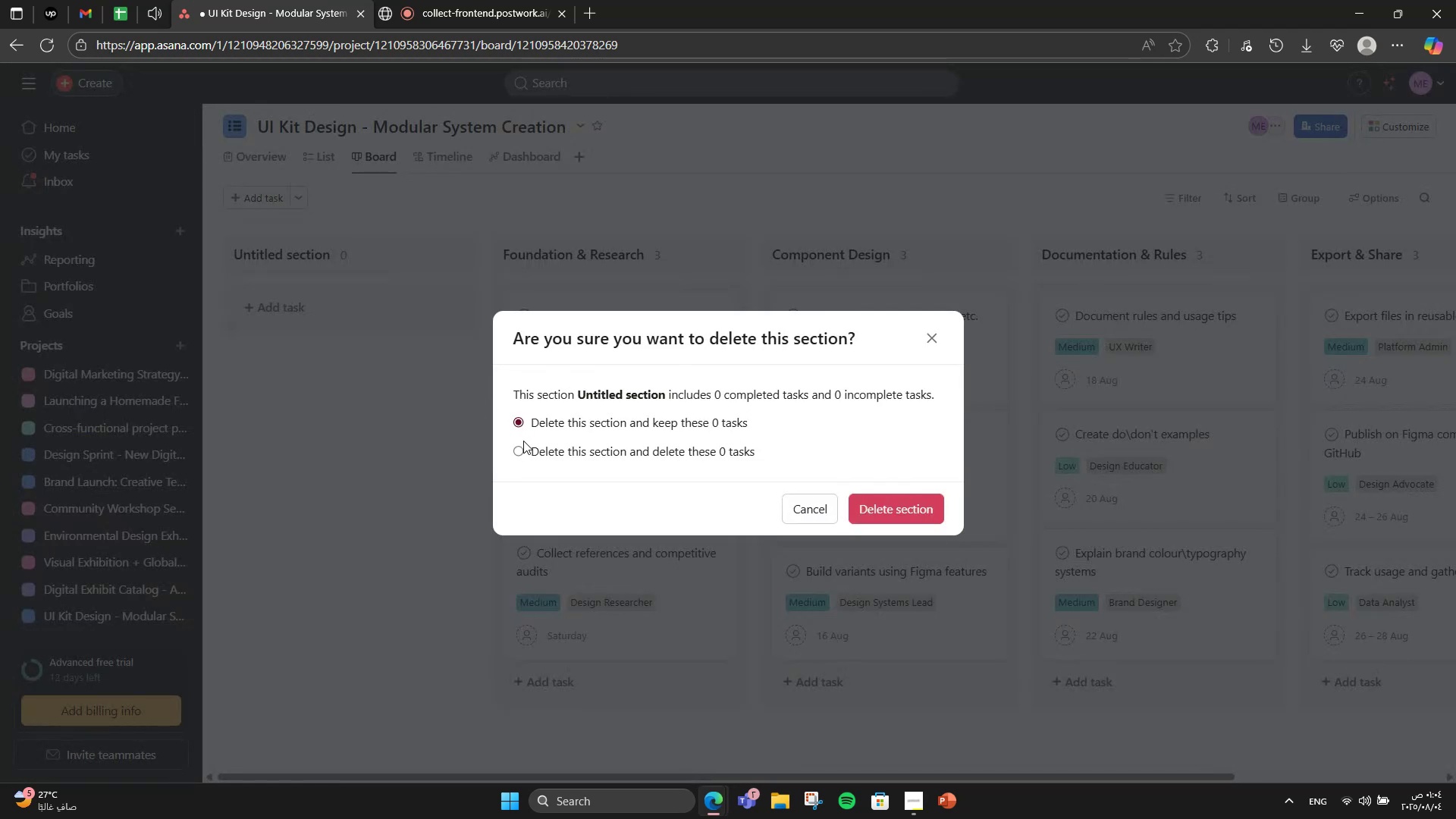 
left_click([485, 403])
 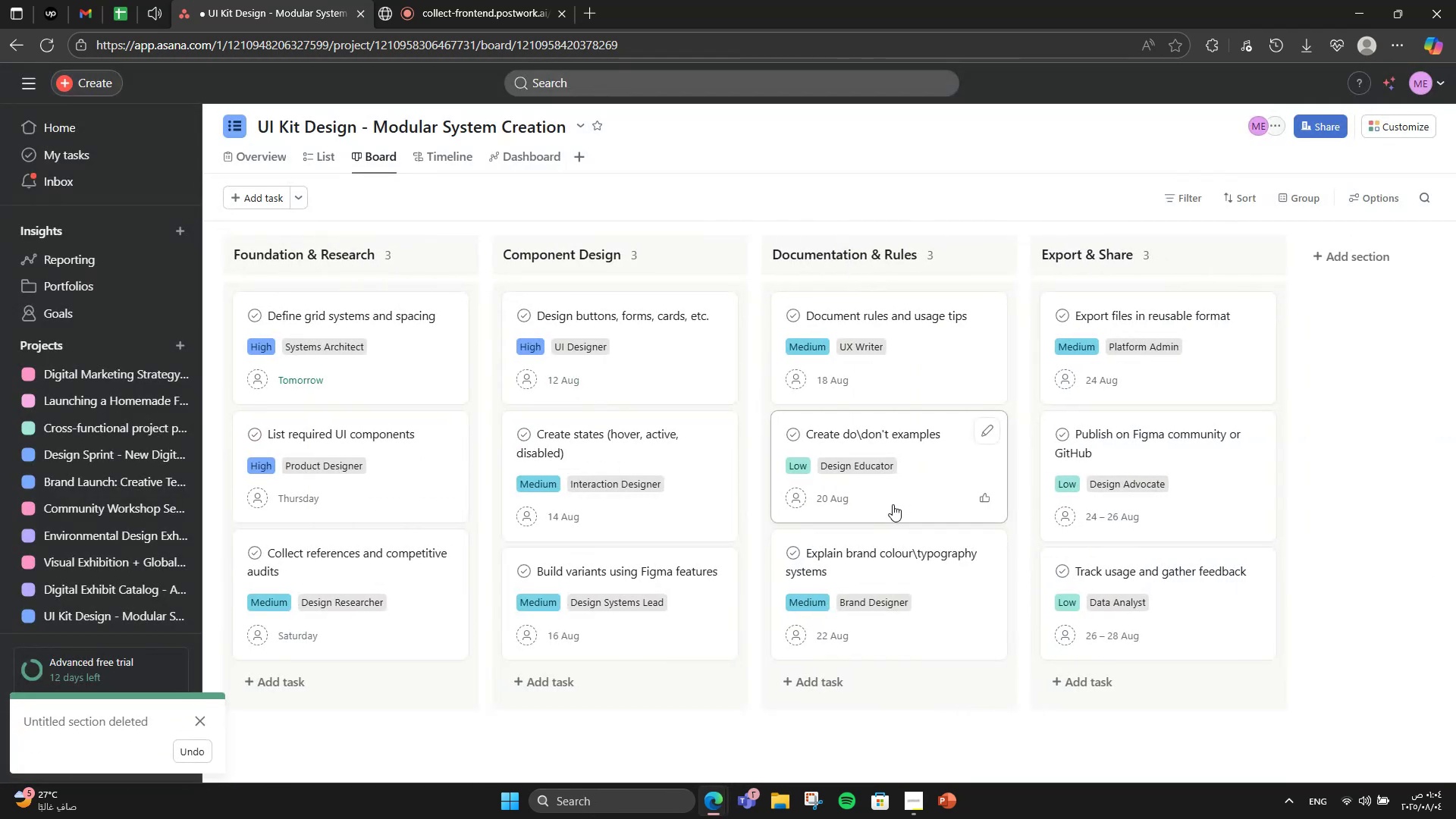 
left_click([516, 450])
 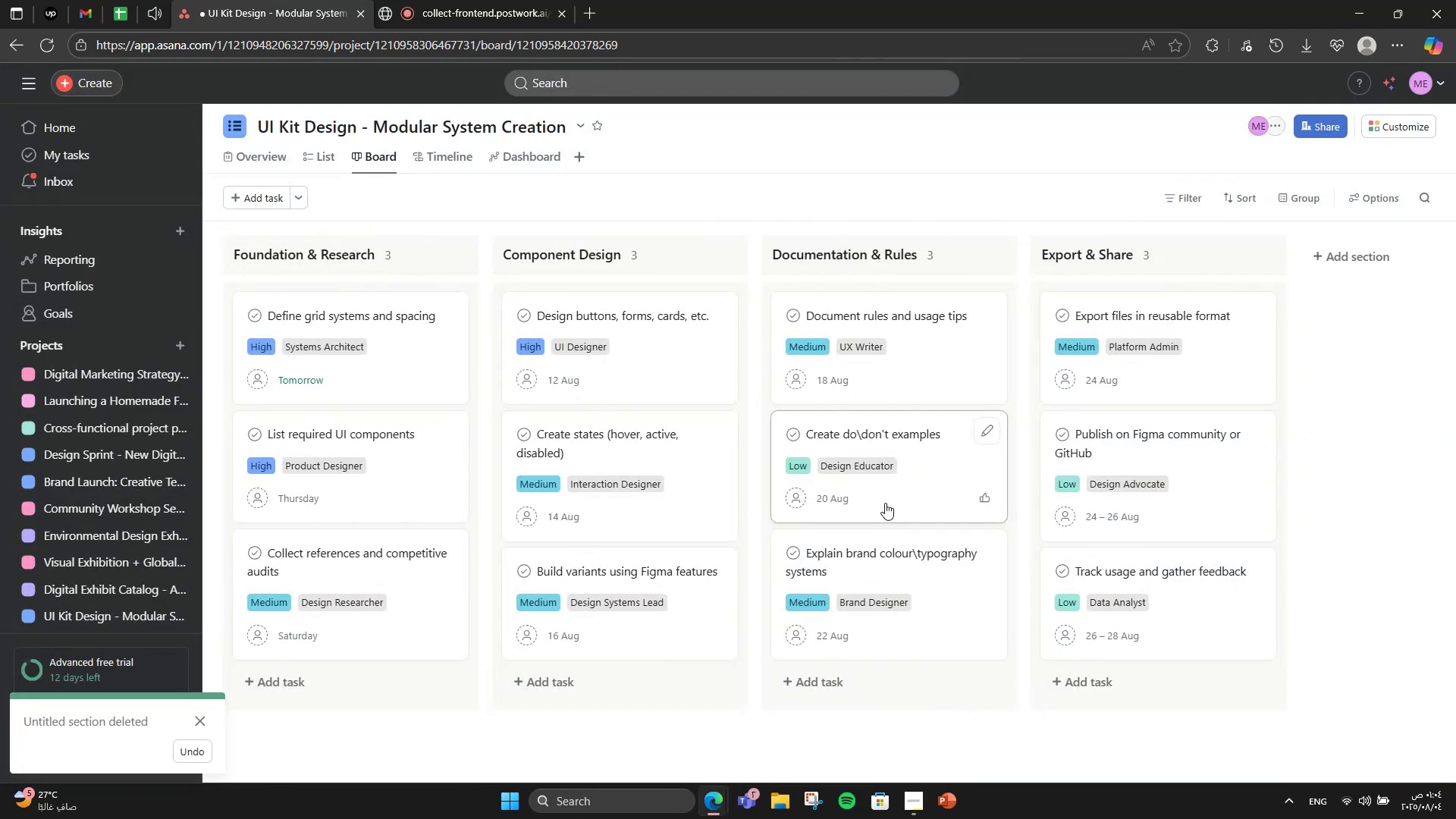 
left_click([899, 499])
 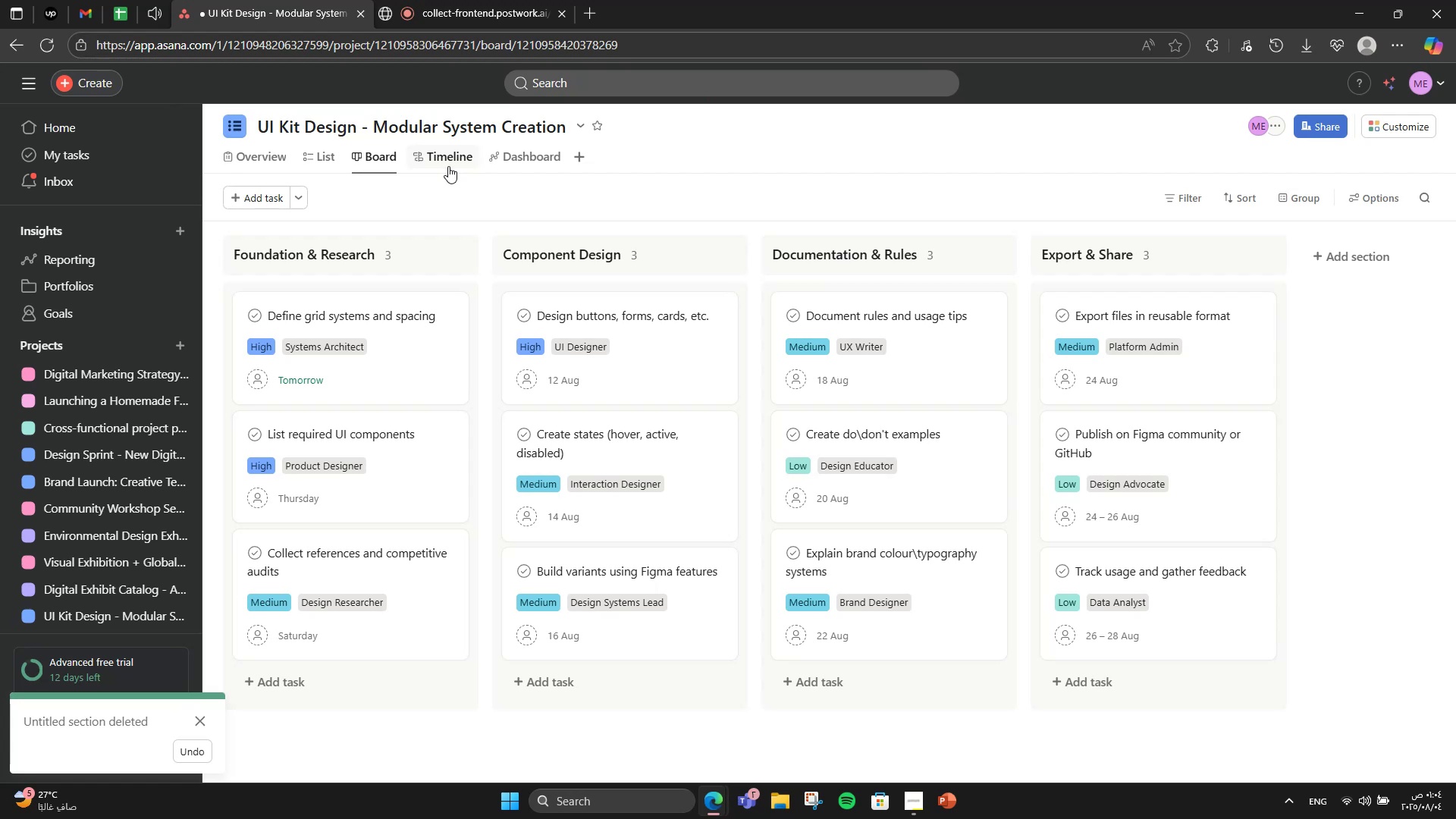 
left_click([448, 166])
 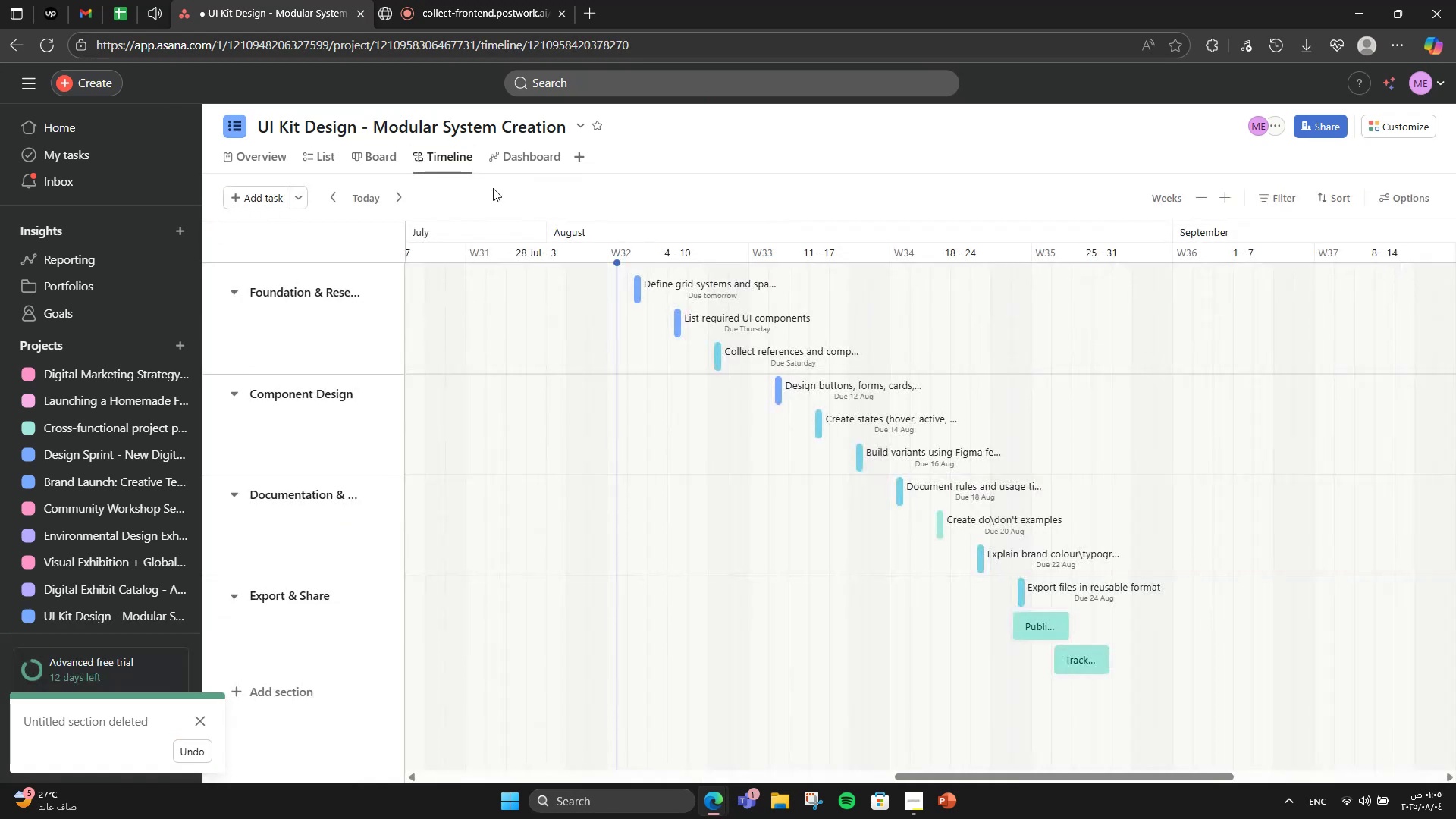 
left_click([427, 157])
 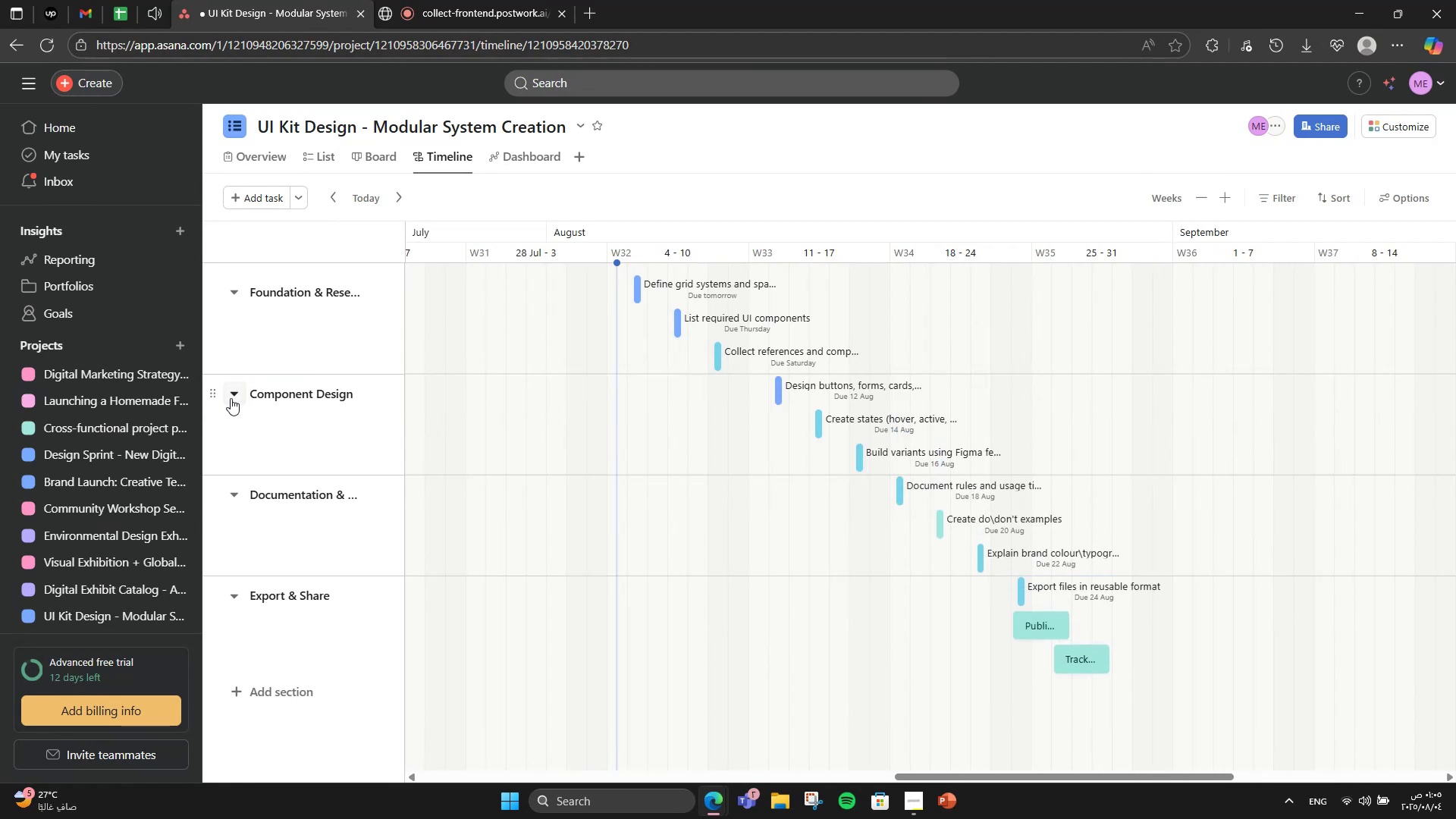 
wait(6.81)
 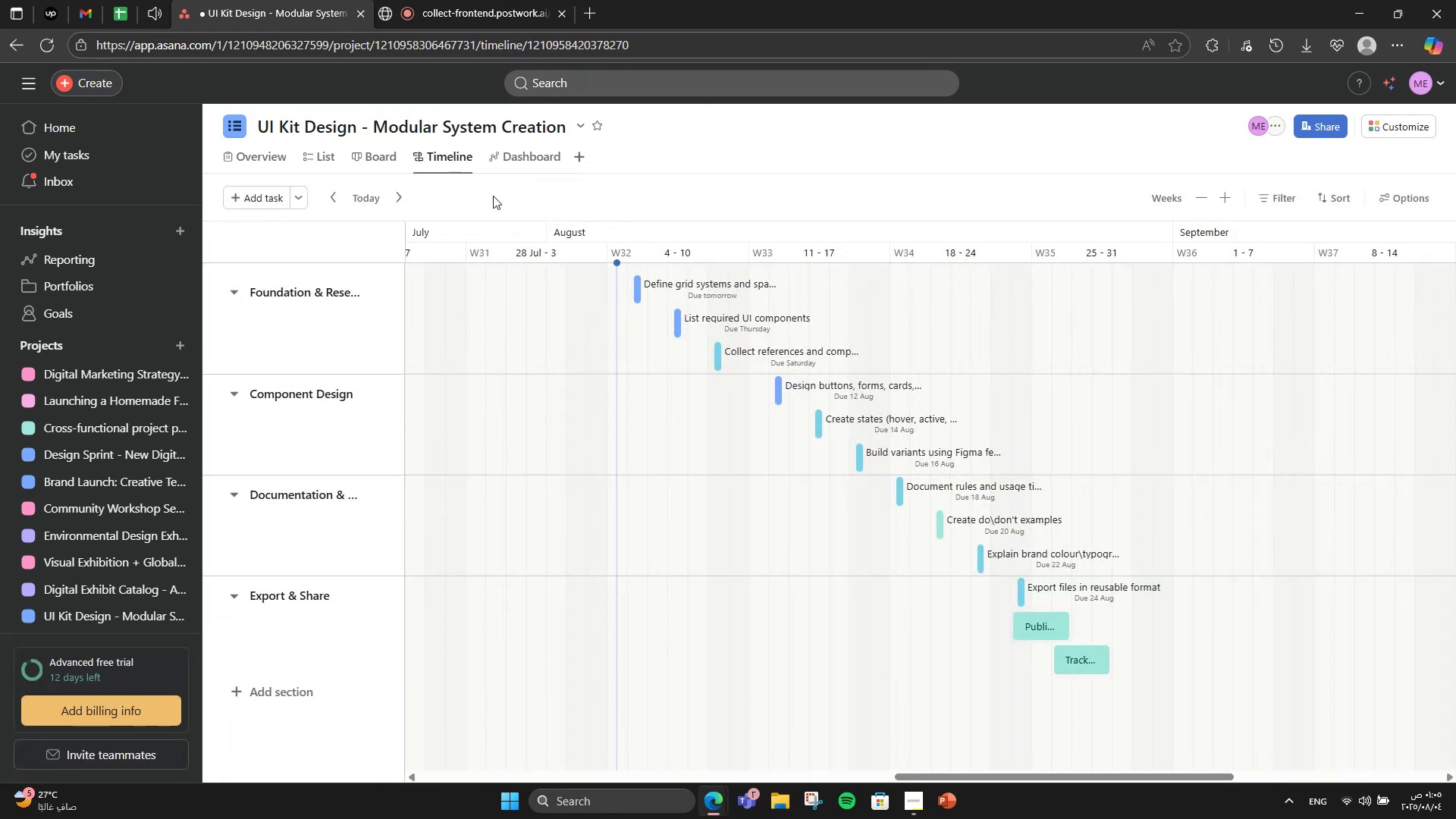 
left_click([231, 398])
 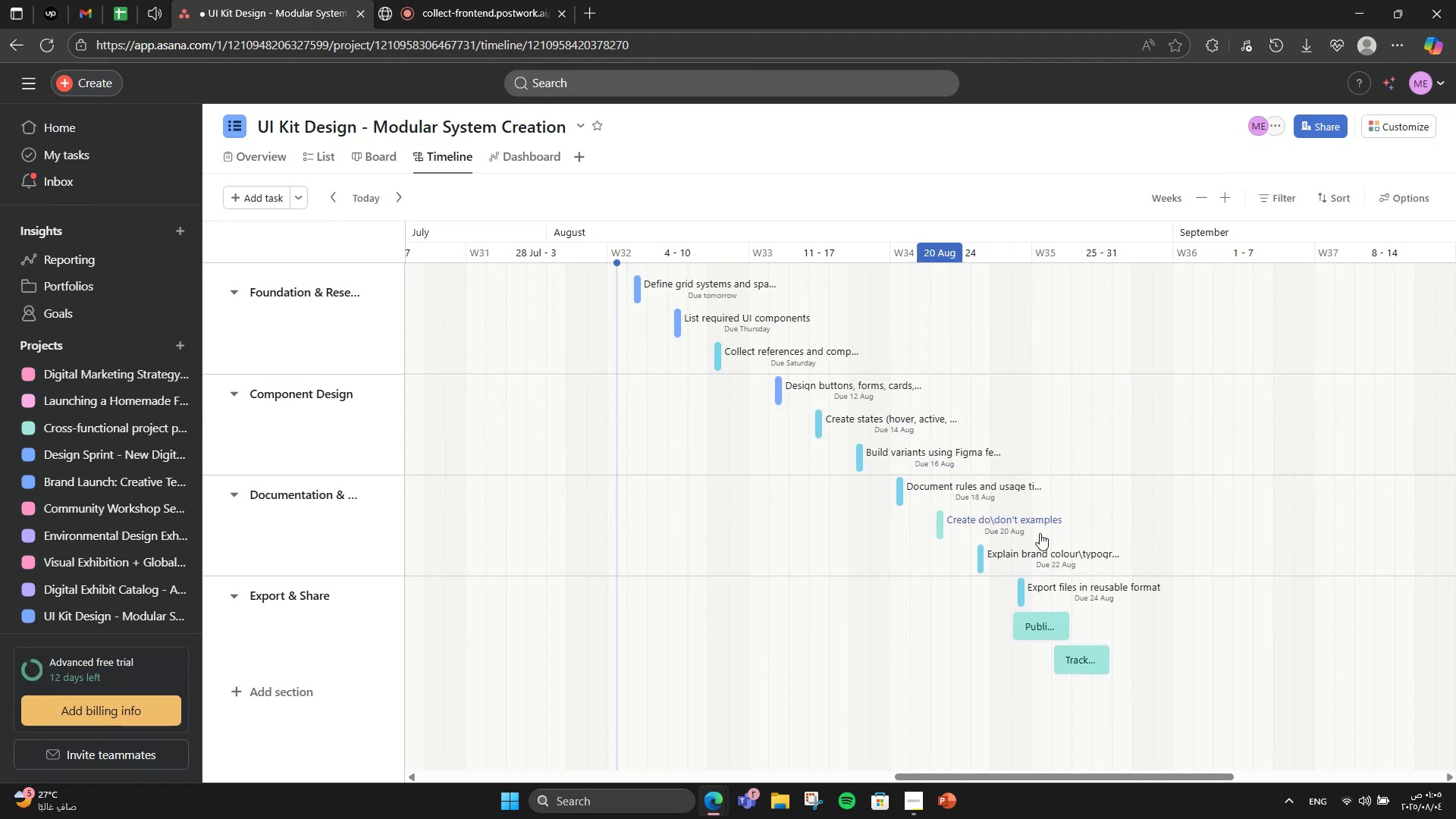 
left_click([231, 398])
 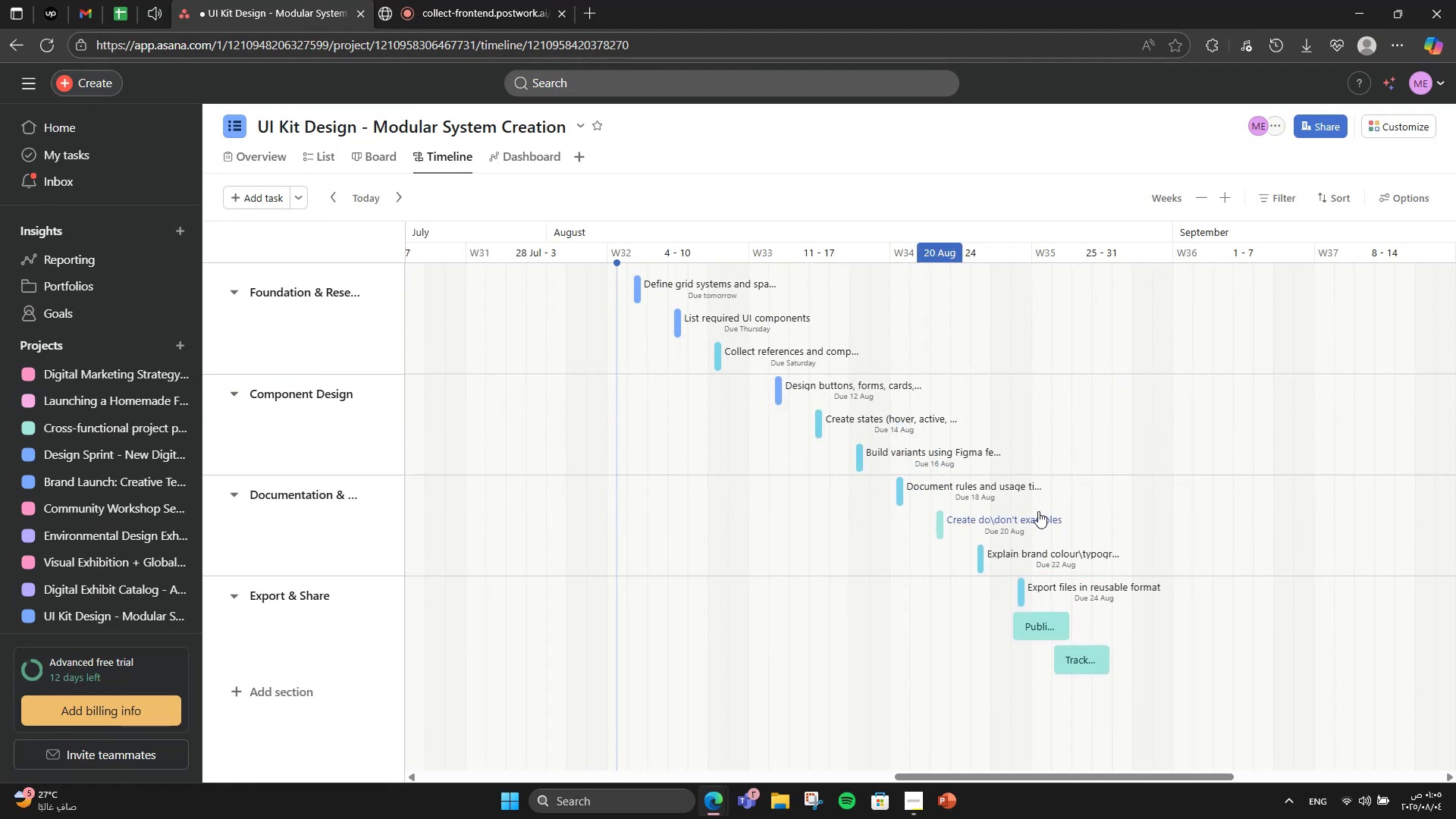 
left_click([231, 398])
 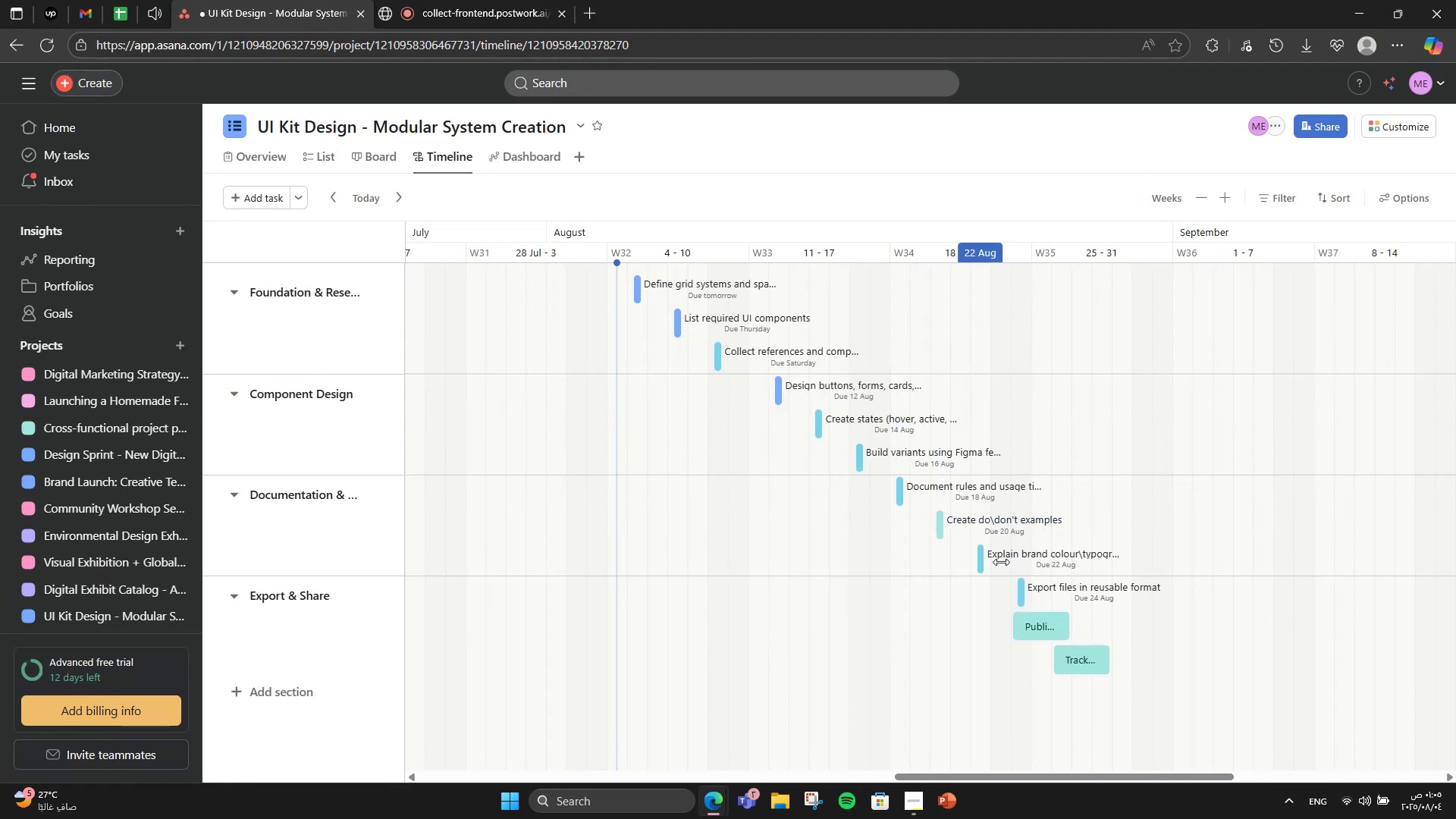 
left_click([231, 398])
 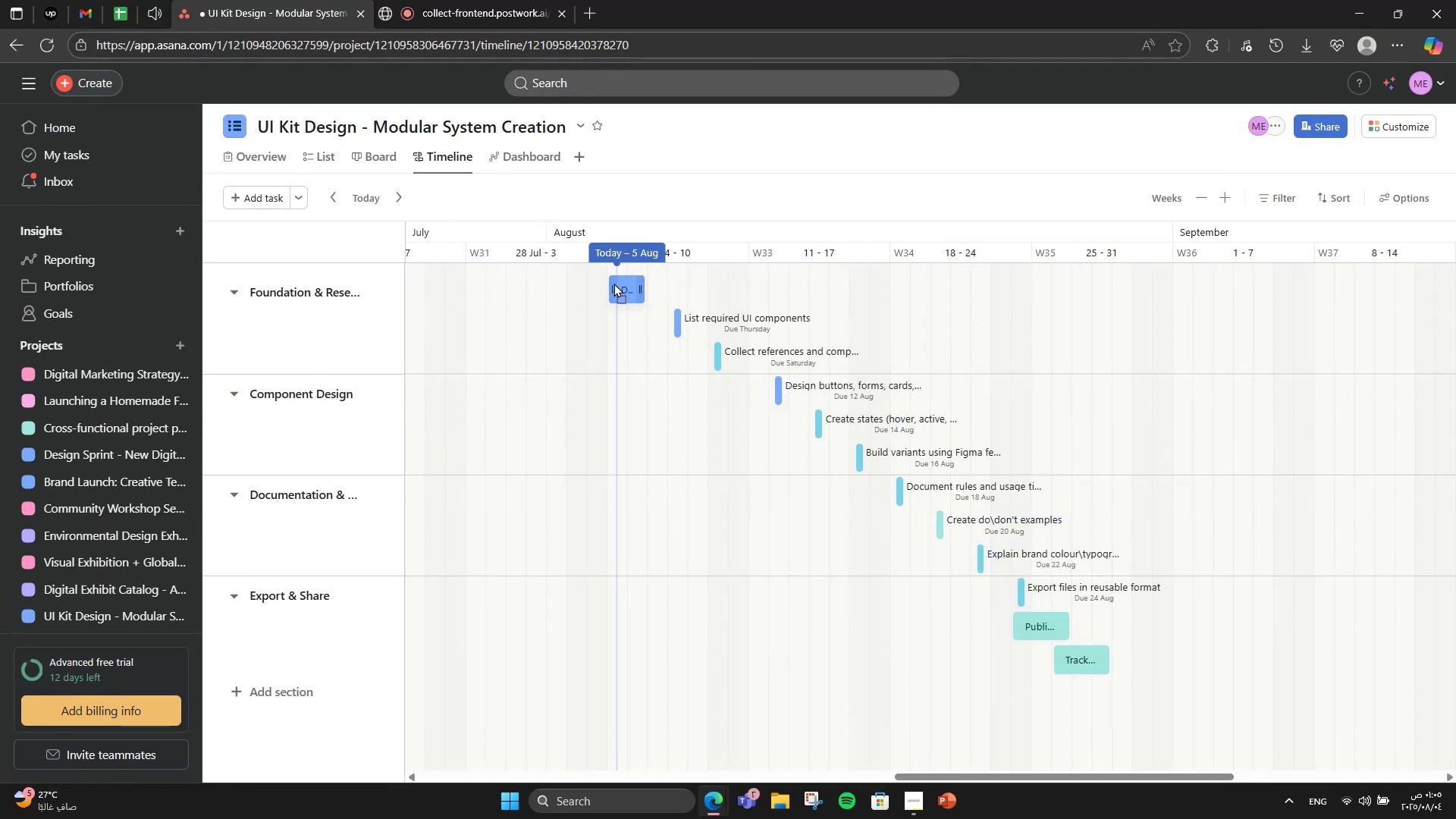 
wait(6.09)
 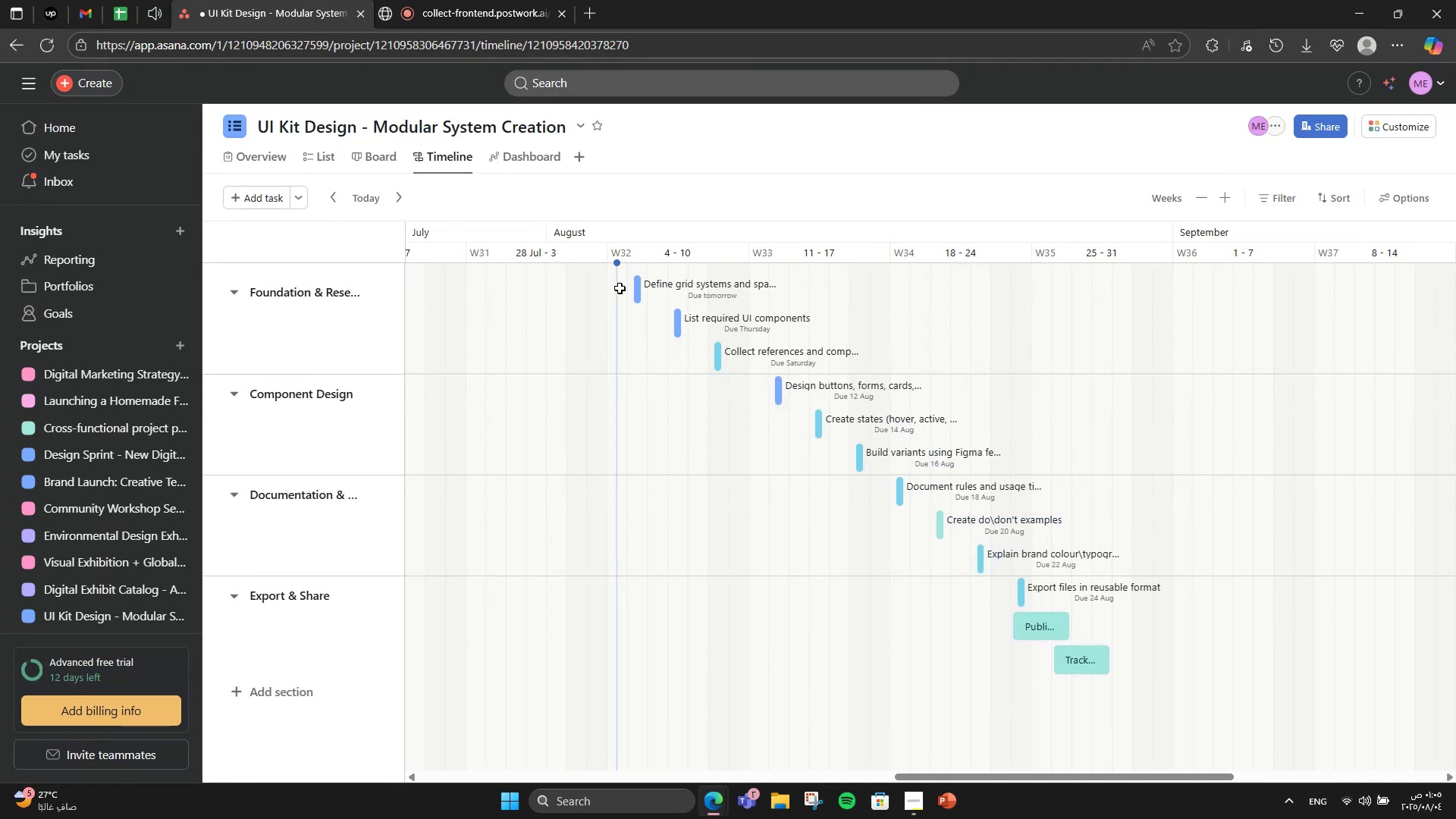 
left_click_drag(start_coordinate=[631, 286], to_coordinate=[613, 283])
 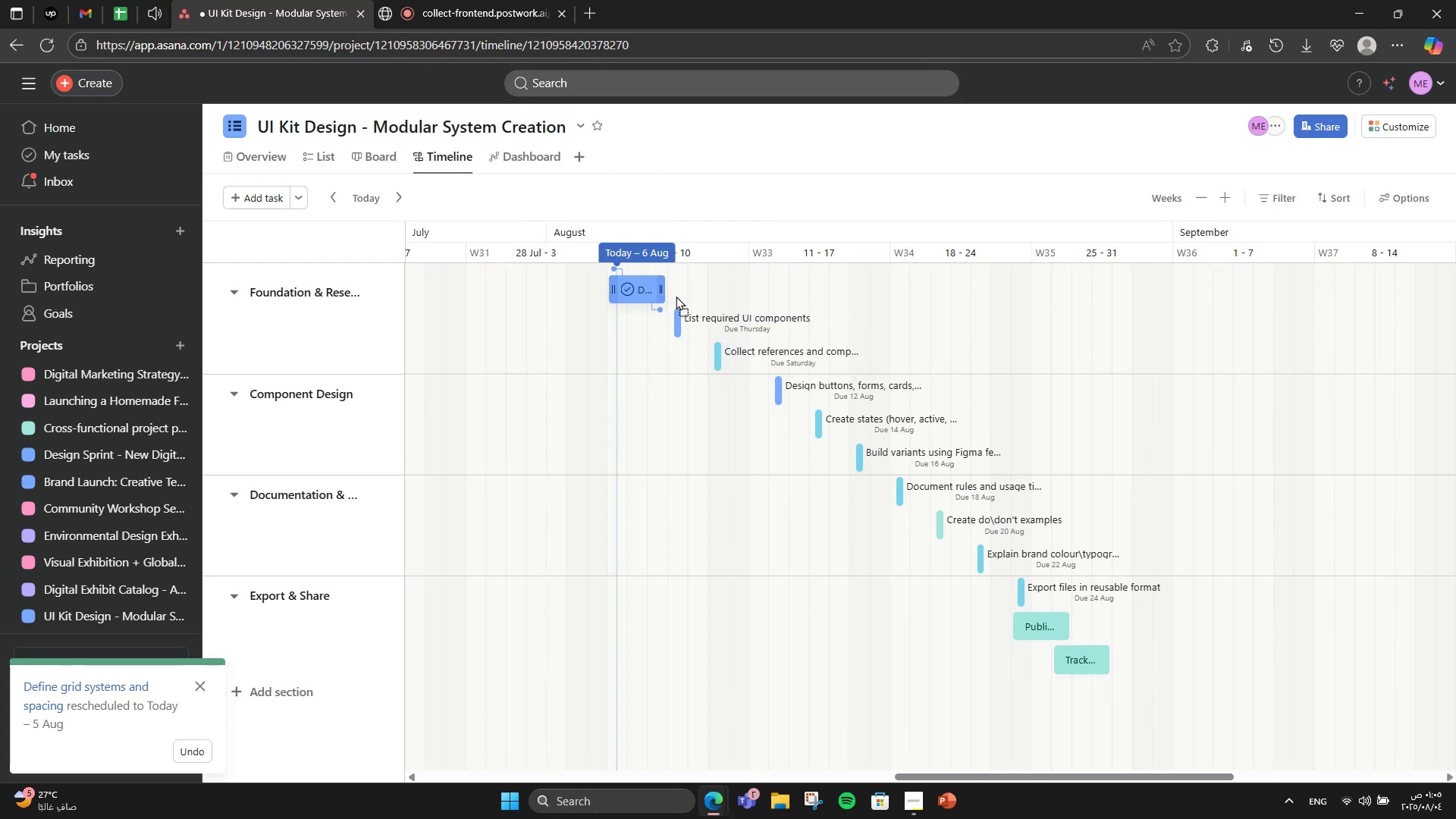 
key(Control+Z)
 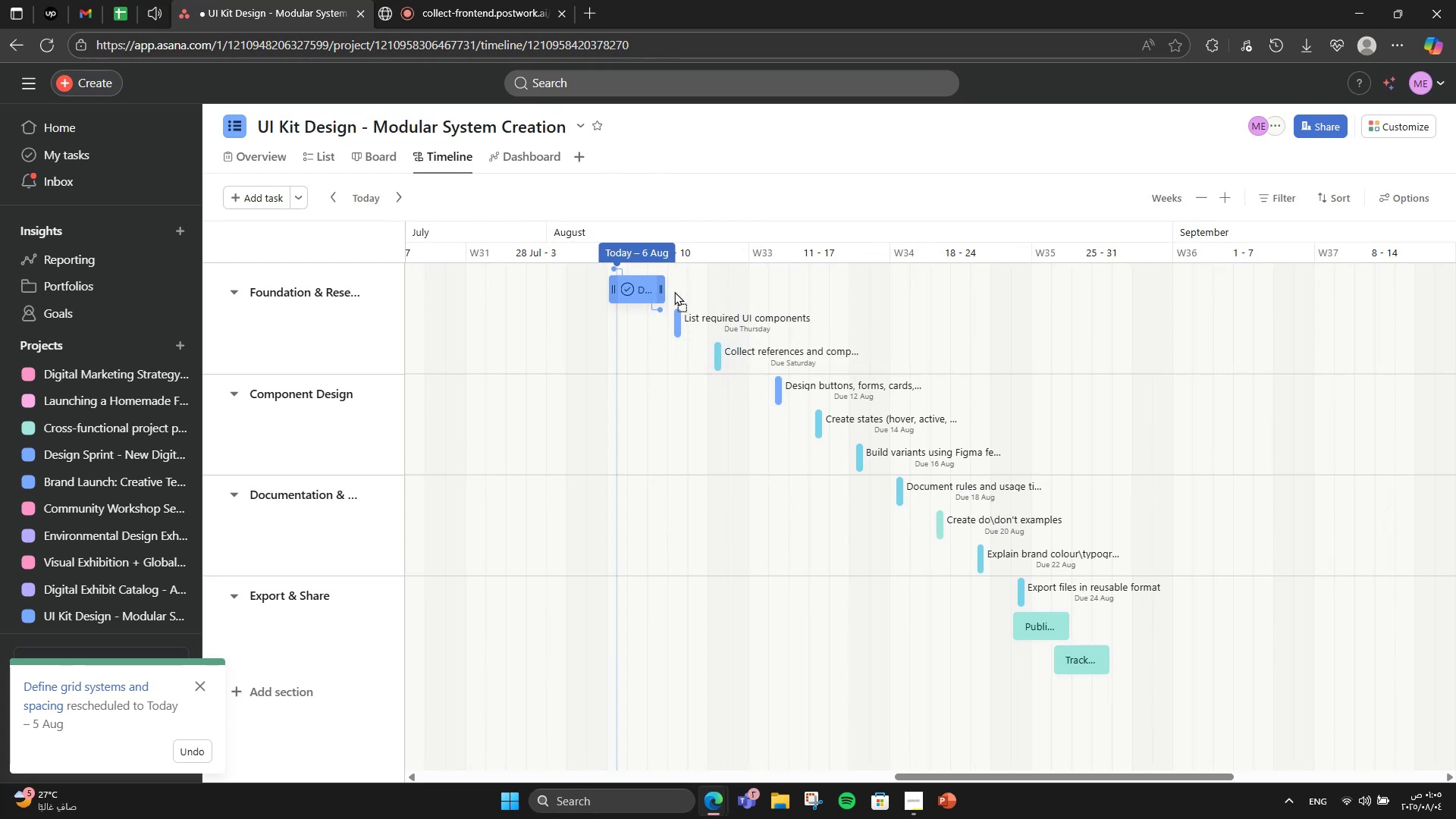 
left_click_drag(start_coordinate=[643, 293], to_coordinate=[674, 290])
 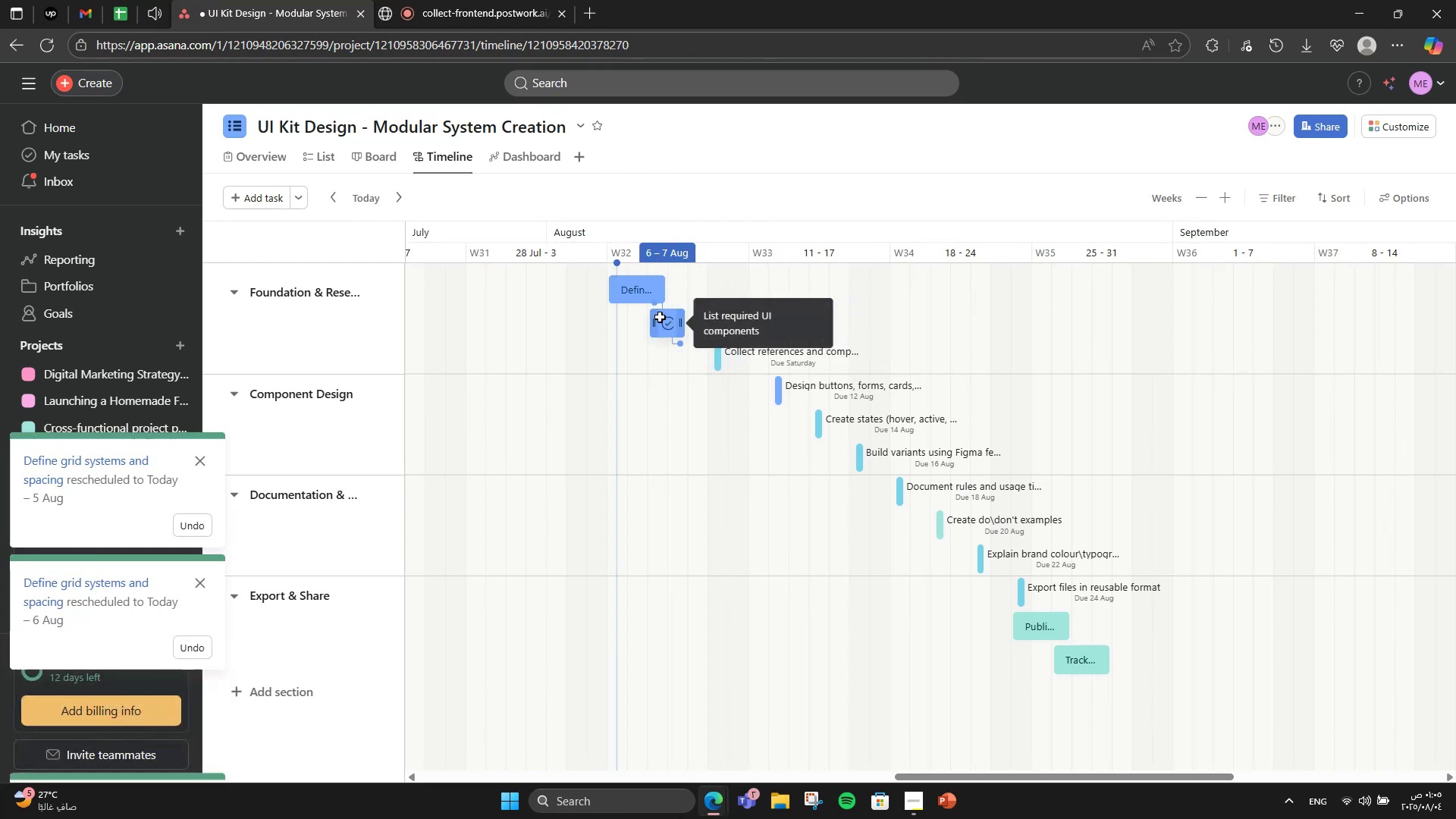 
left_click_drag(start_coordinate=[674, 318], to_coordinate=[659, 315])
 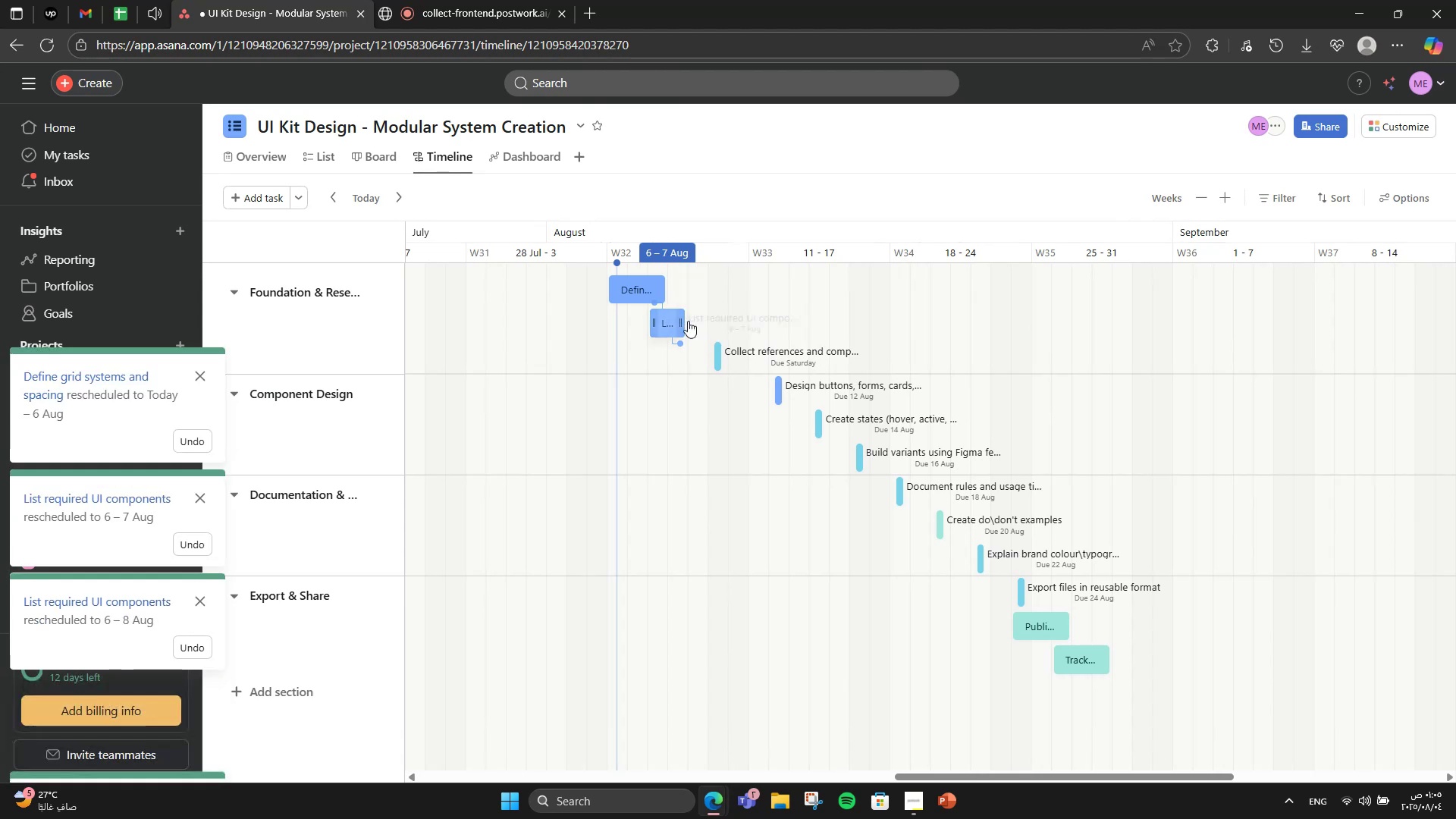 
left_click_drag(start_coordinate=[681, 324], to_coordinate=[703, 327])
 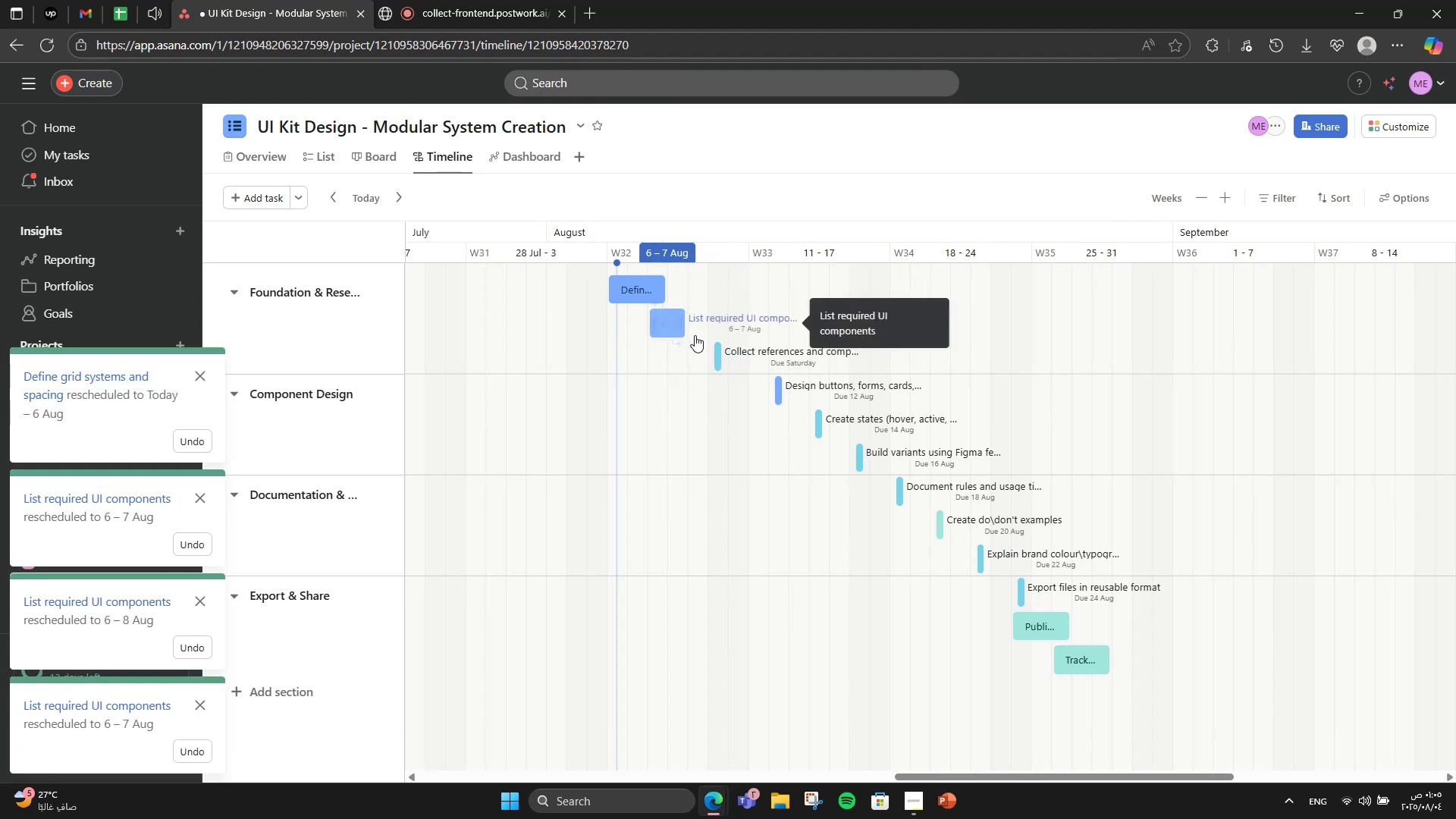 
left_click_drag(start_coordinate=[700, 325], to_coordinate=[688, 321])
 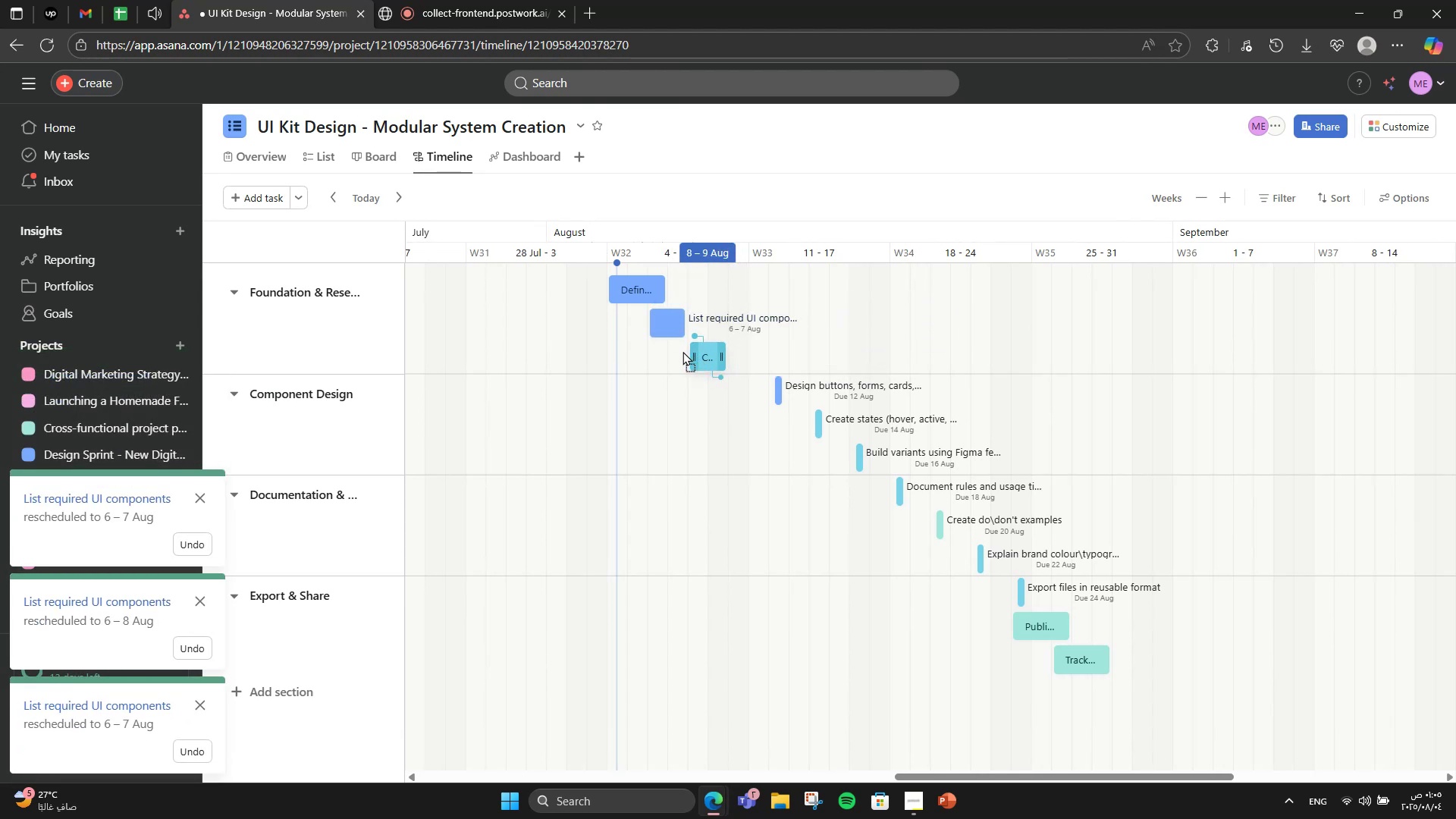 
left_click_drag(start_coordinate=[714, 358], to_coordinate=[681, 351])
 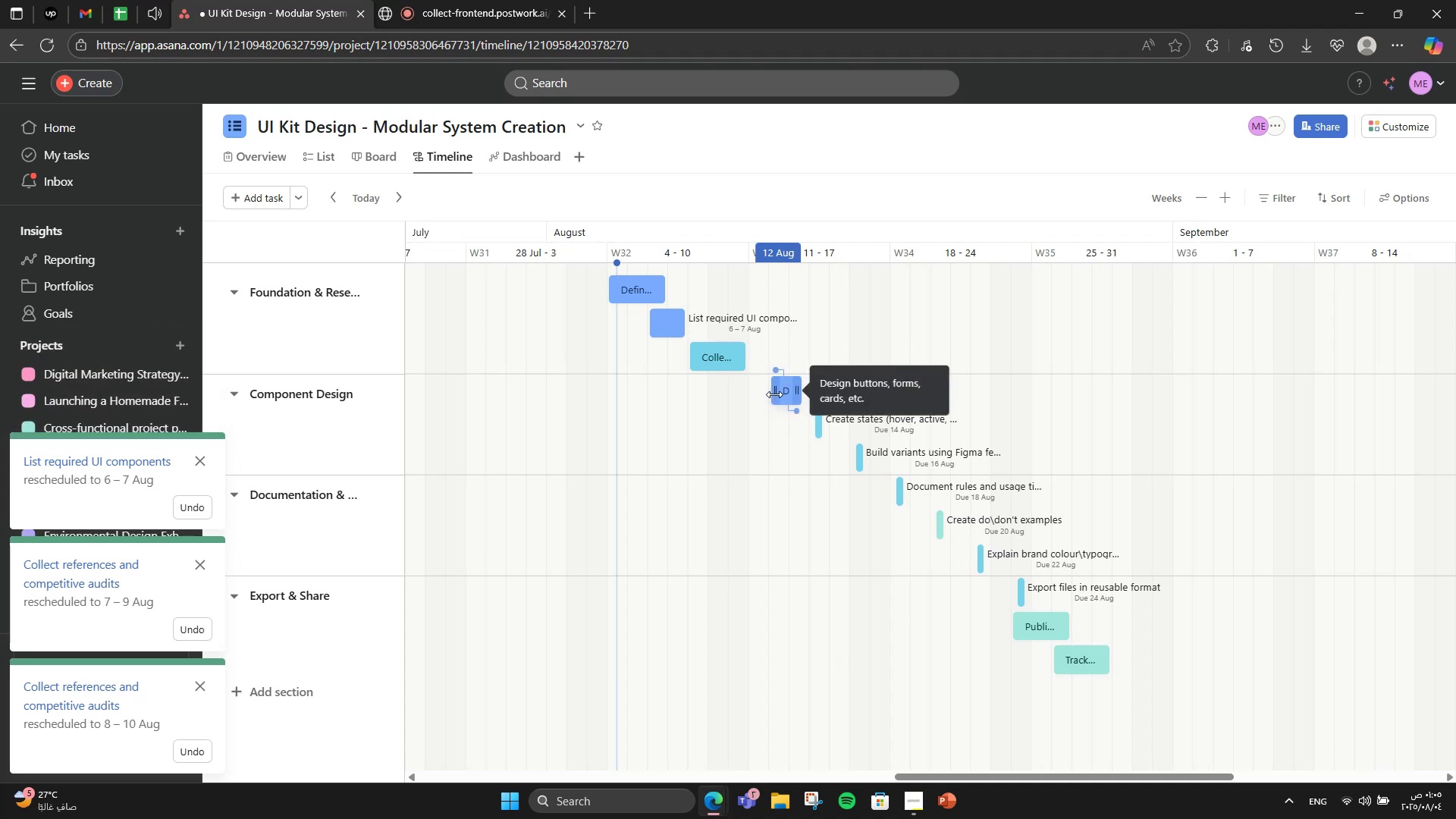 
left_click_drag(start_coordinate=[704, 356], to_coordinate=[726, 359])
 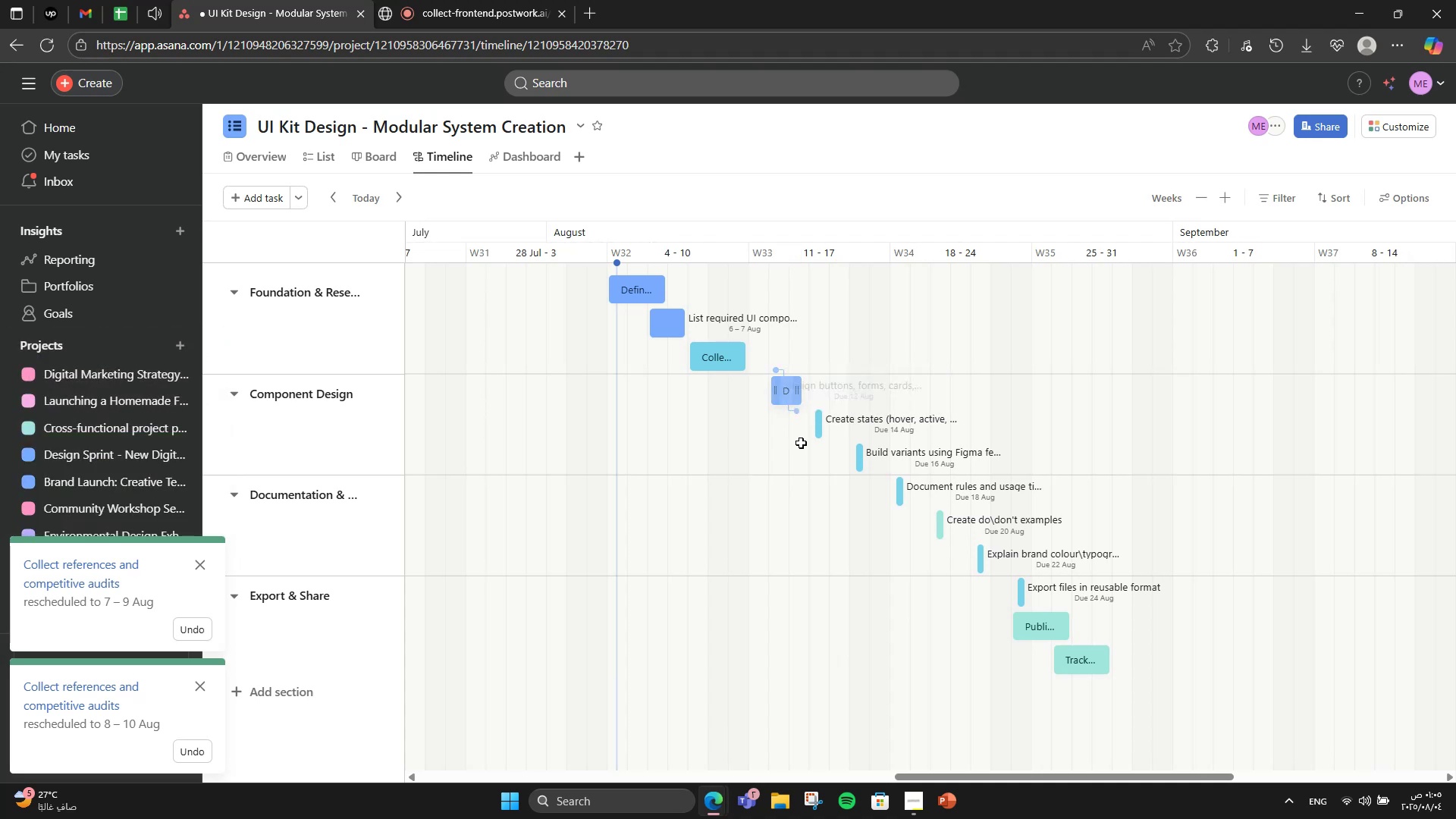 
mouse_move([791, 394])
 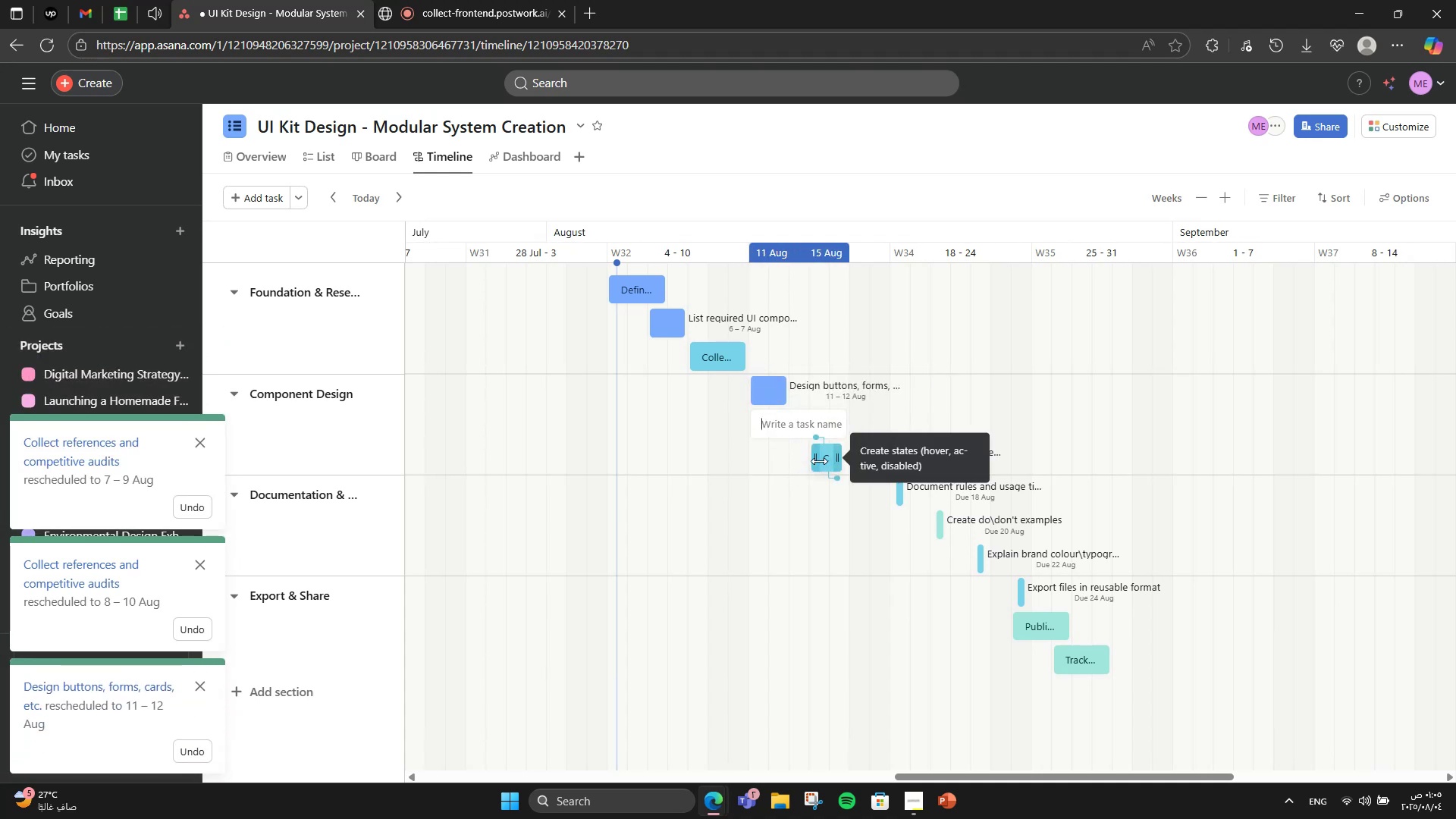 
left_click_drag(start_coordinate=[774, 379], to_coordinate=[756, 380])
 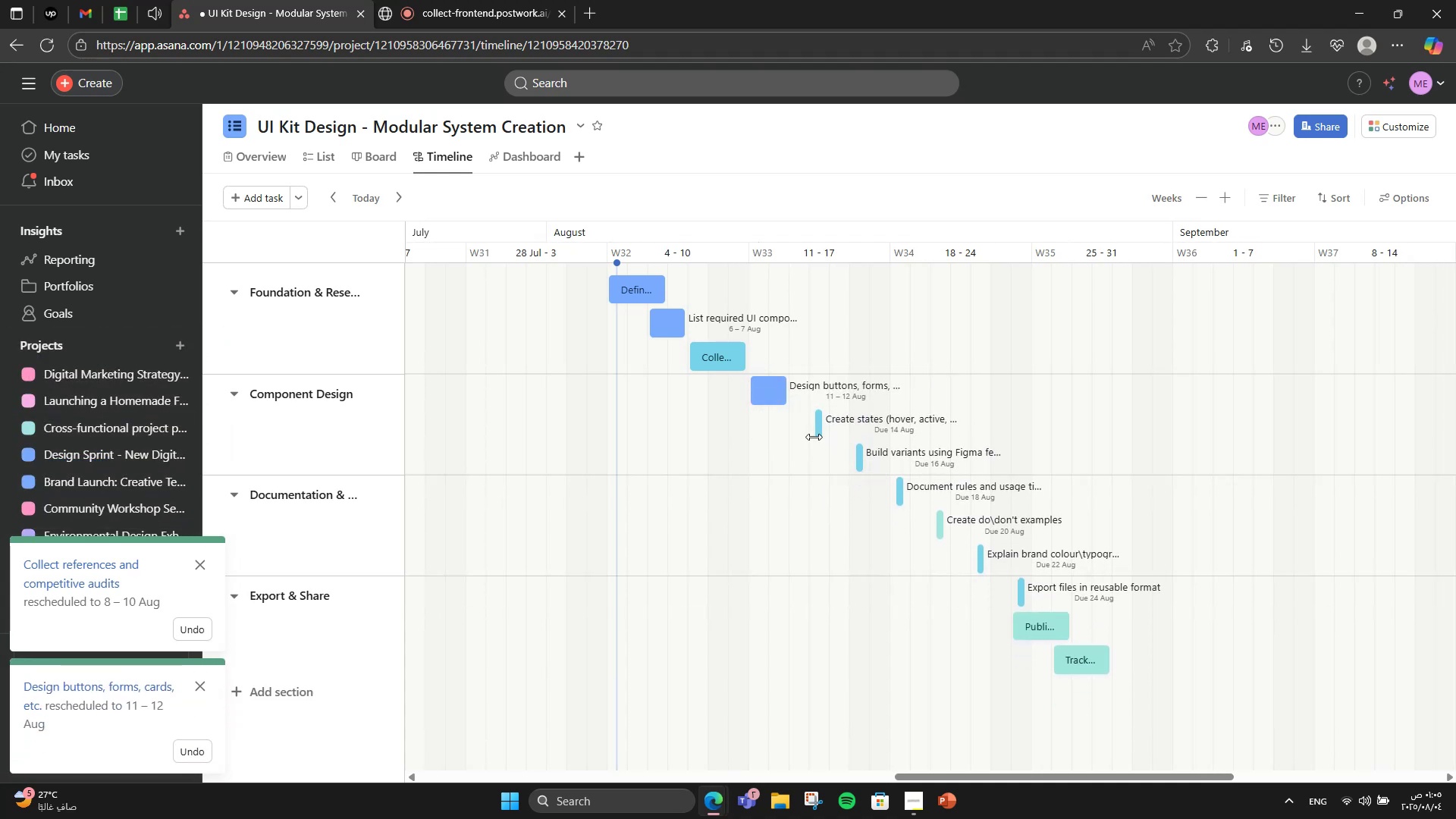 
left_click([756, 380])
 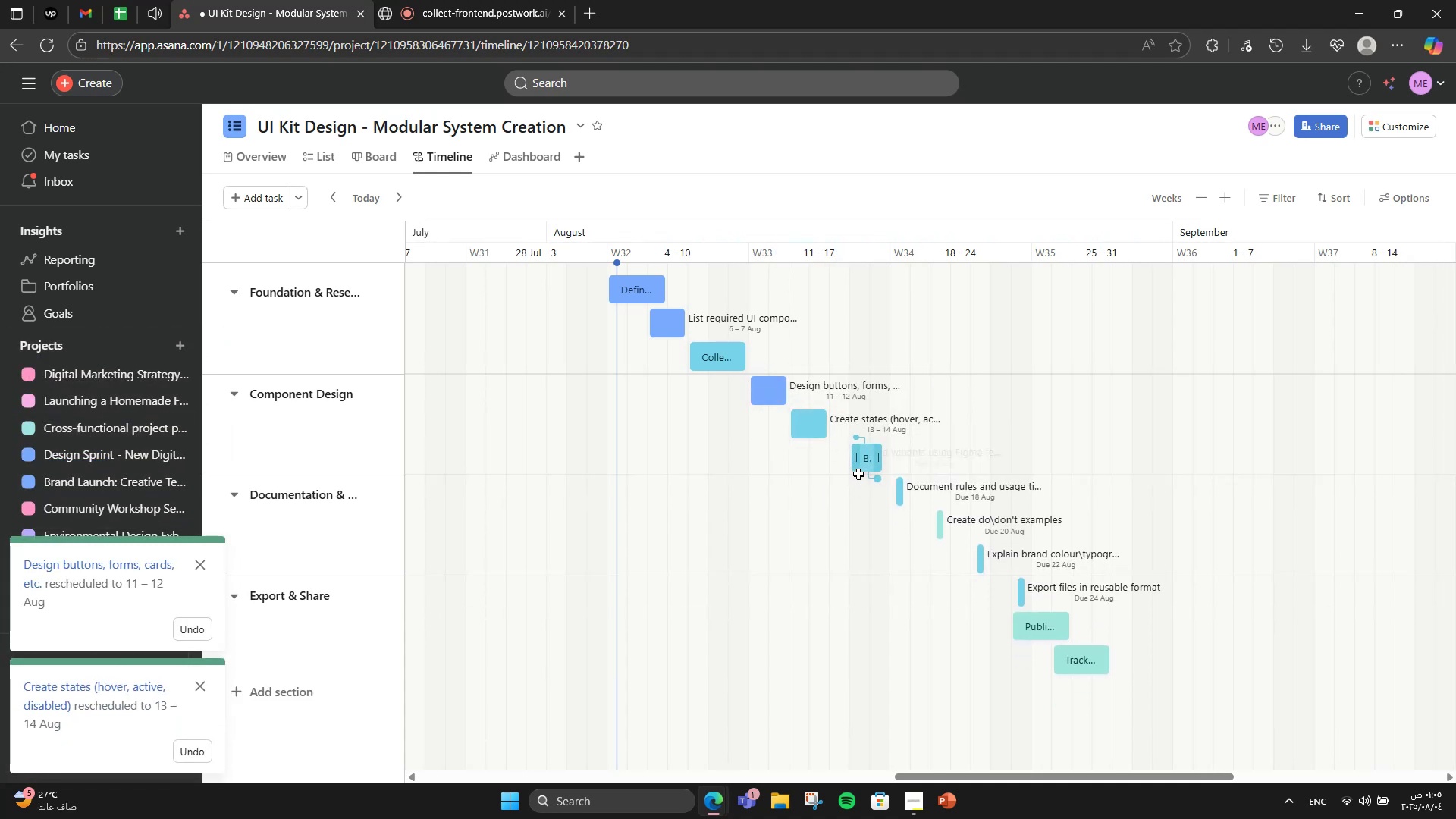 
left_click([821, 516])
 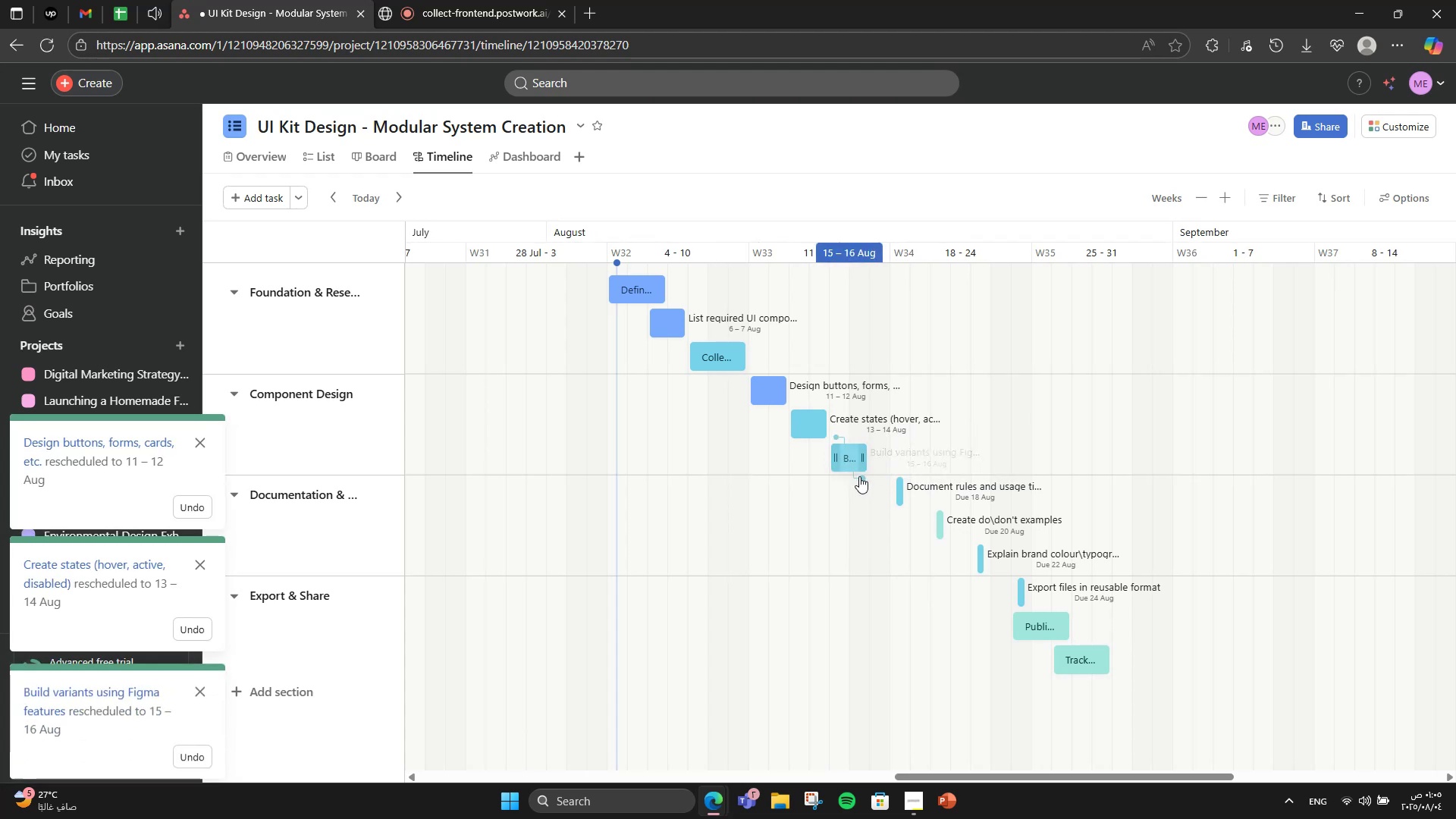 
left_click_drag(start_coordinate=[811, 425], to_coordinate=[796, 421])
 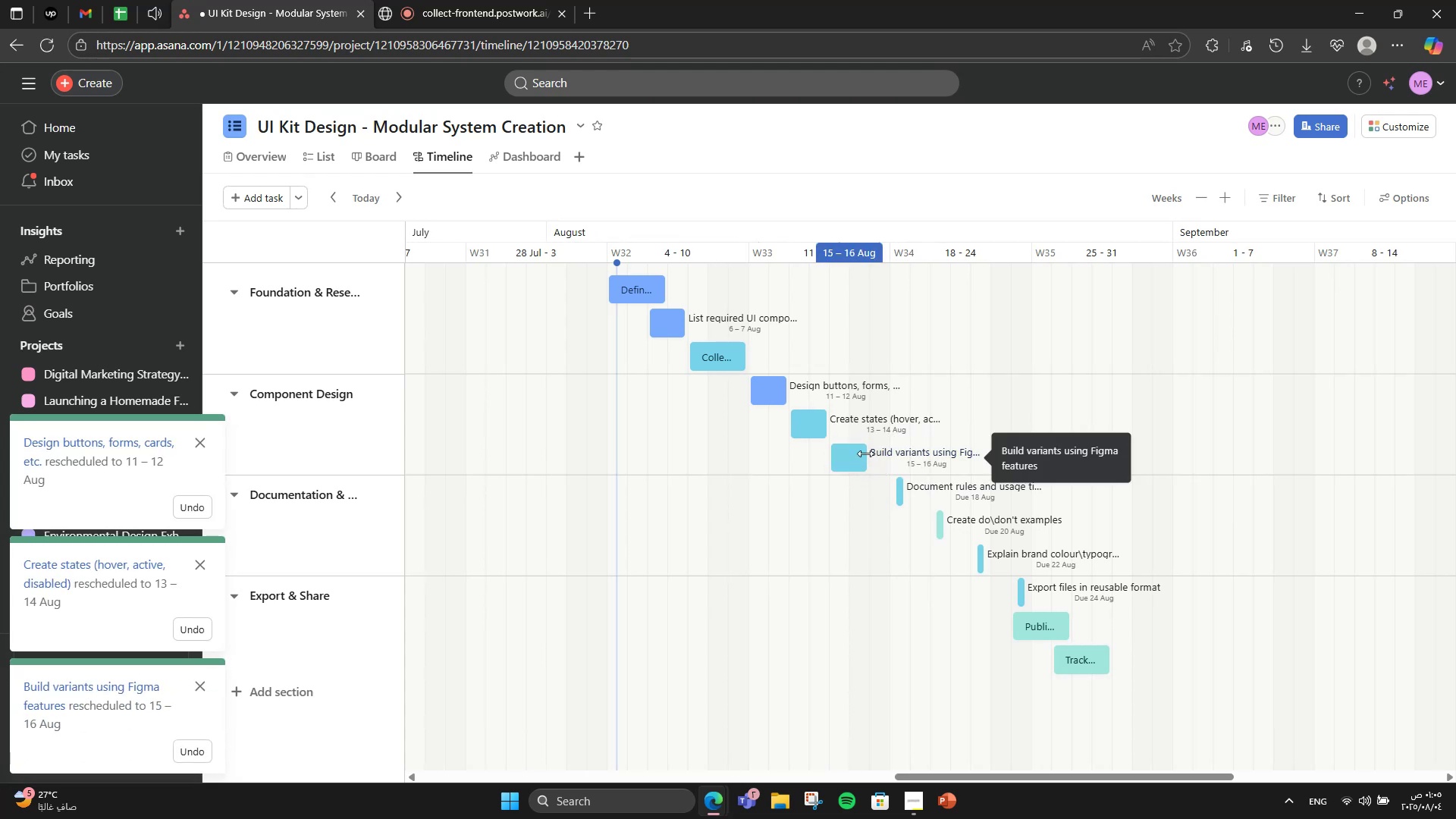 
left_click_drag(start_coordinate=[854, 469], to_coordinate=[839, 463])
 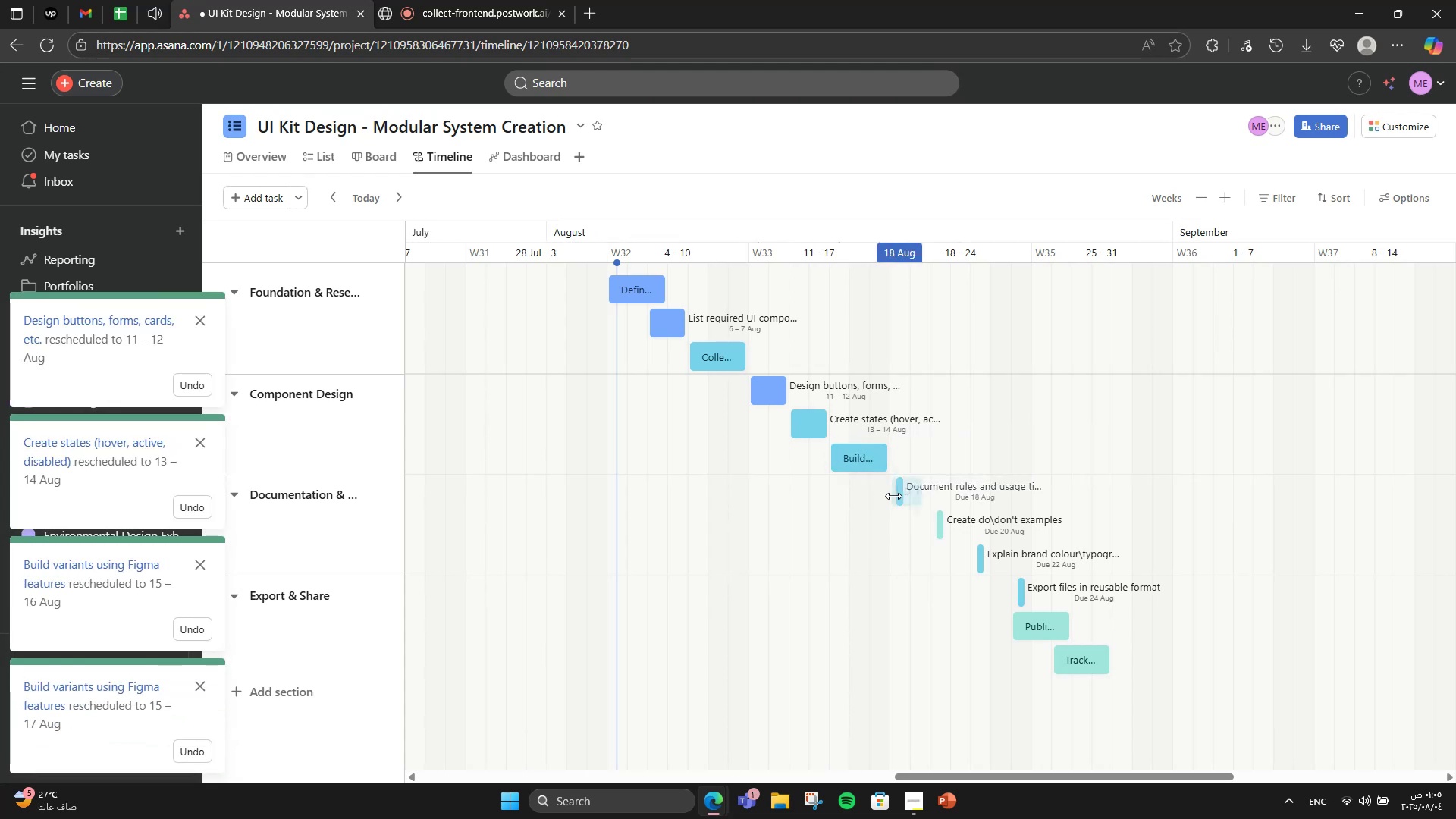 
left_click_drag(start_coordinate=[864, 463], to_coordinate=[878, 463])
 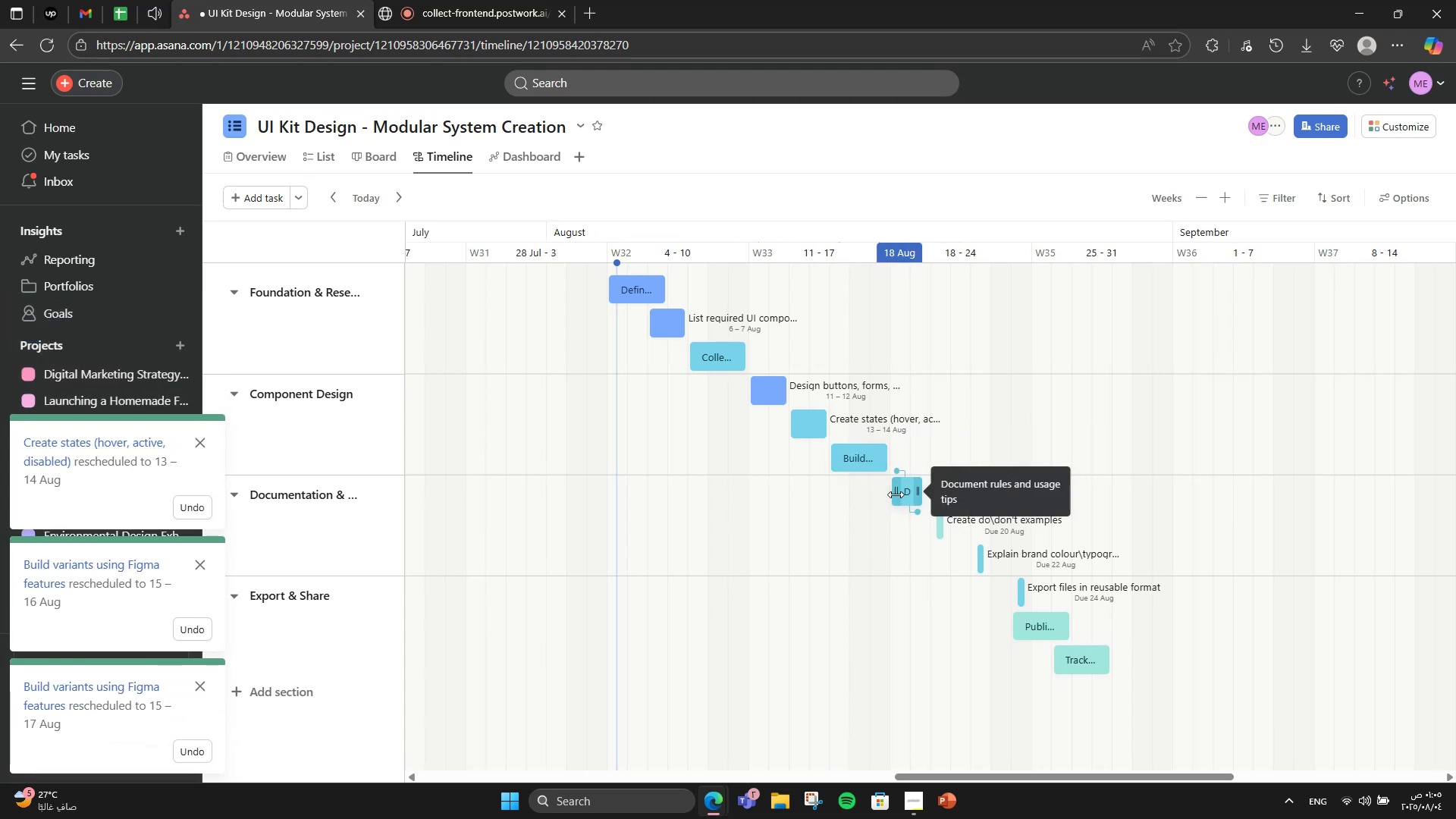 
left_click_drag(start_coordinate=[864, 453], to_coordinate=[887, 457])
 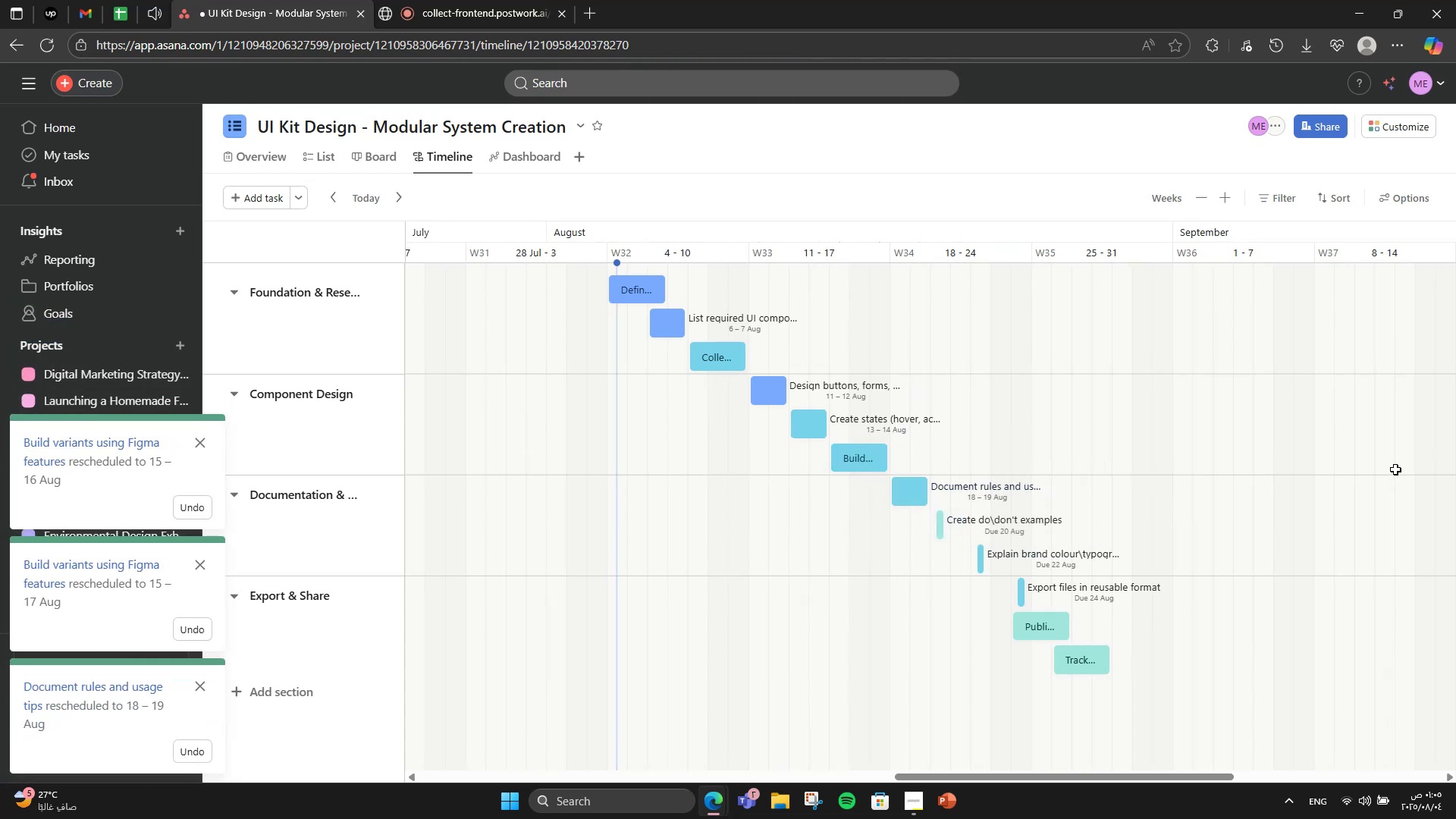 
left_click_drag(start_coordinate=[918, 492], to_coordinate=[931, 491])
 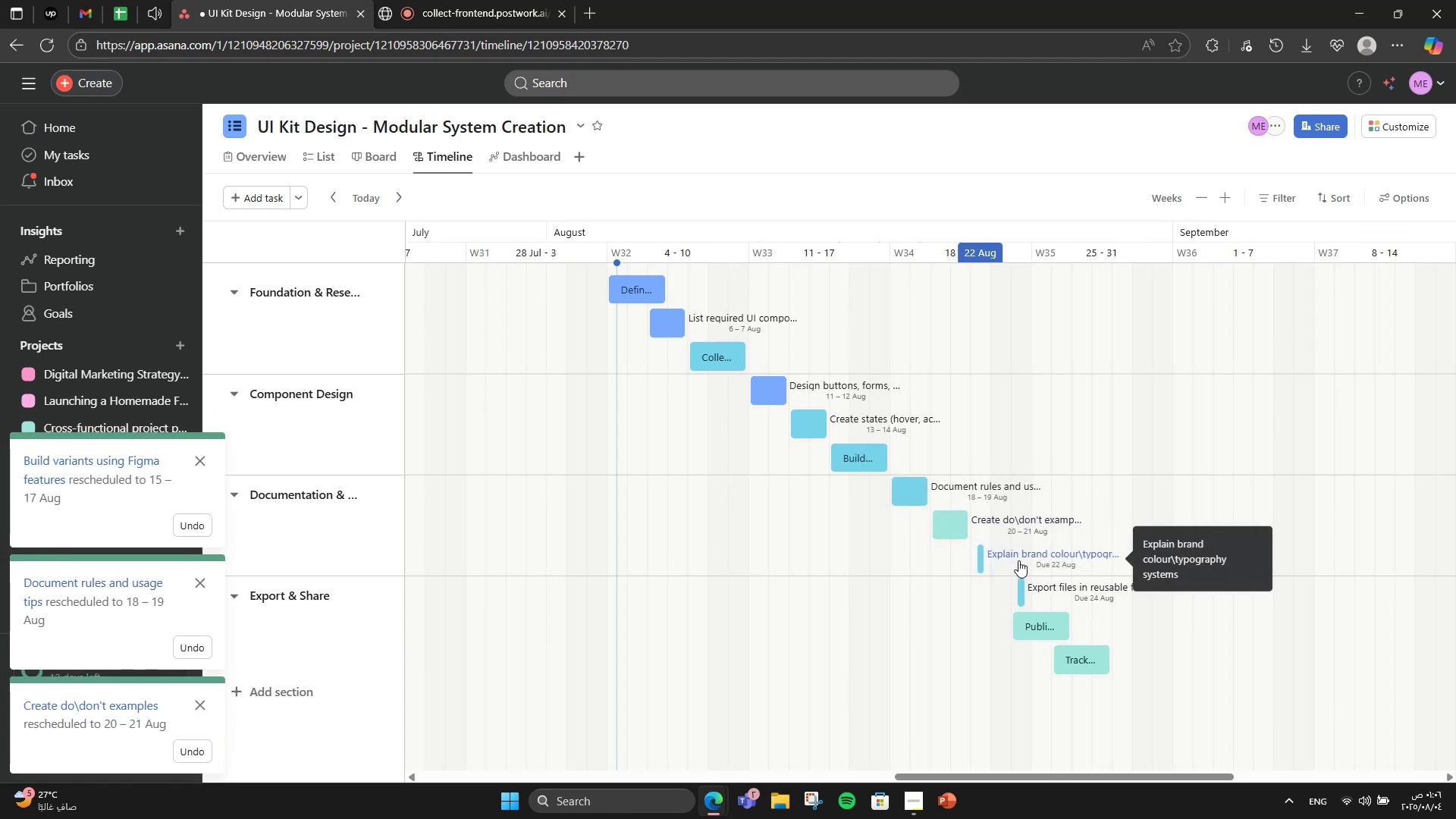 
left_click_drag(start_coordinate=[960, 526], to_coordinate=[974, 519])
 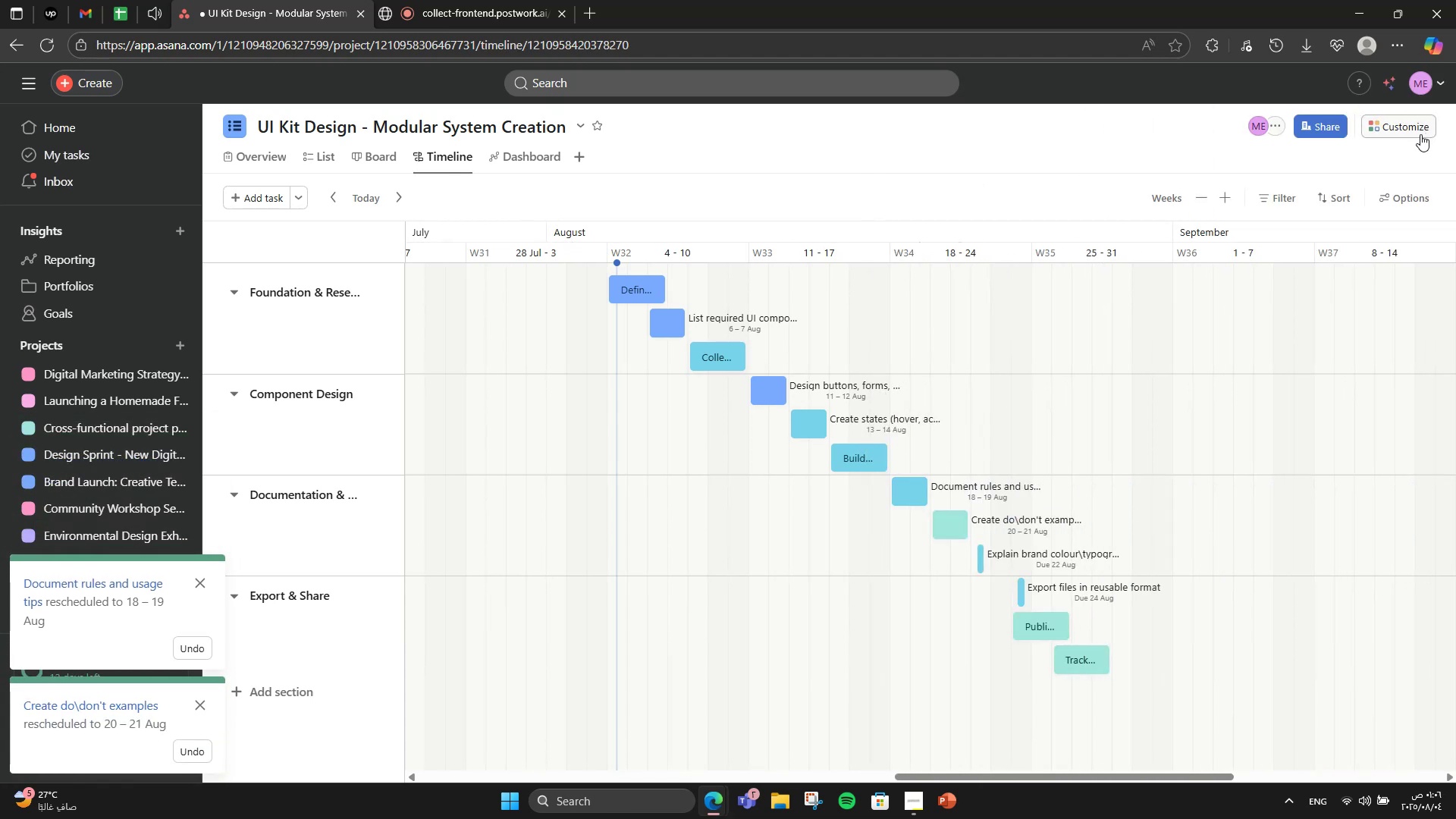 
left_click_drag(start_coordinate=[1004, 560], to_coordinate=[1019, 560])
 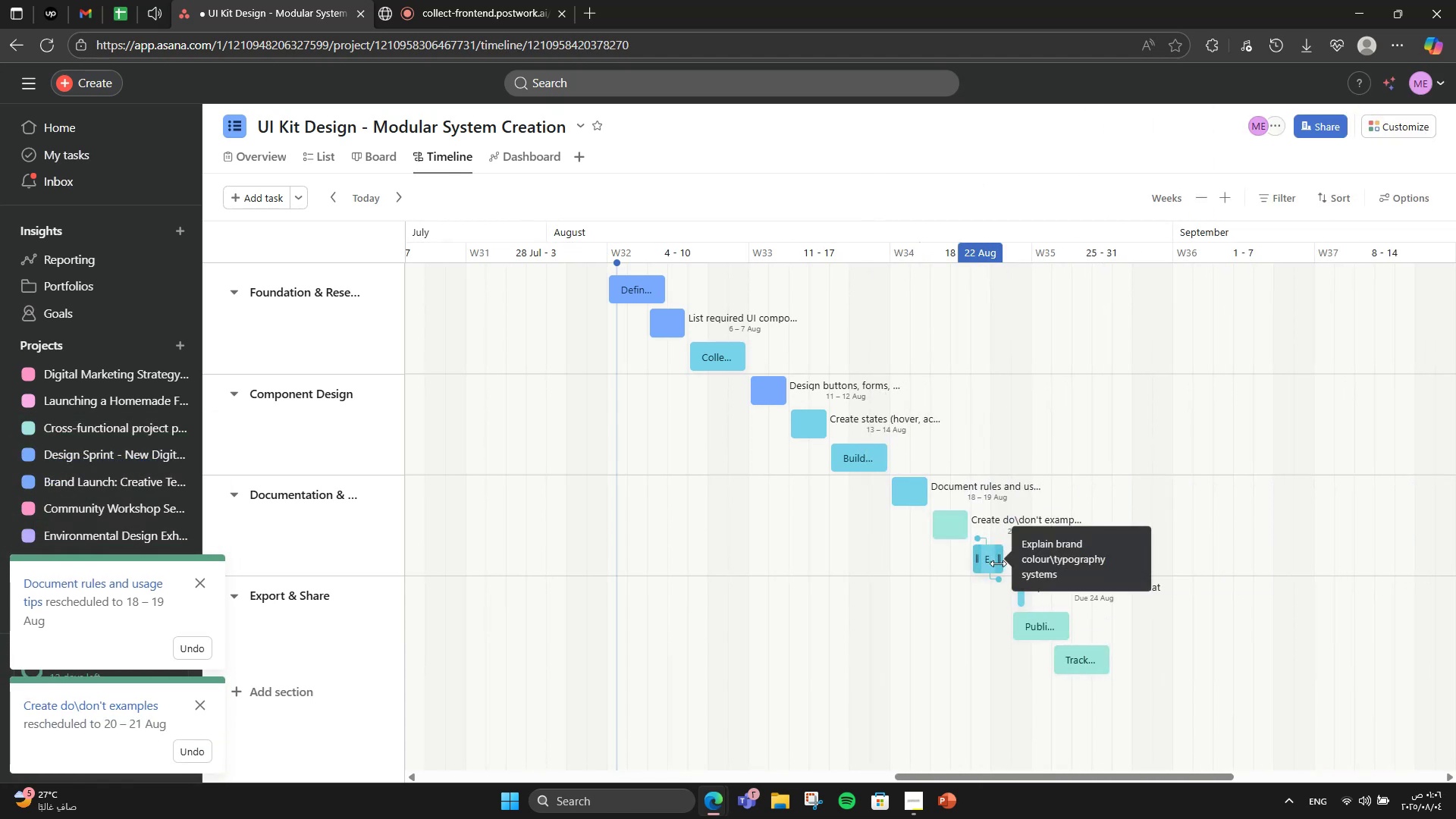 
left_click([1426, 132])
 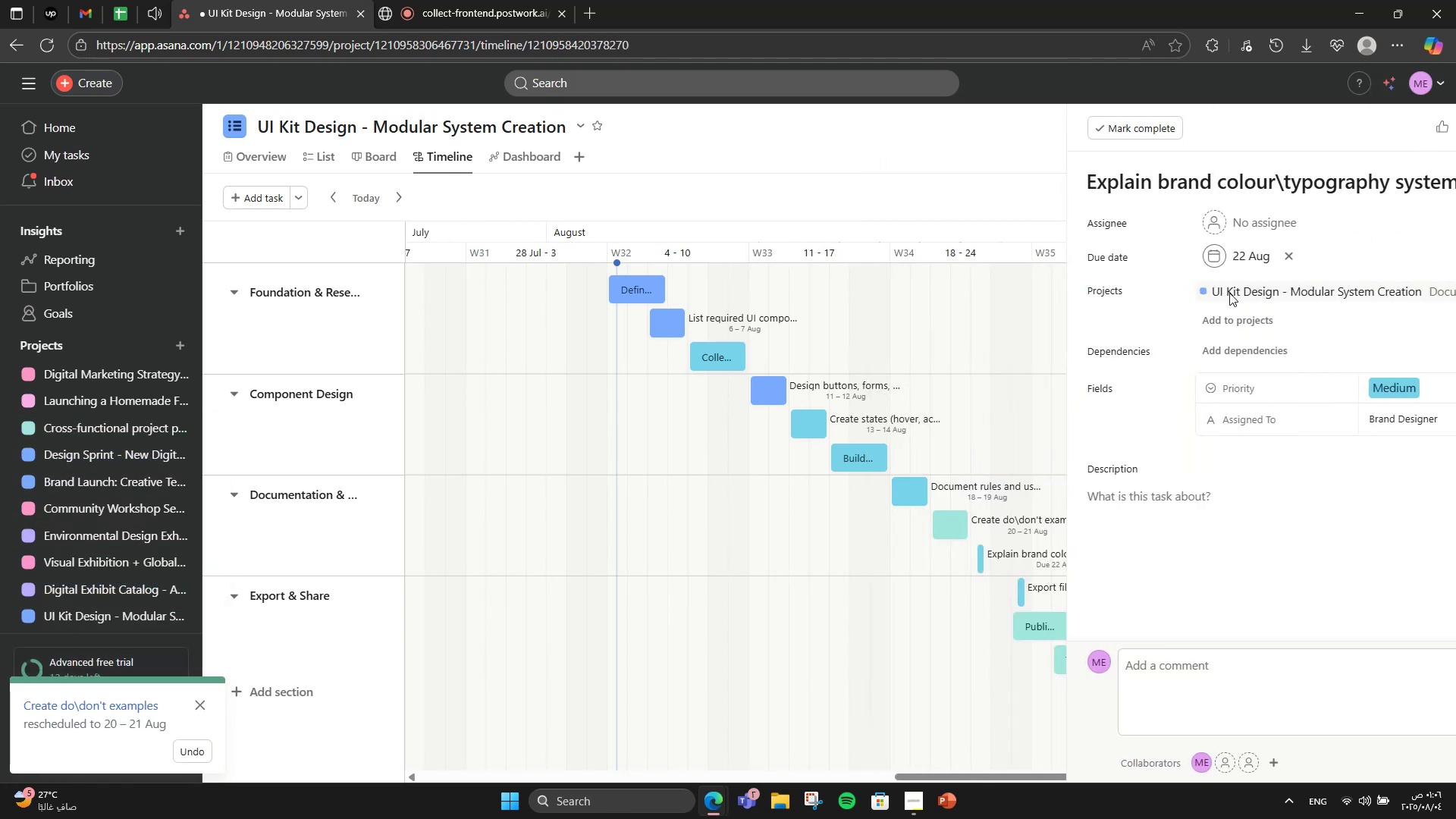 
mouse_move([1031, 530])
 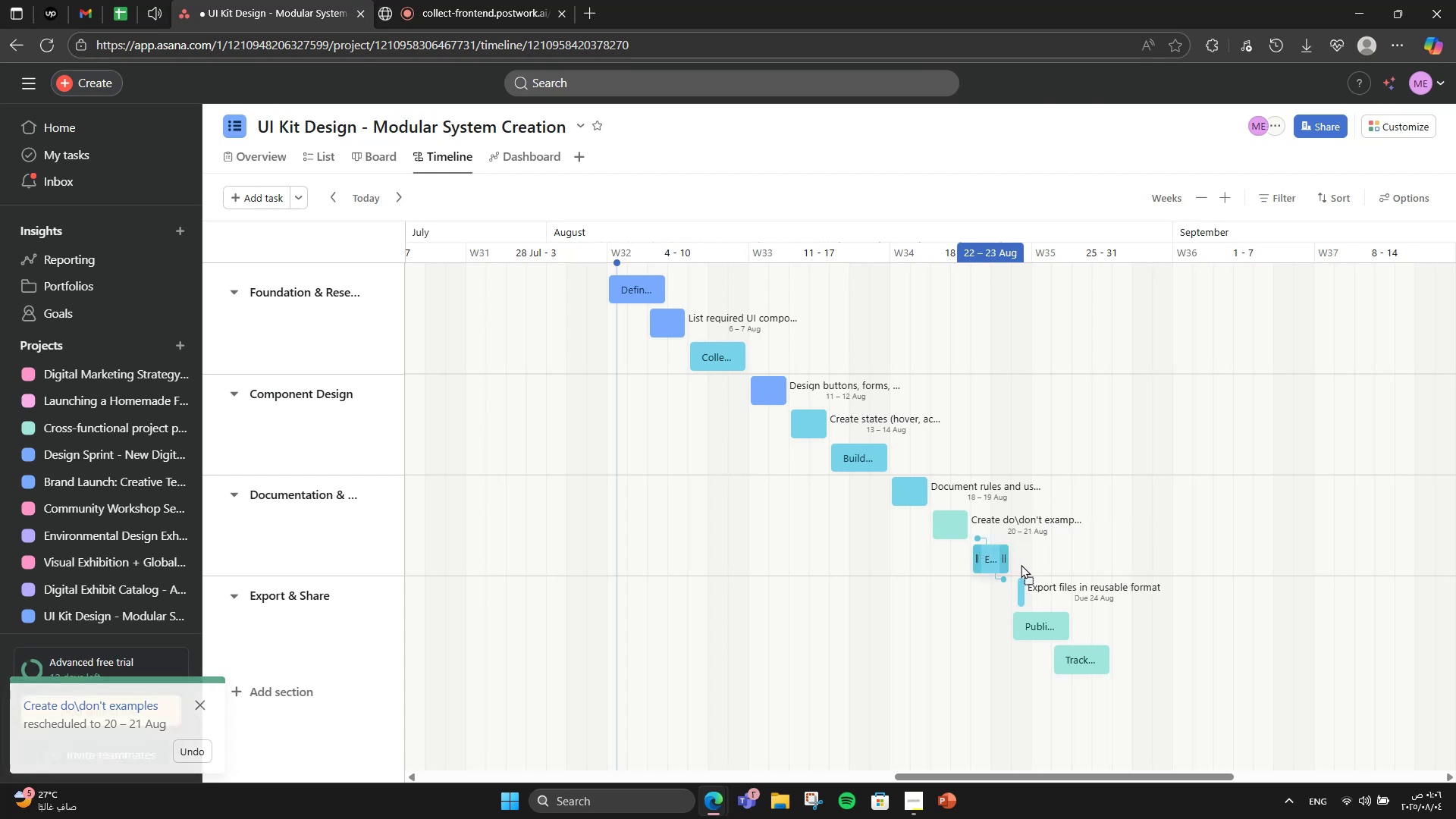 
left_click([1419, 124])
 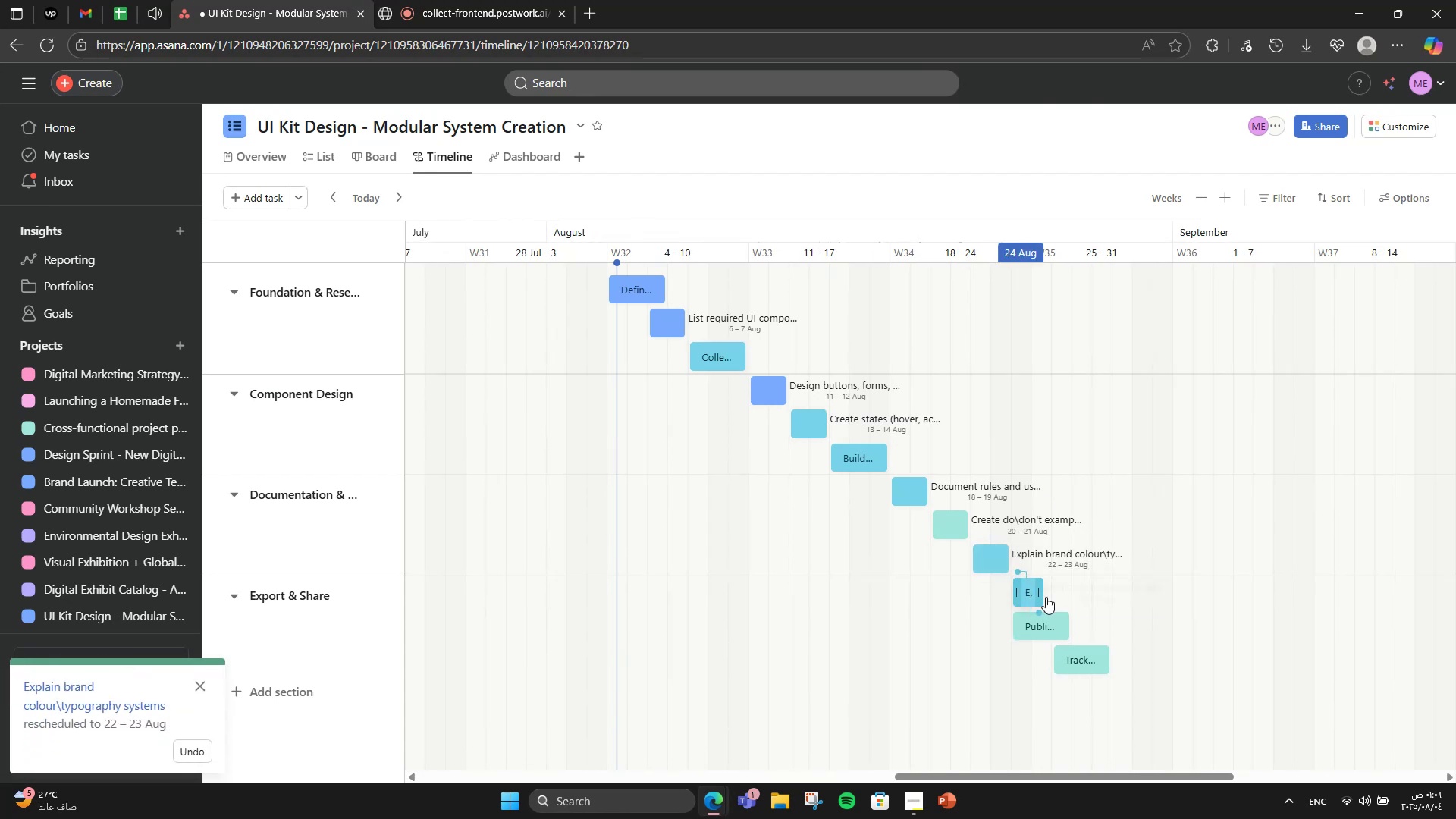 
left_click_drag(start_coordinate=[998, 567], to_coordinate=[1005, 563])
 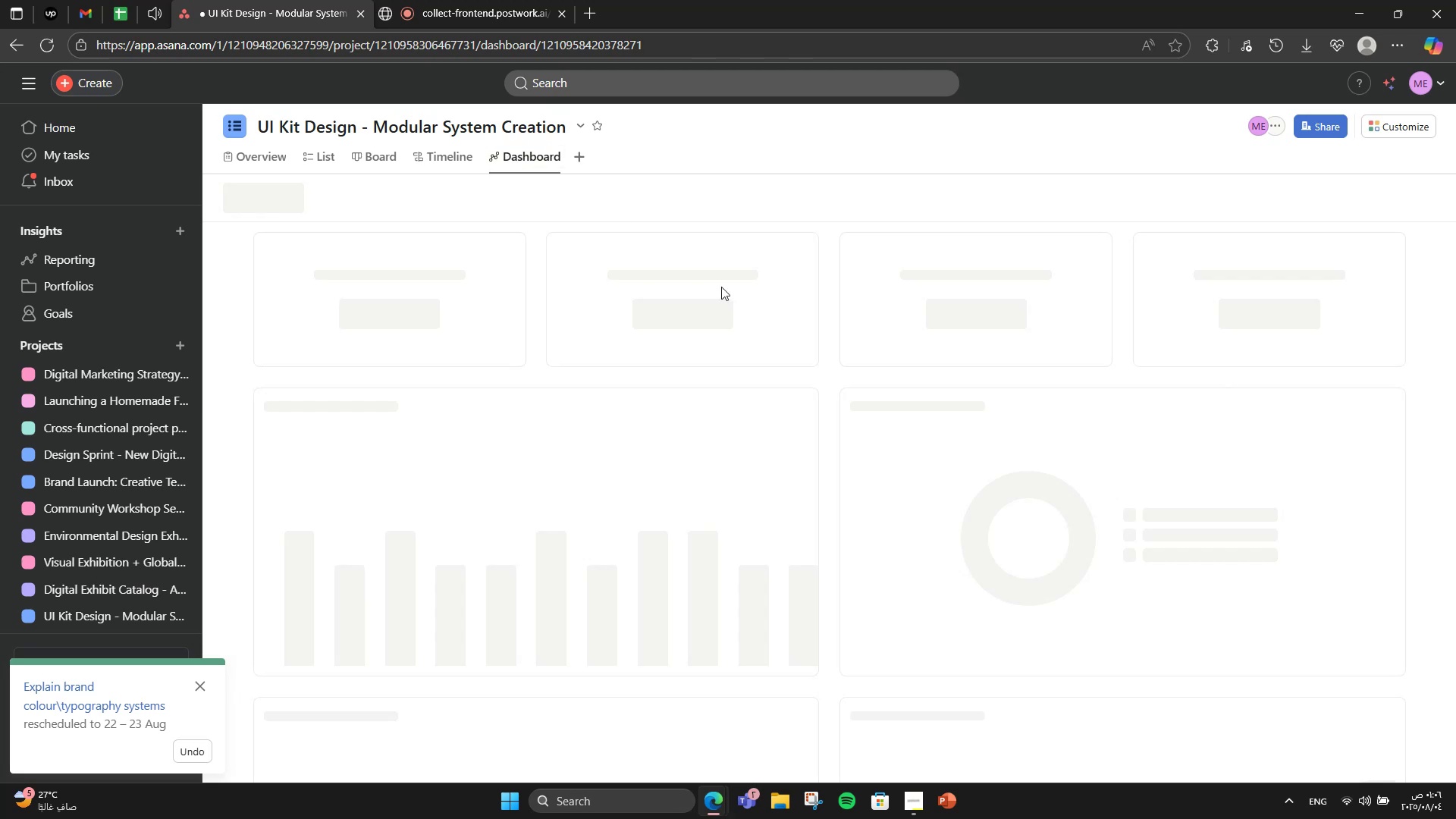 
wait(5.62)
 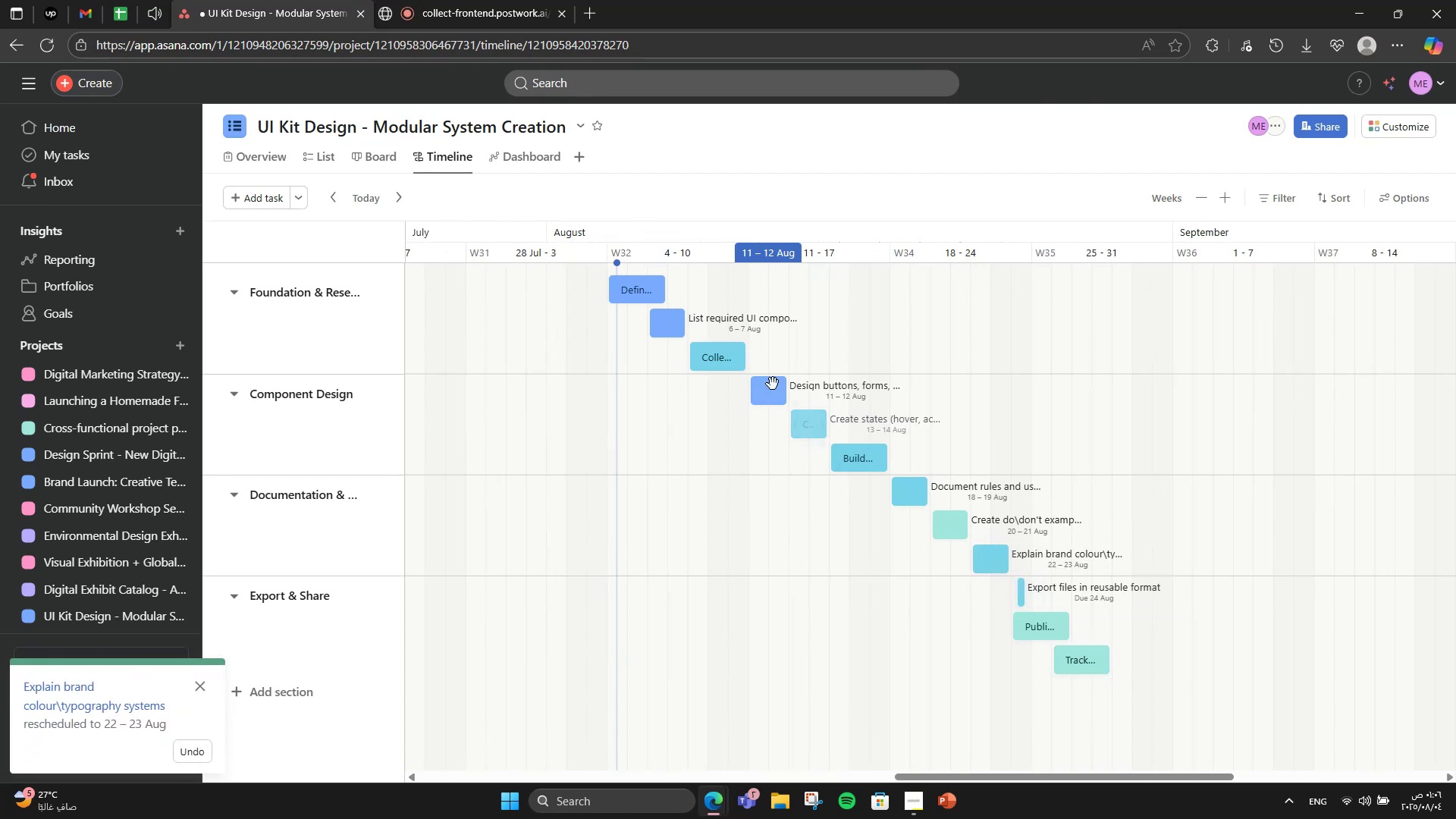 
left_click([507, 155])
 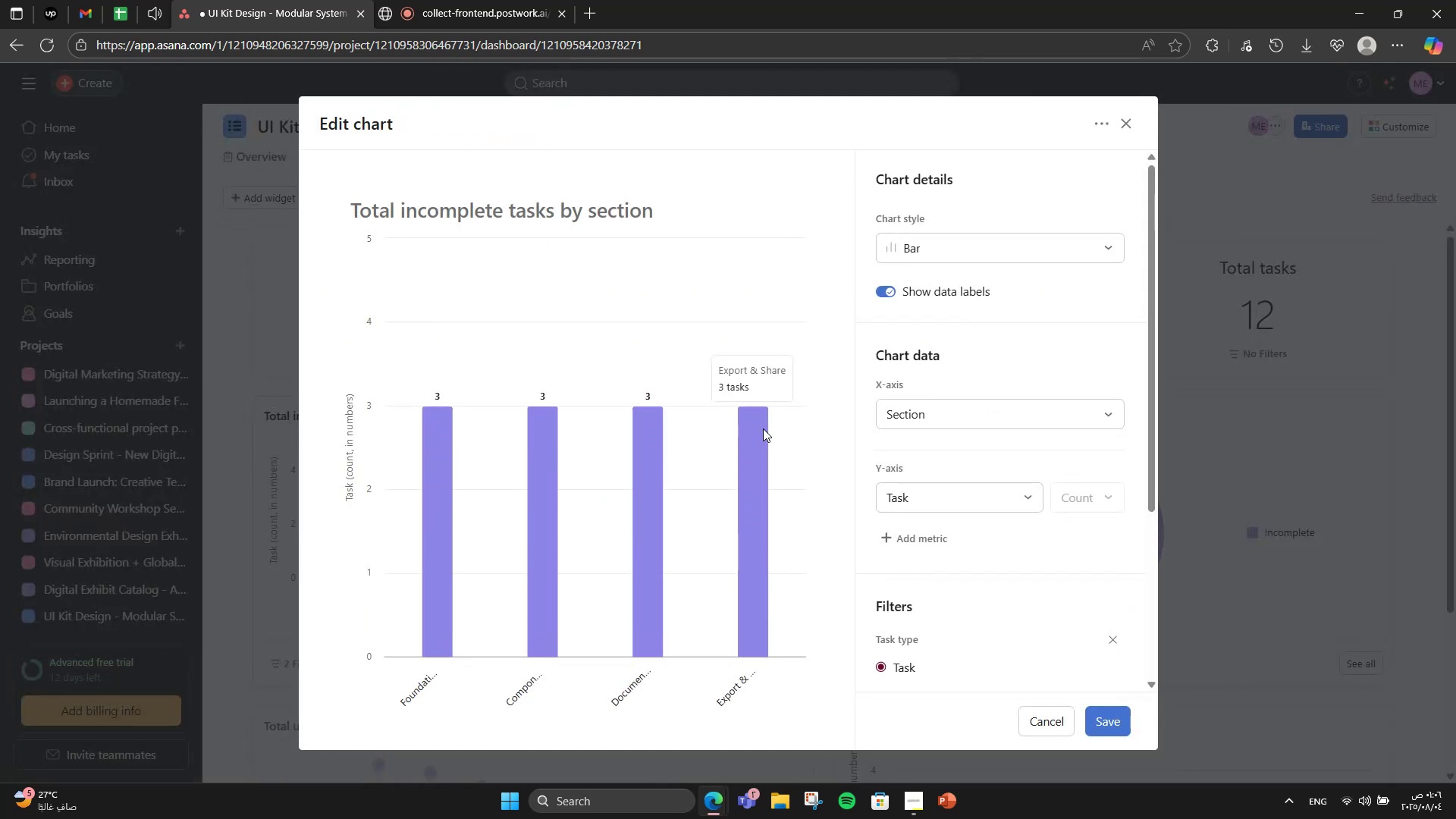 
left_click([763, 428])
 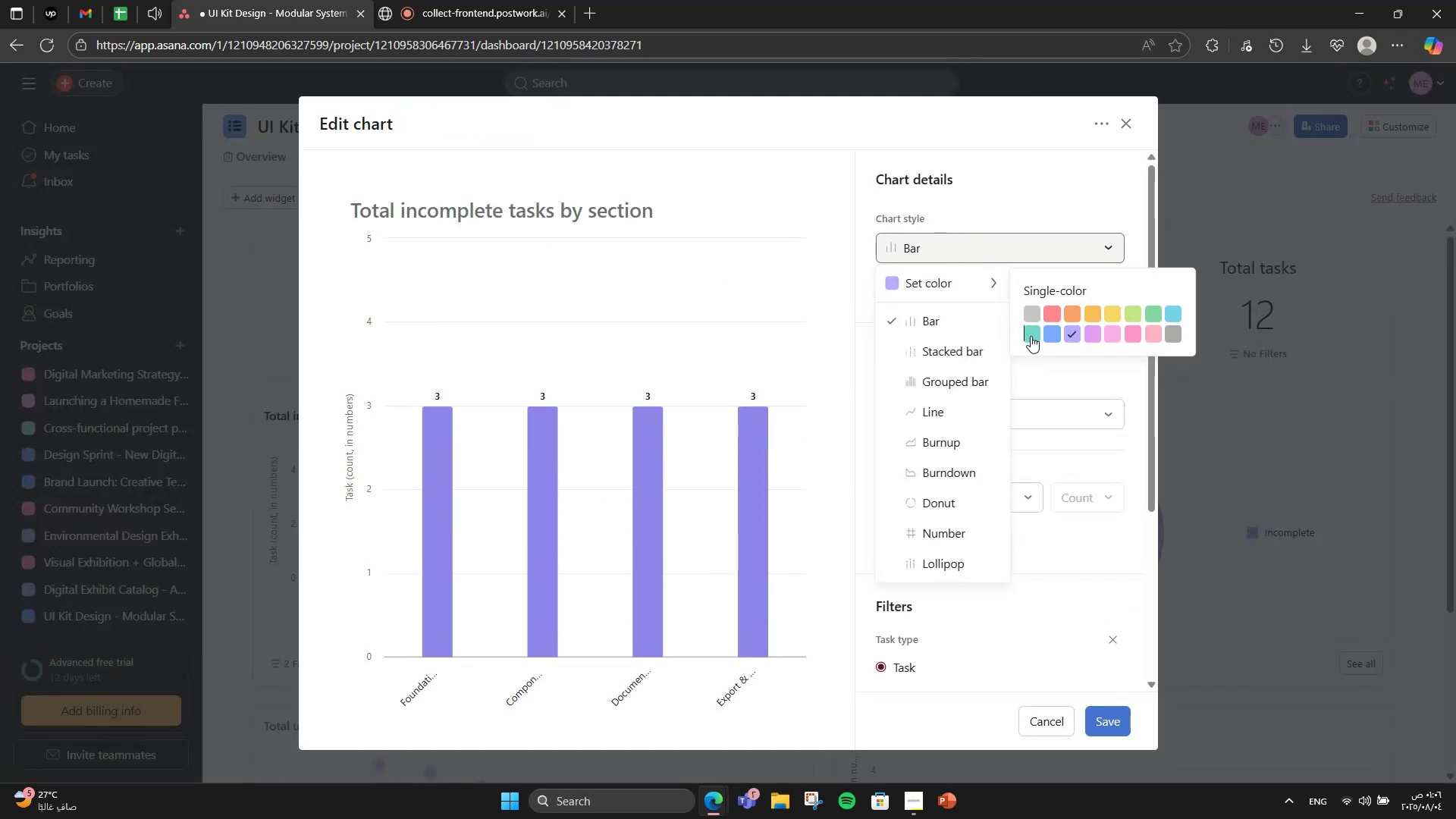 
left_click([984, 257])
 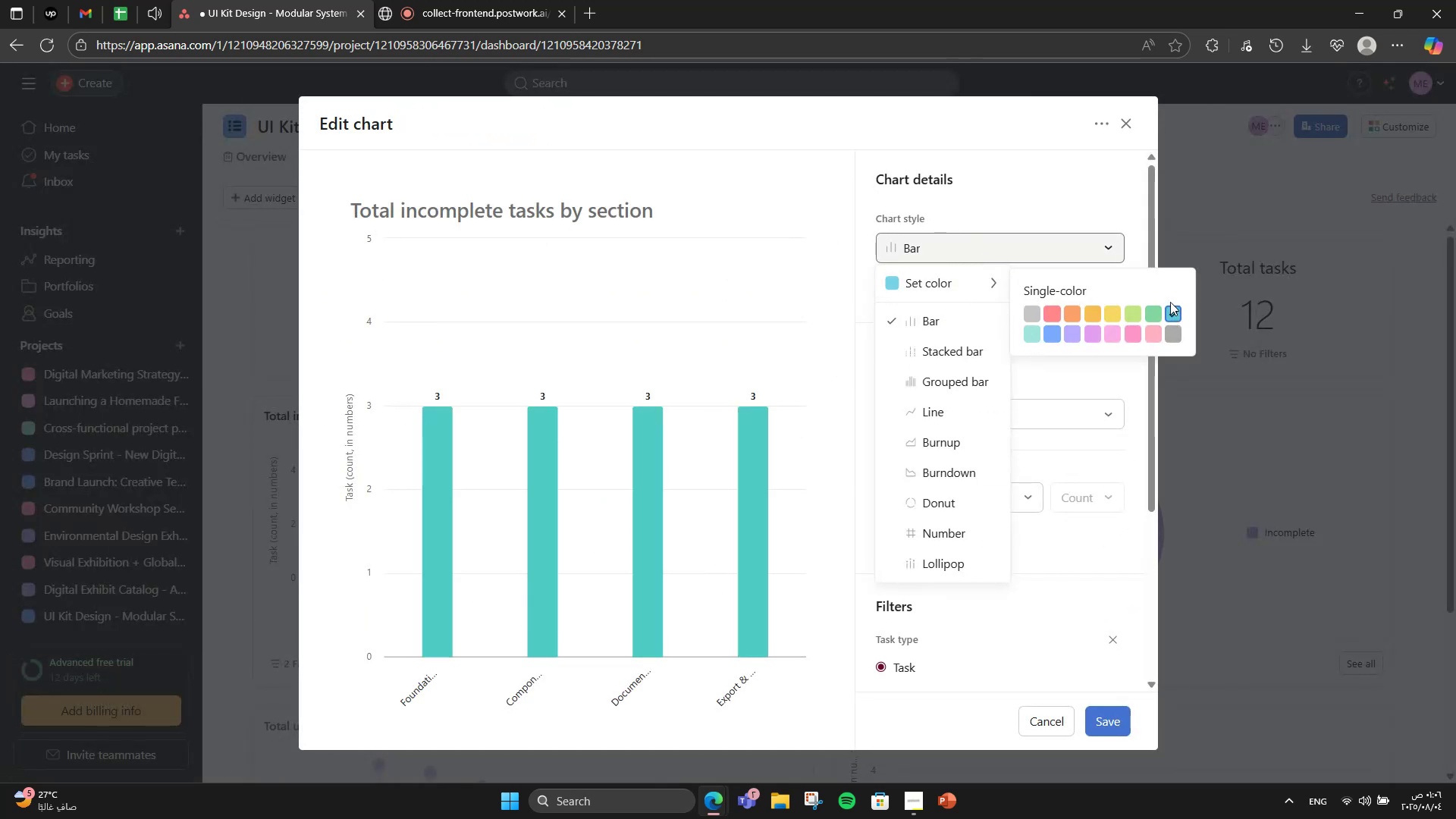 
left_click([1031, 336])
 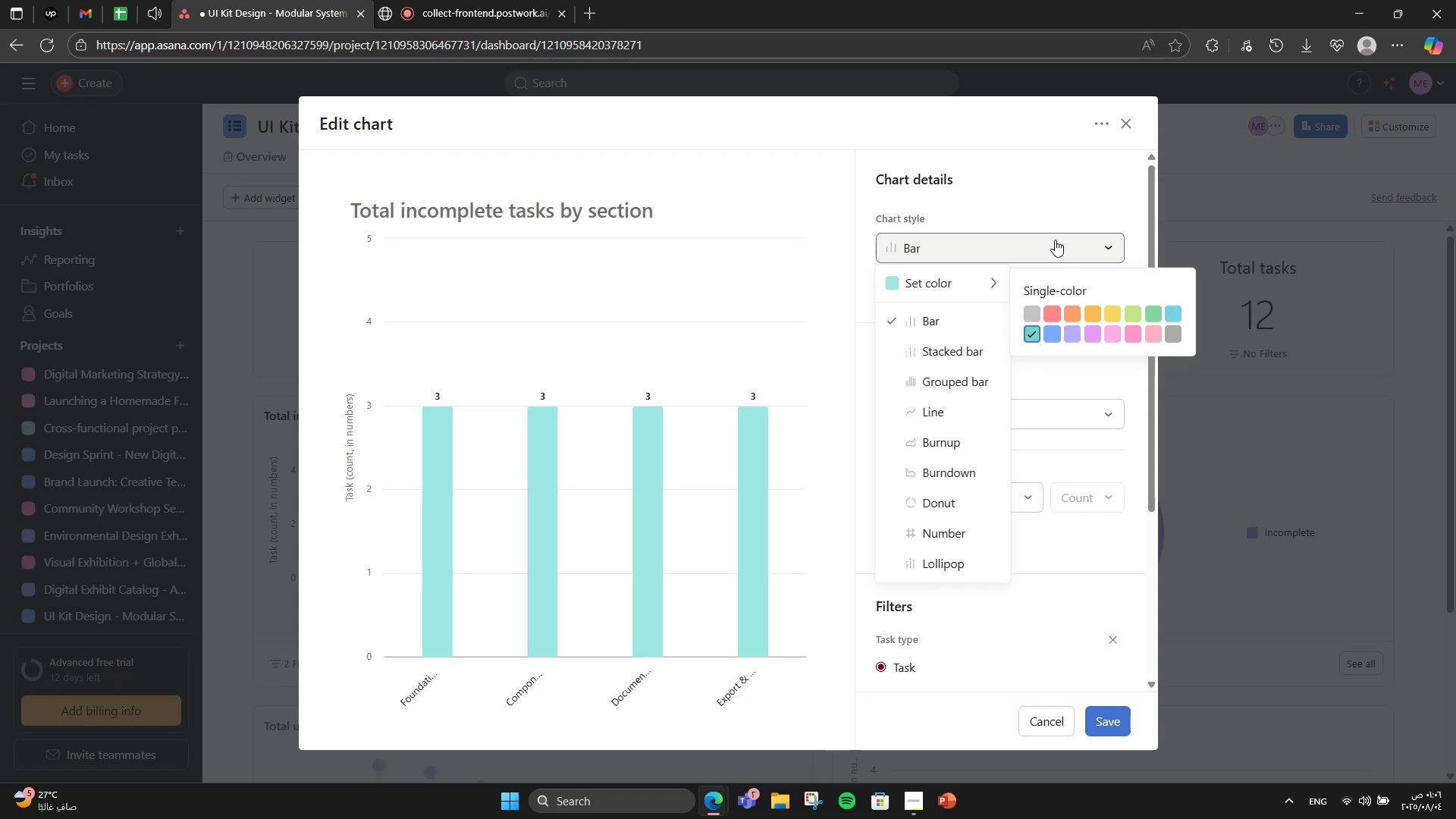 
left_click([1176, 307])
 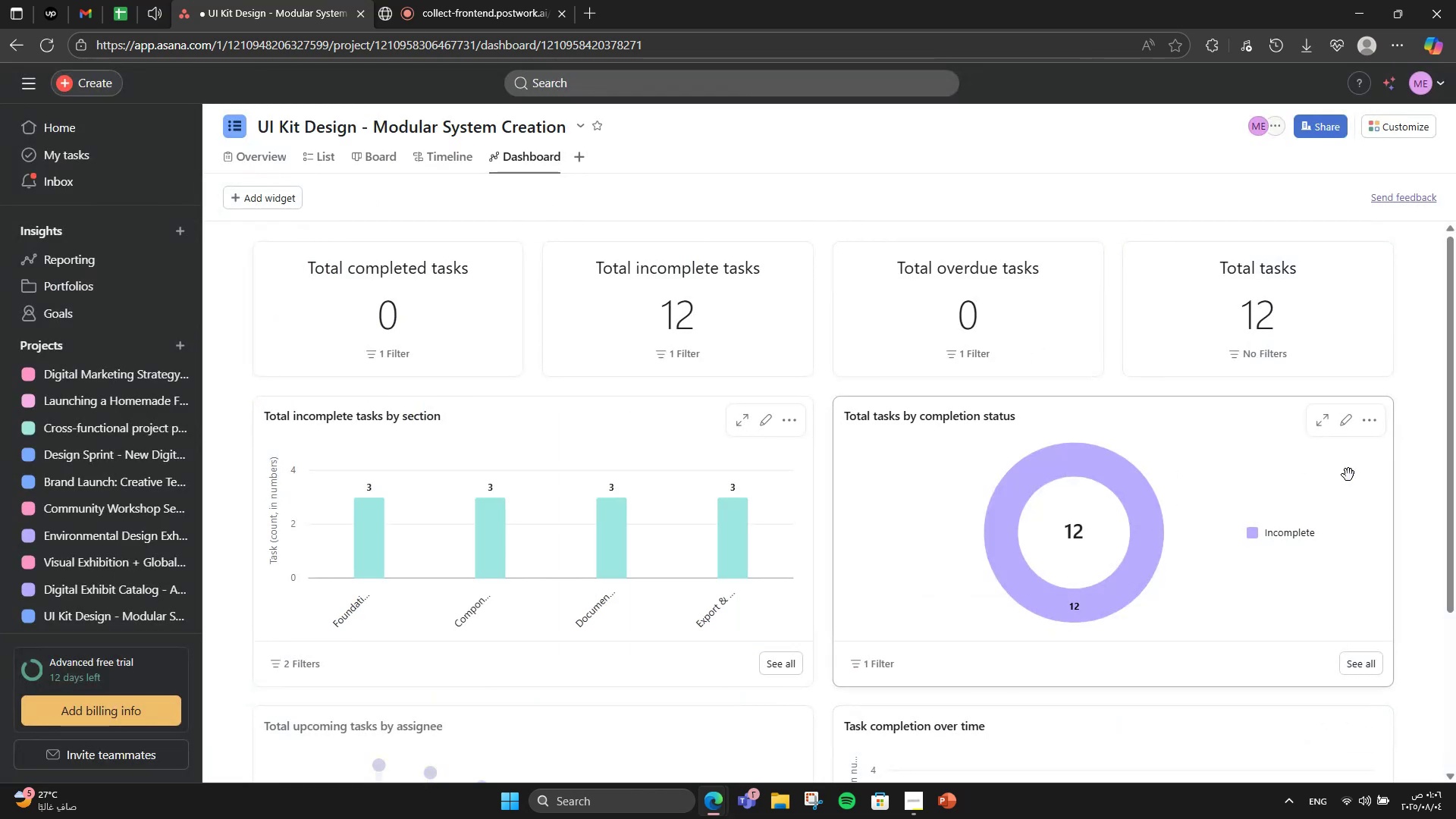 
double_click([1028, 333])
 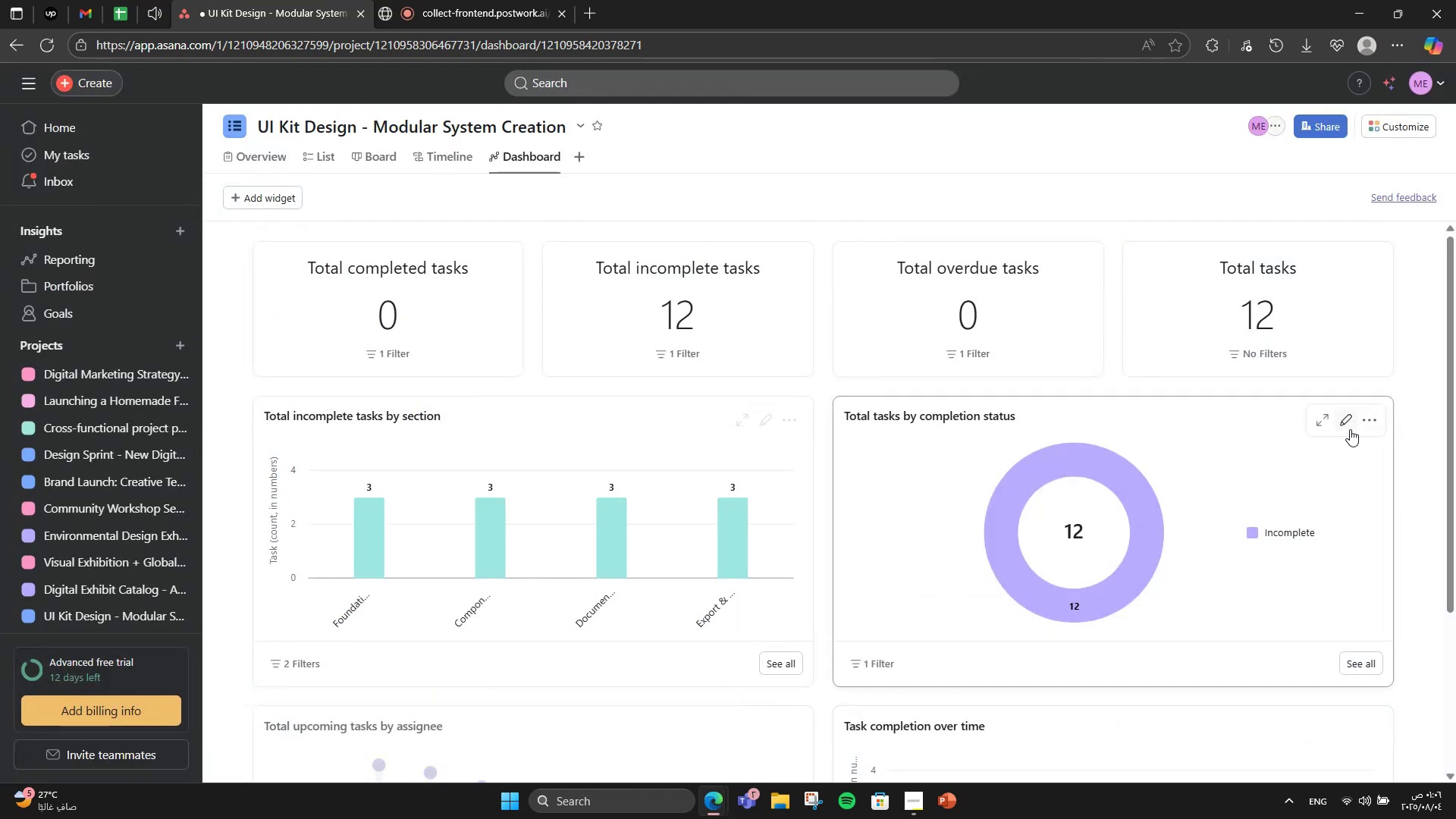 
triple_click([1055, 221])
 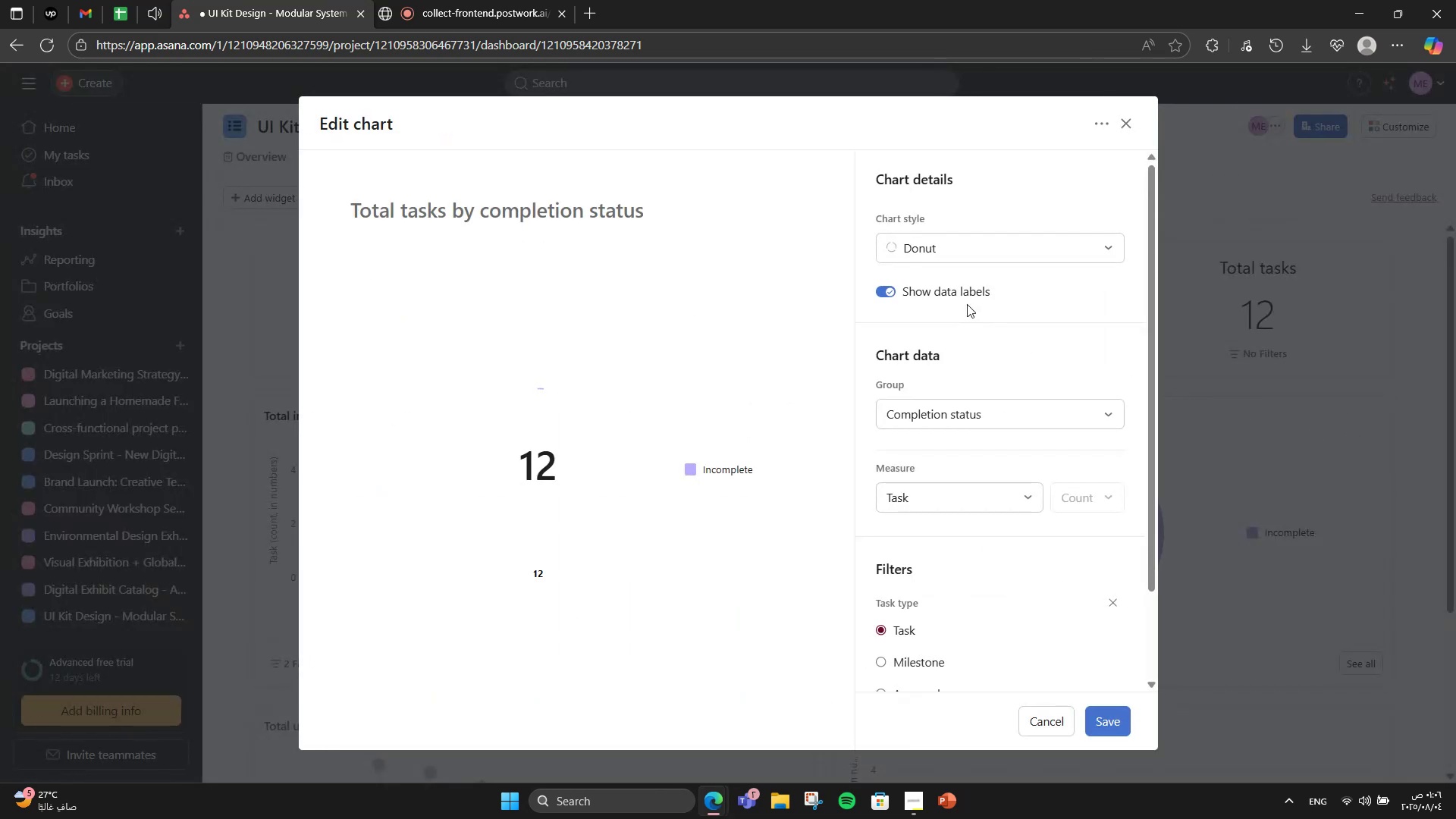 
left_click([1116, 726])
 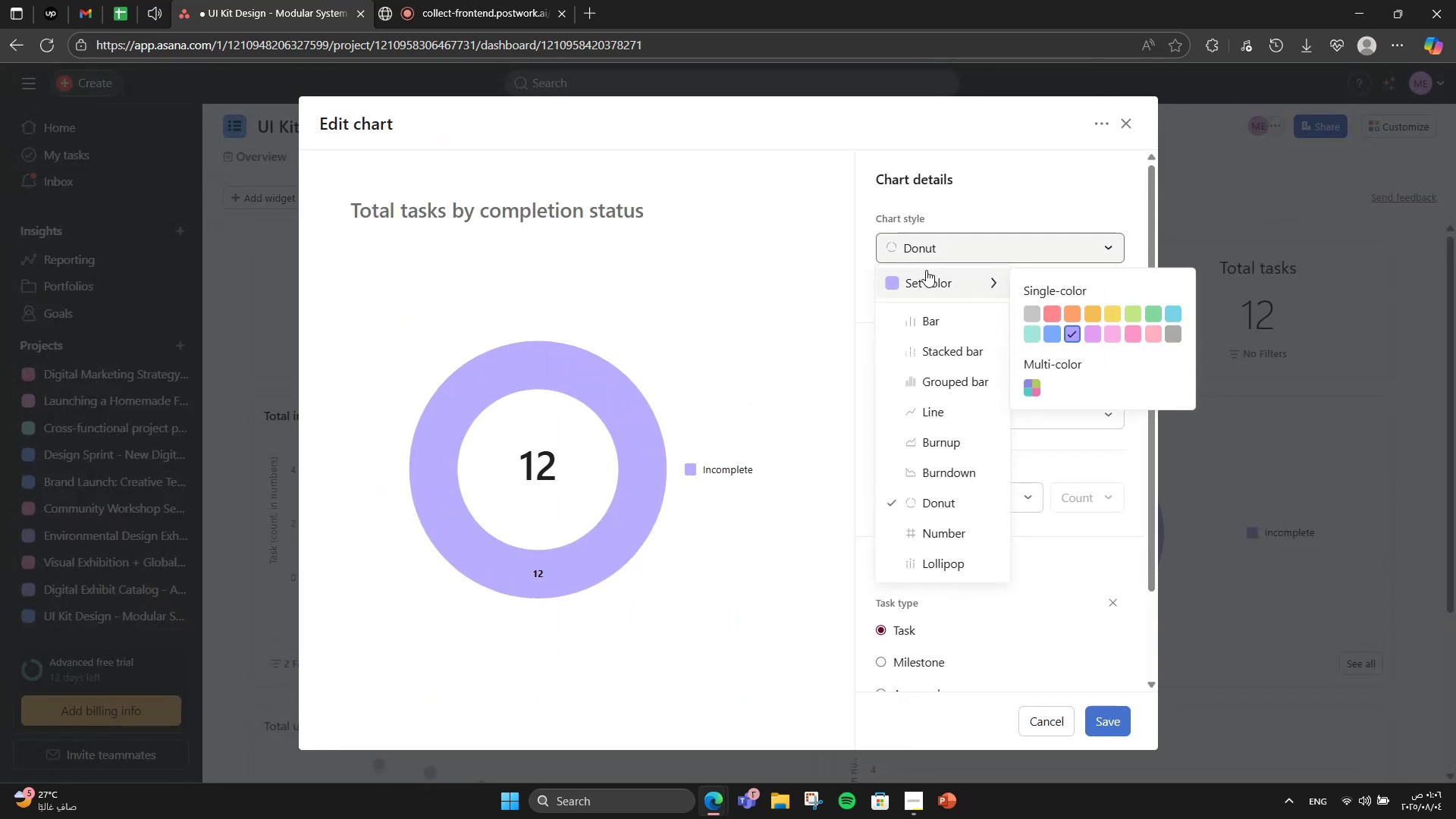 
left_click([1350, 429])
 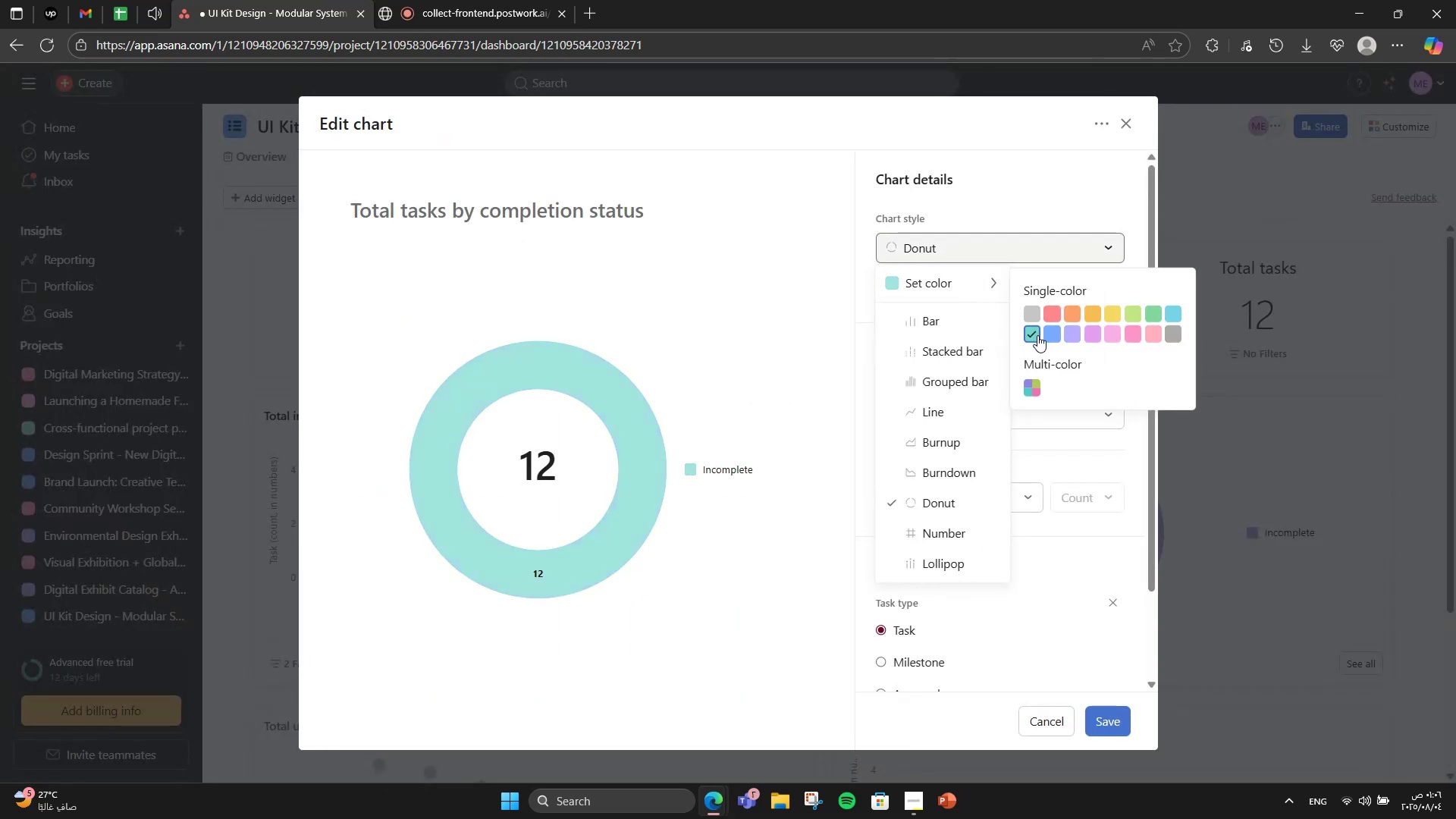 
left_click([927, 252])
 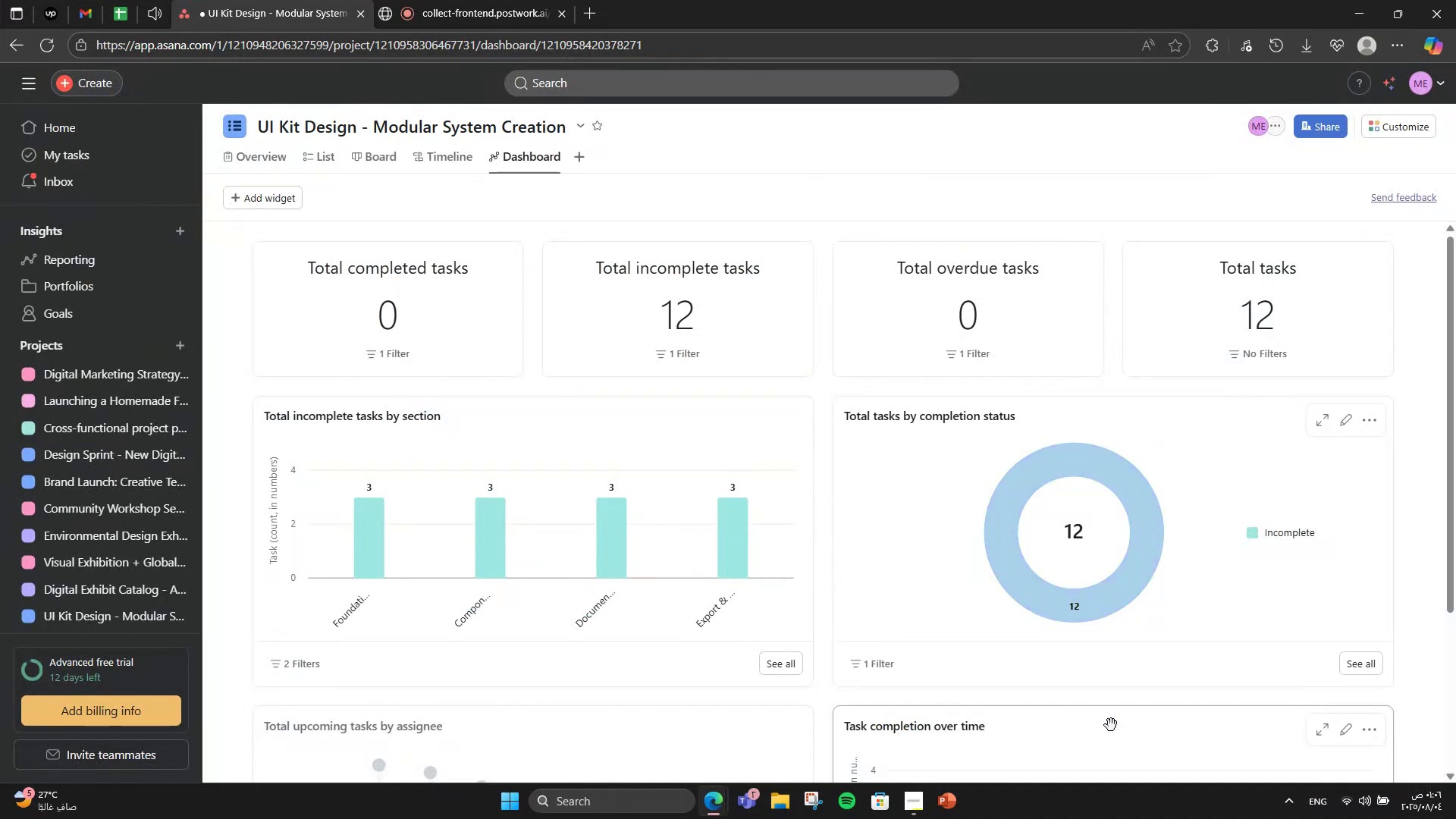 
left_click([1037, 332])
 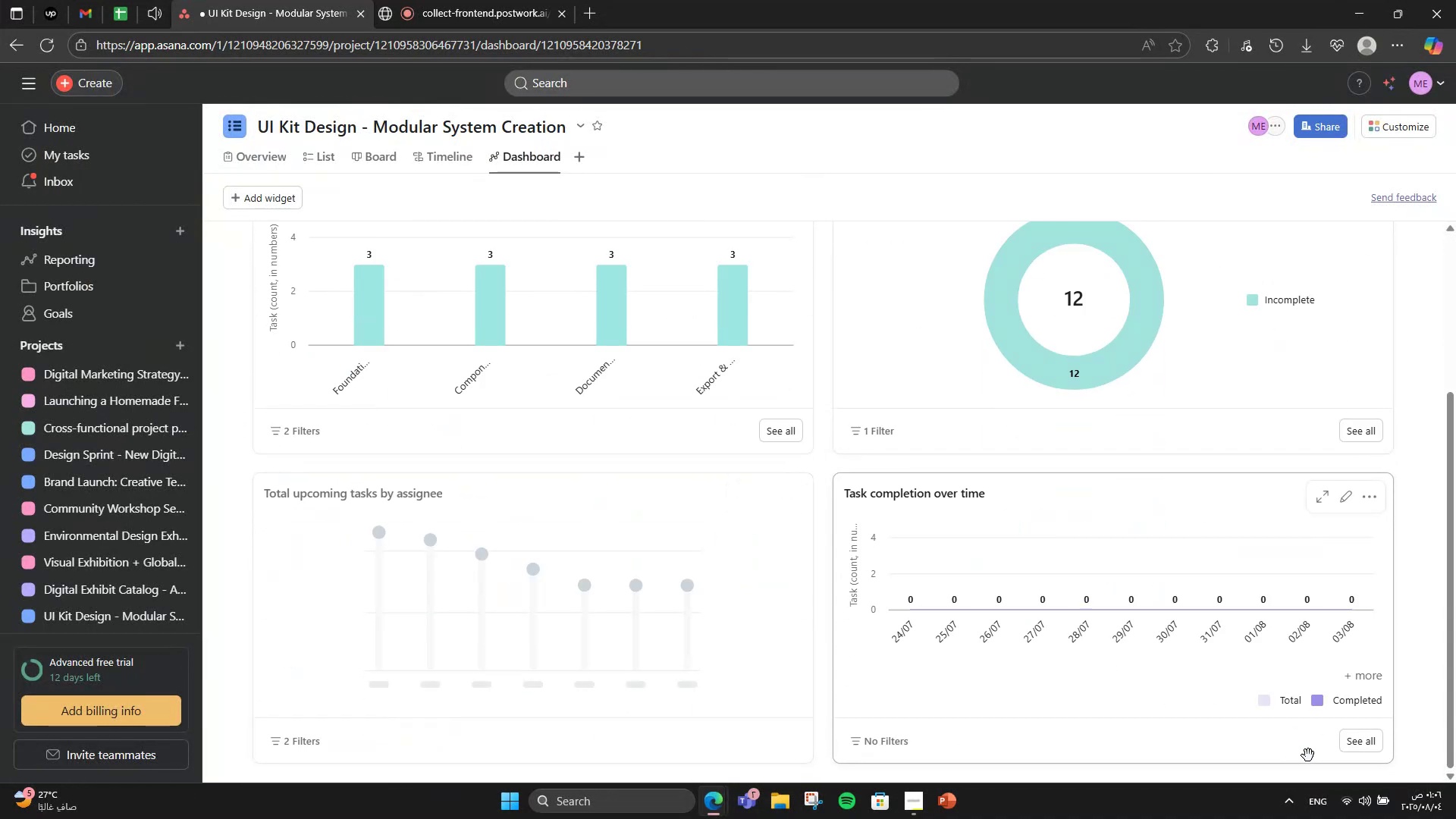 
left_click([1111, 725])
 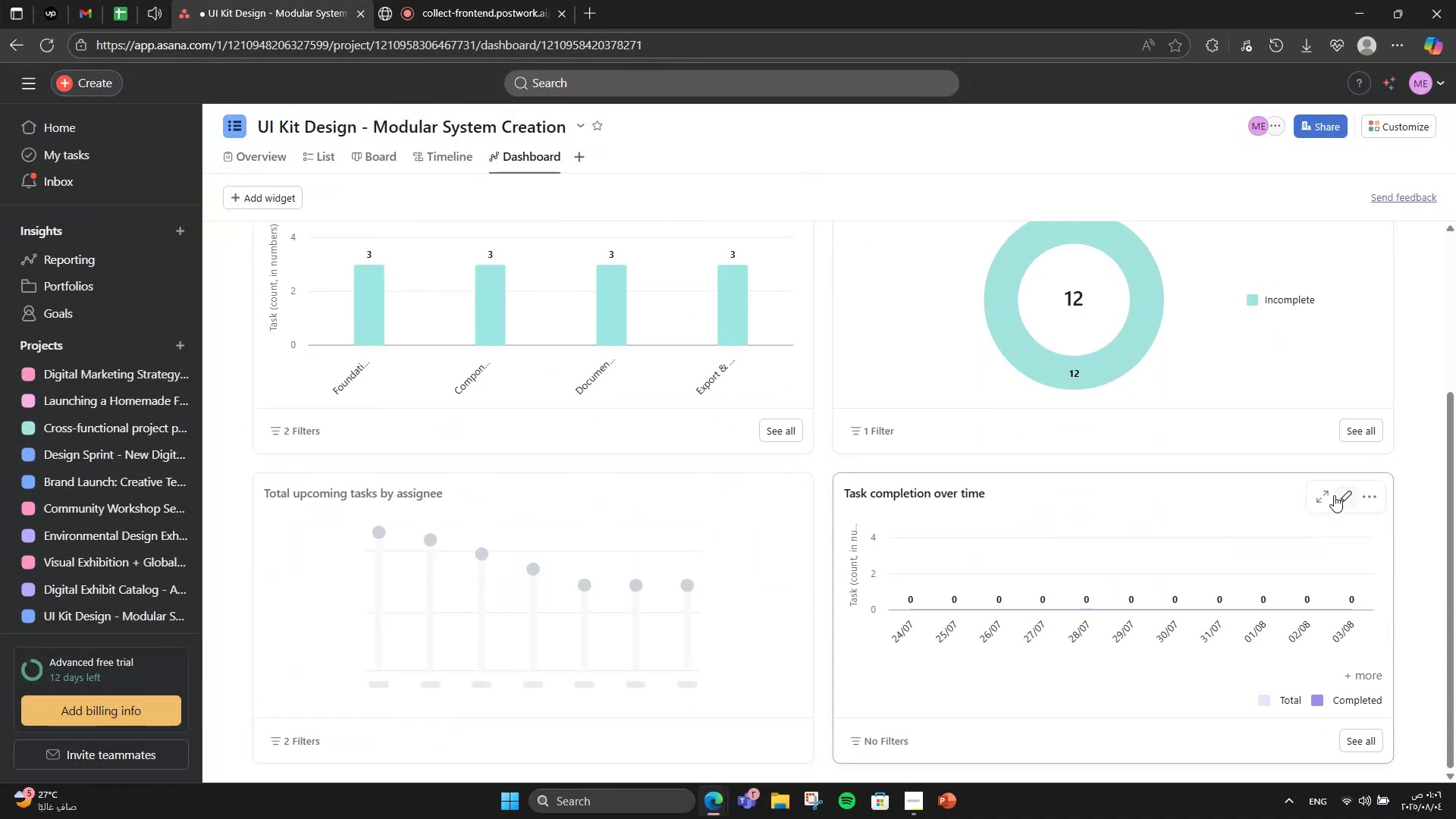 
scroll: coordinate [714, 595], scroll_direction: down, amount: 6.0
 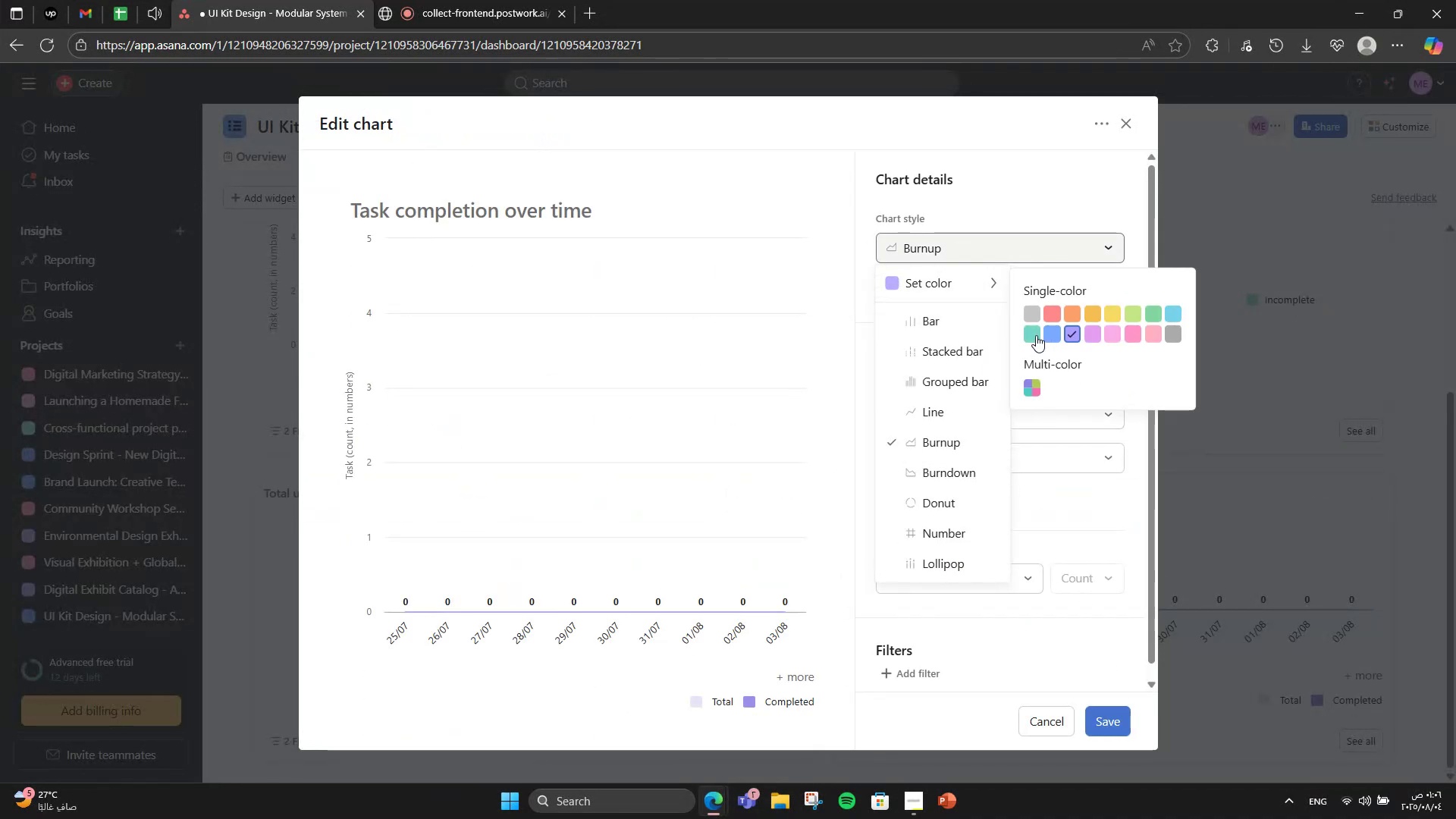 
left_click([1334, 495])
 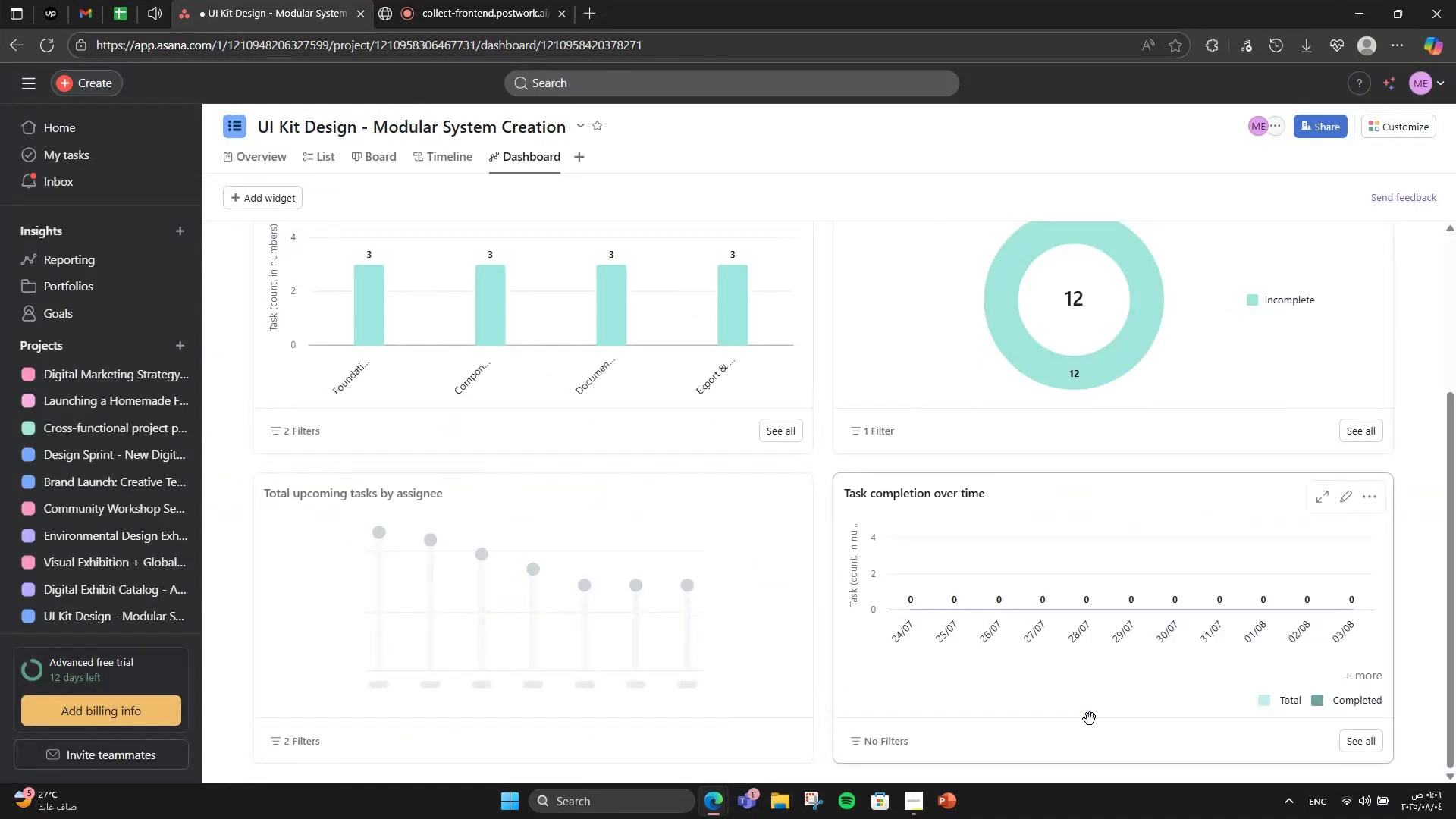 
left_click([1016, 259])
 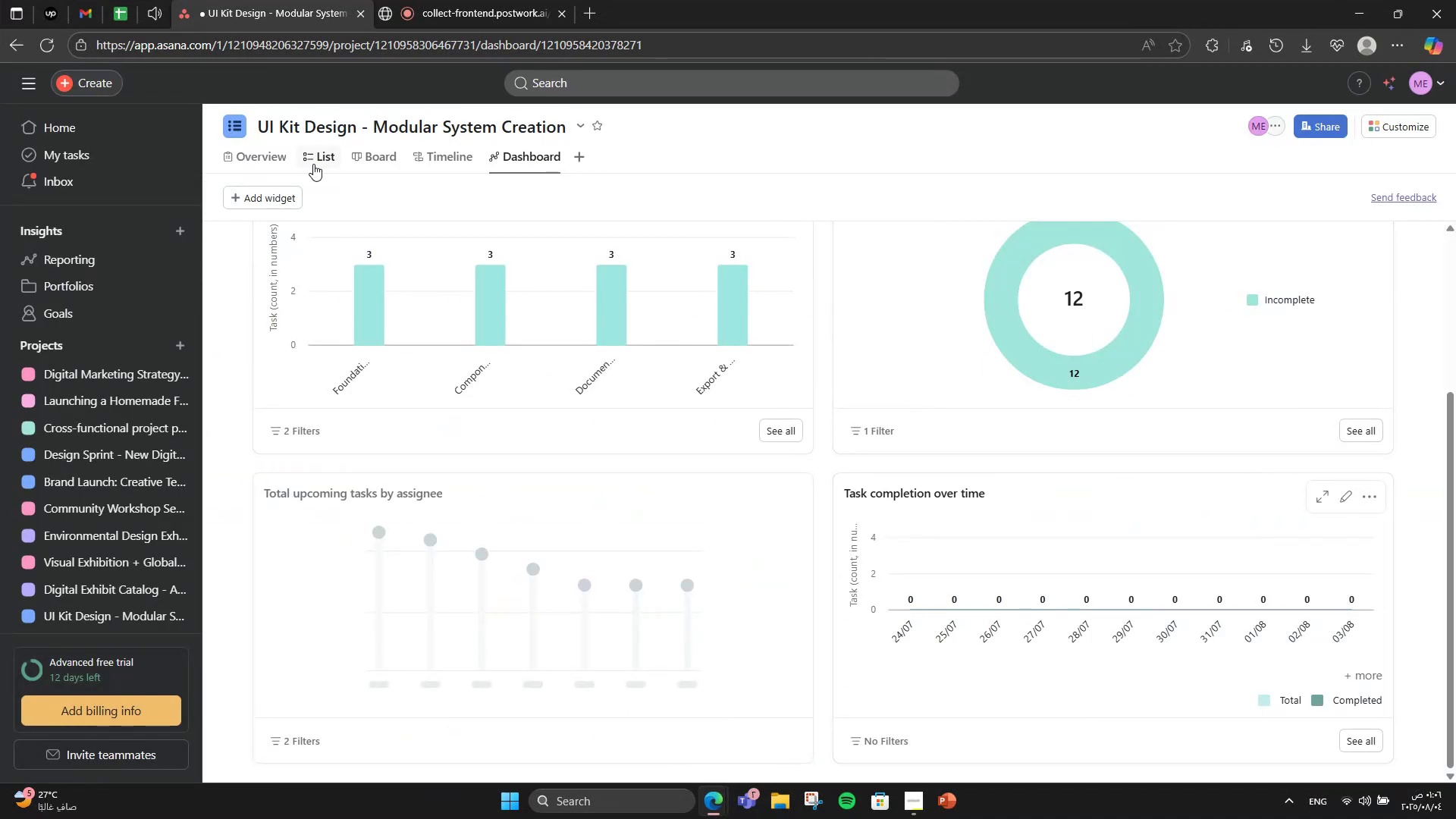 
left_click([1031, 333])
 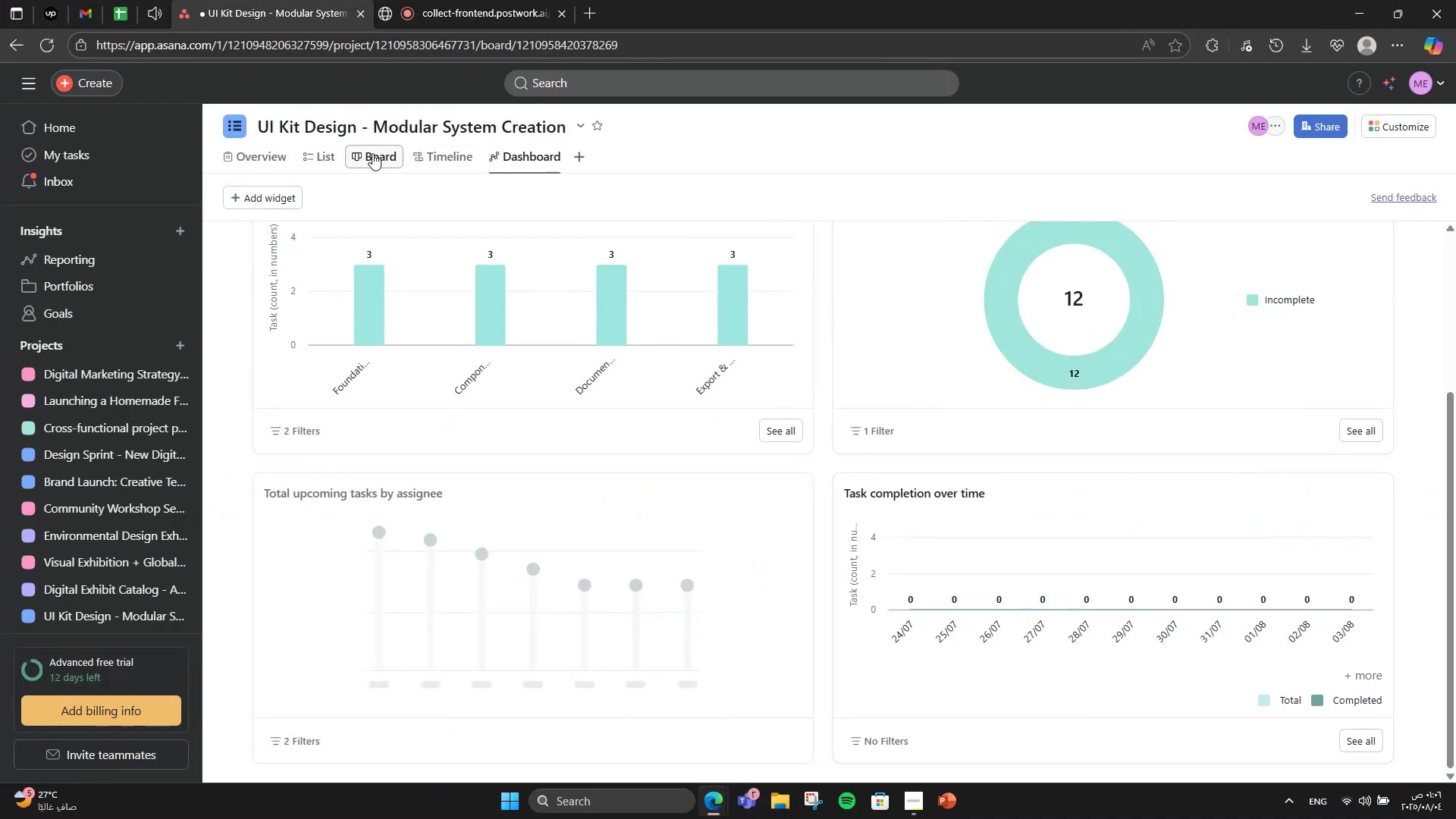 
left_click([1090, 719])
 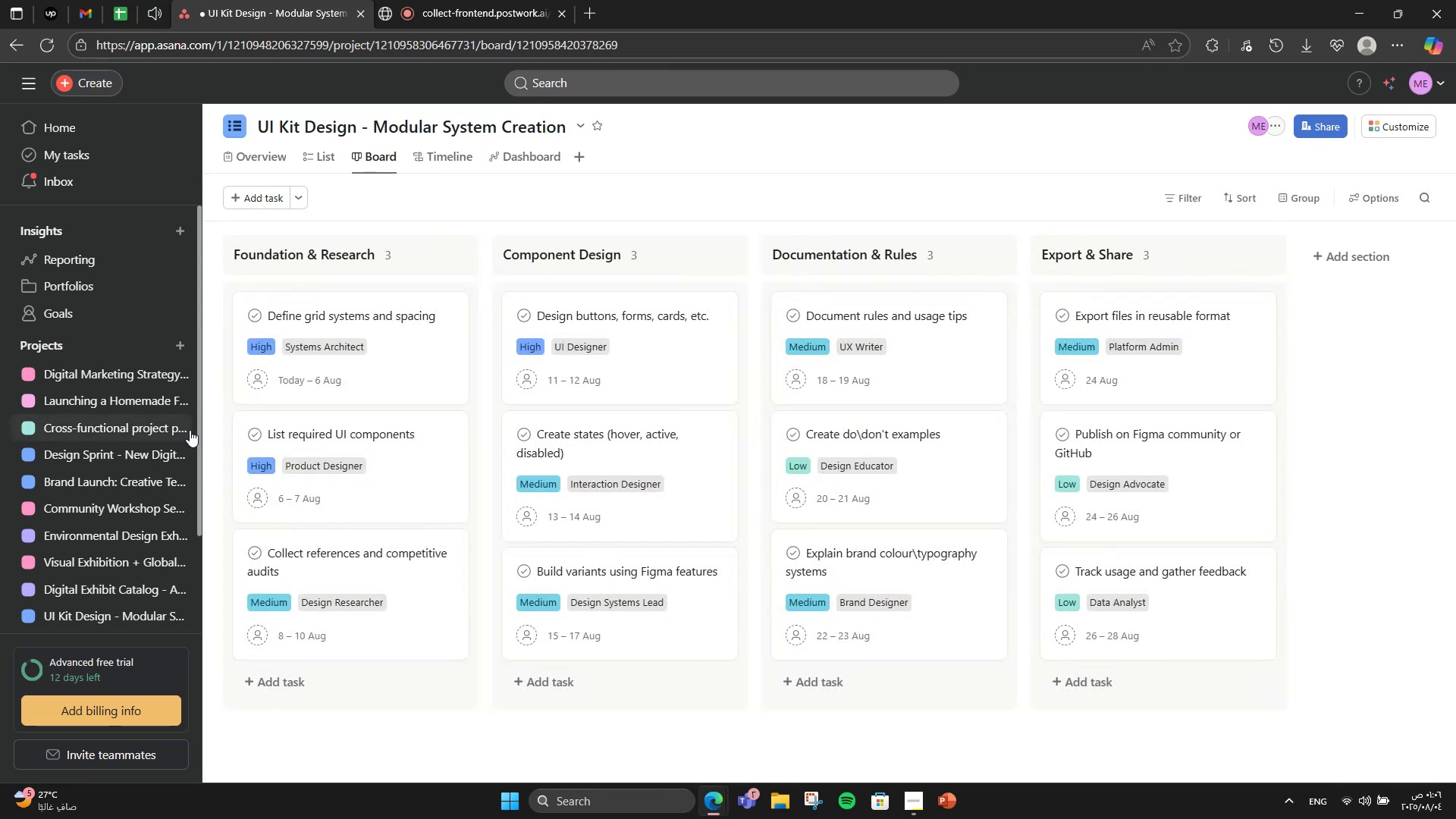 
left_click([372, 153])
 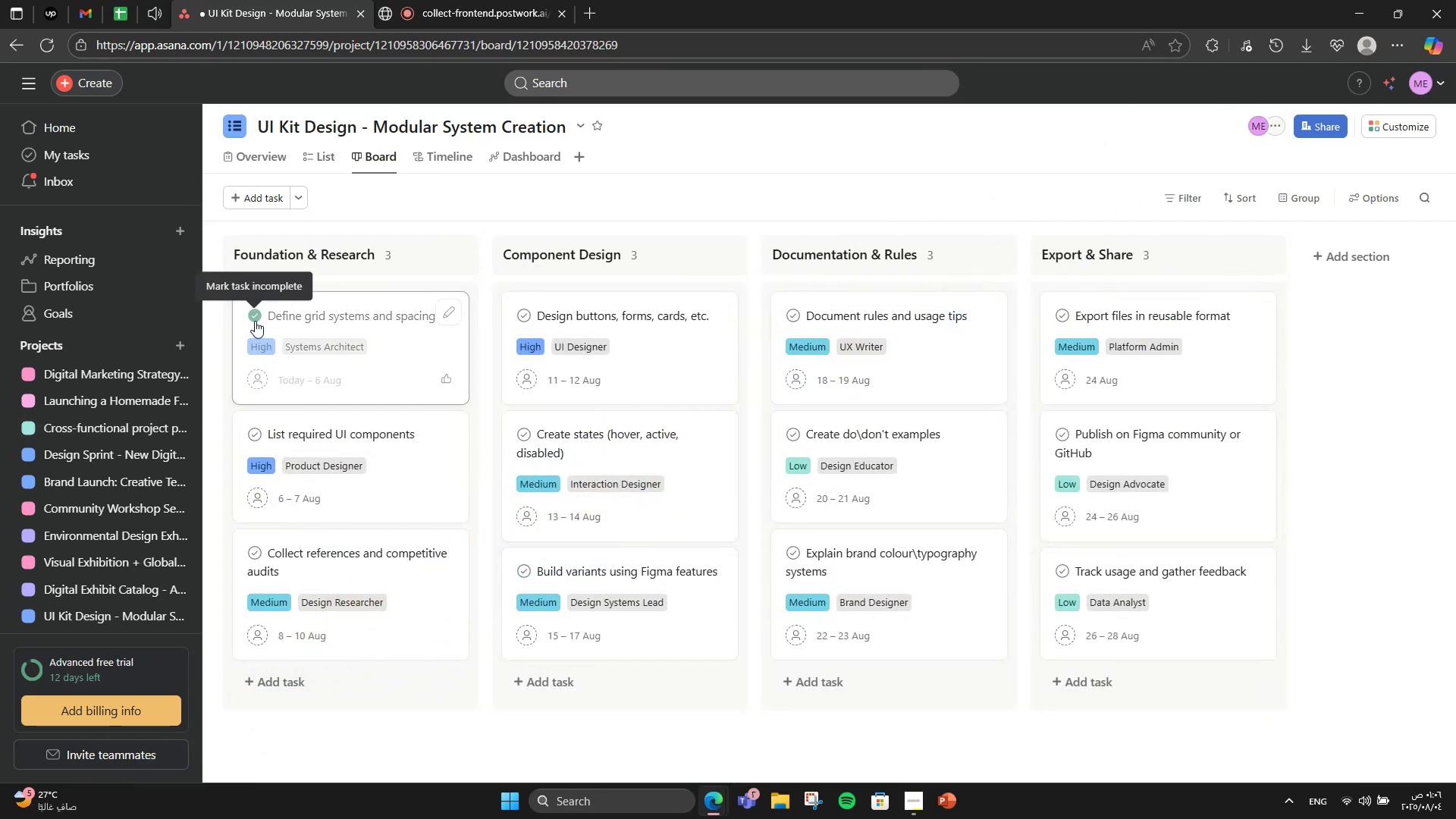 
left_click([255, 321])
 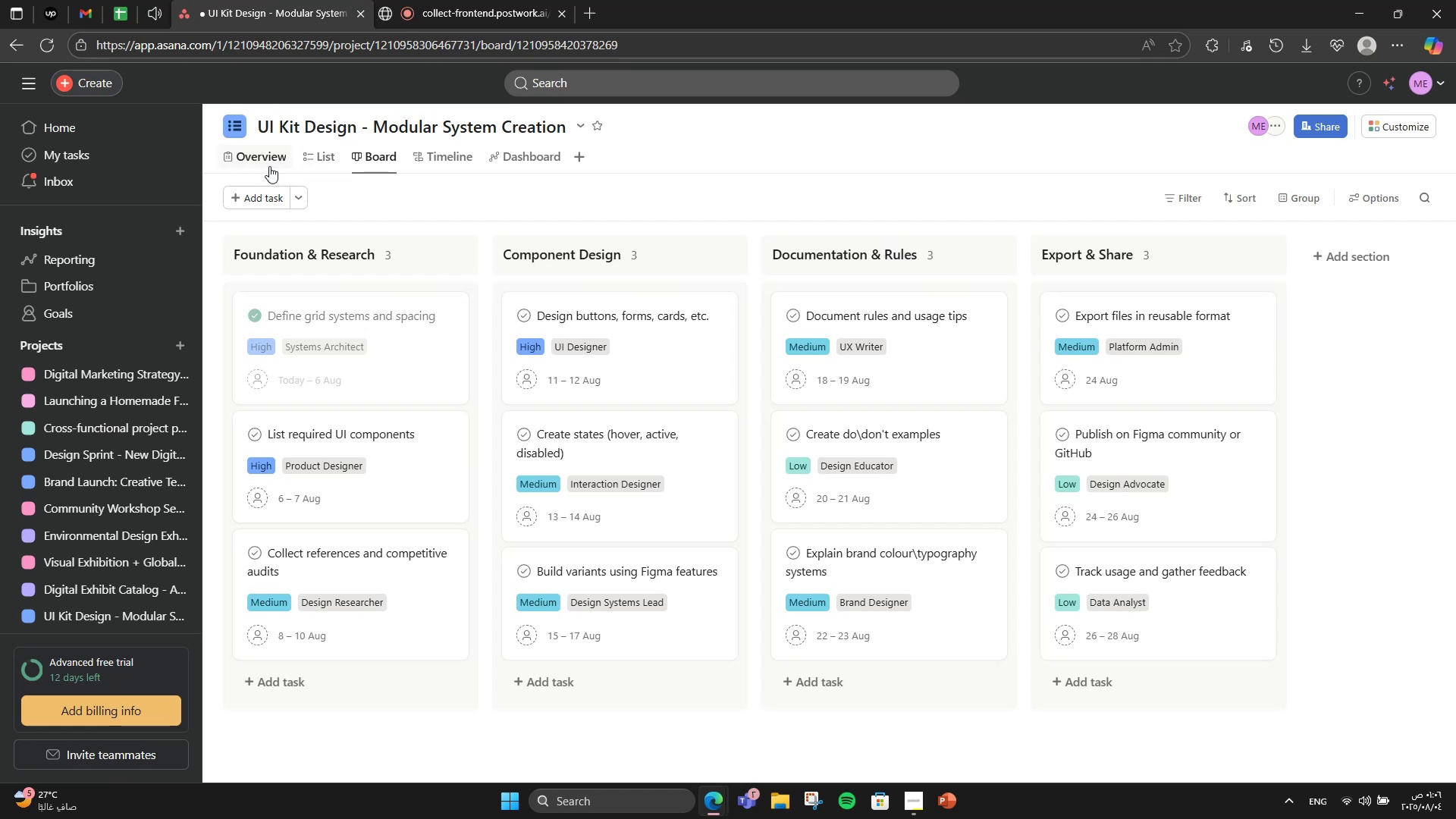 
wait(5.41)
 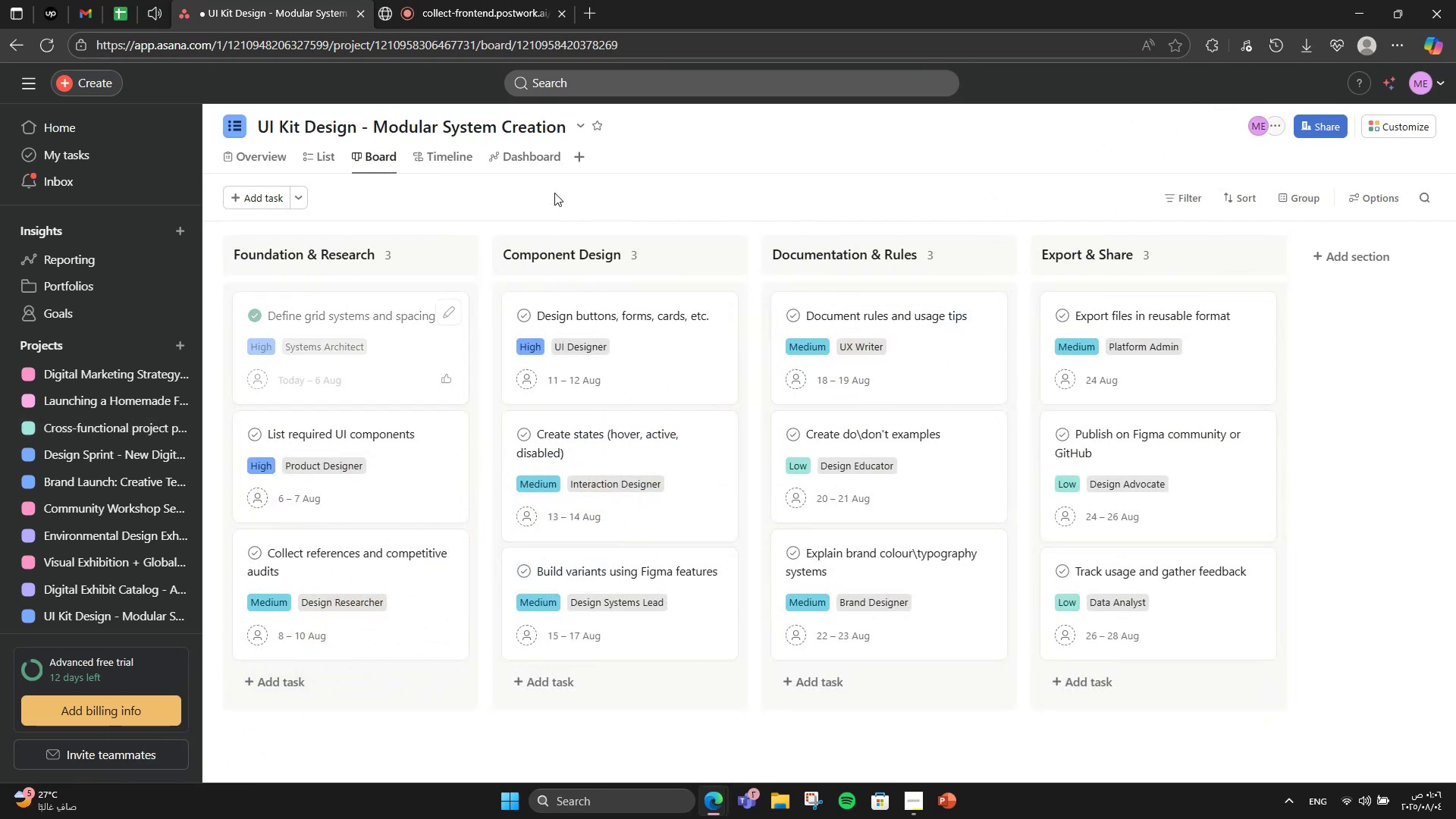 
left_click([473, 156])
 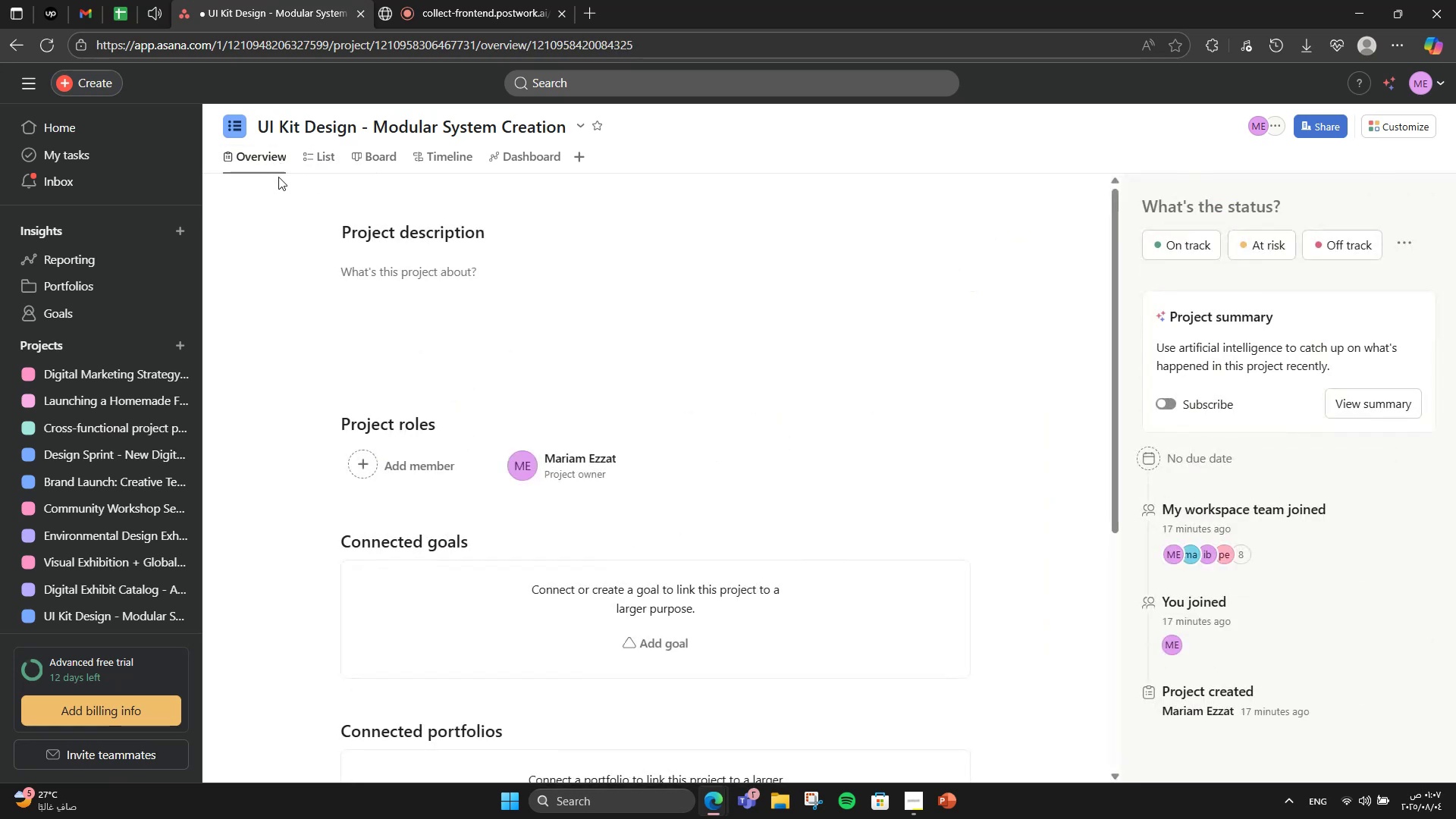 
left_click([269, 166])
 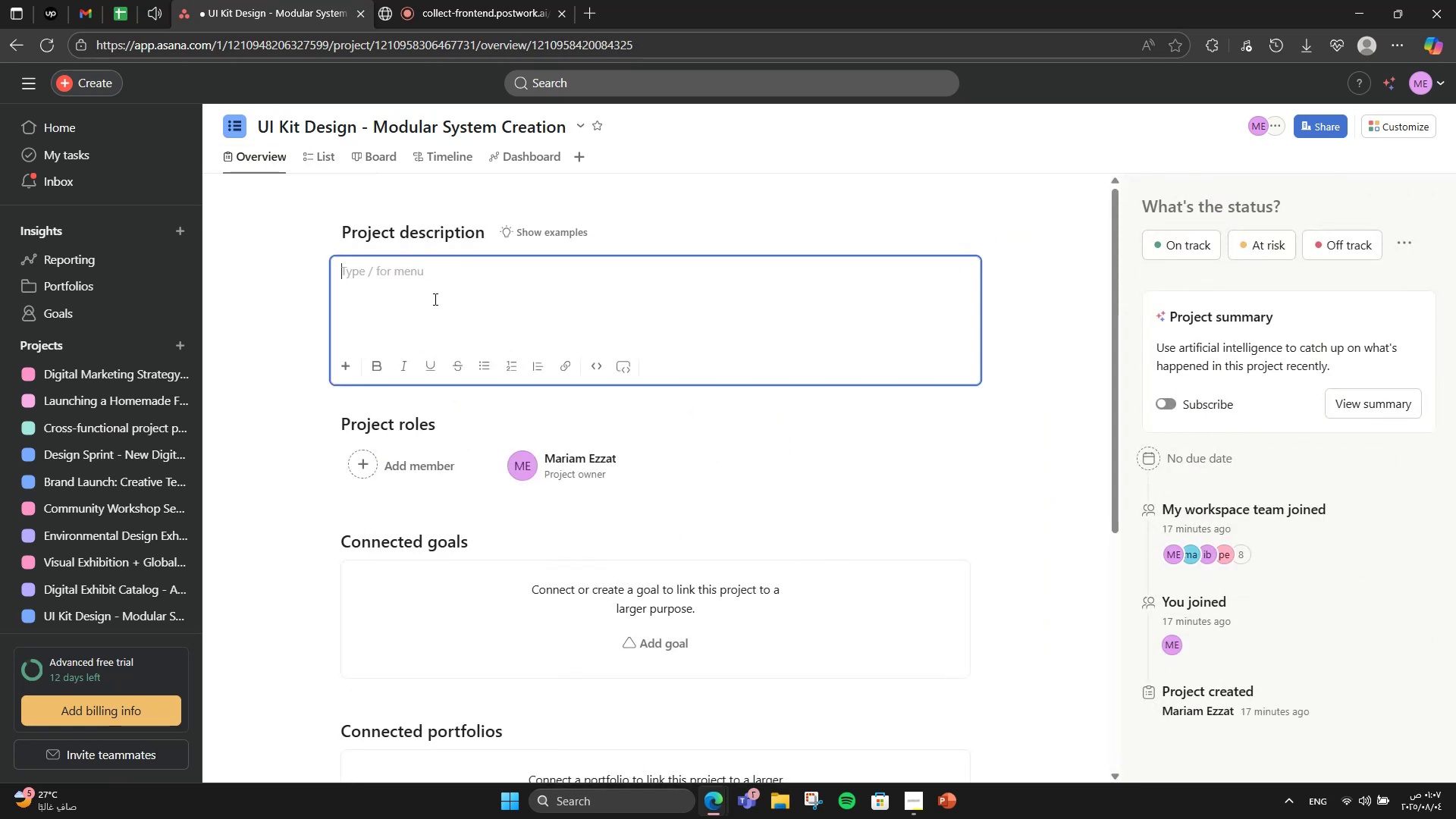 
left_click([276, 158])
 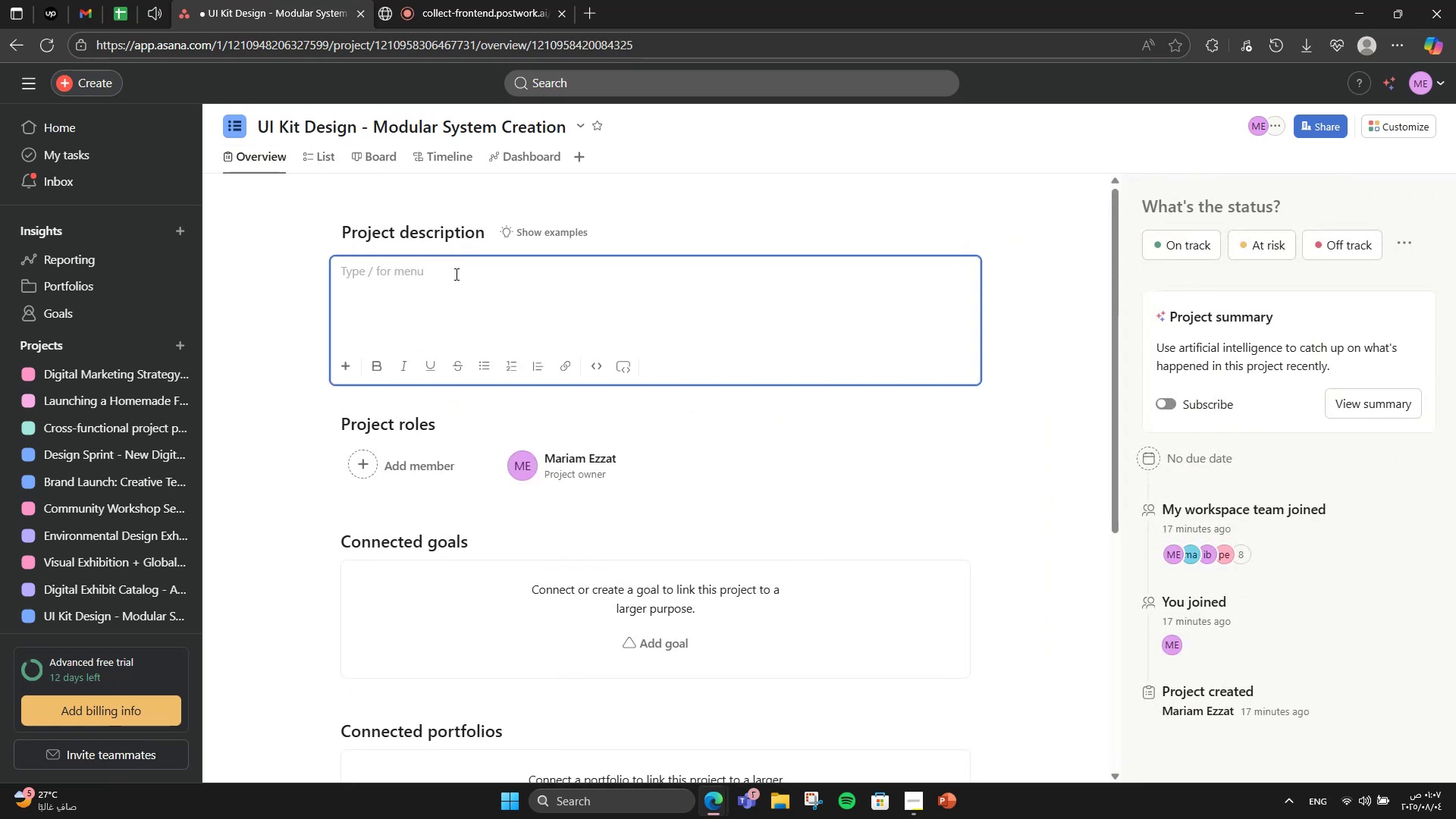 
left_click([434, 299])
 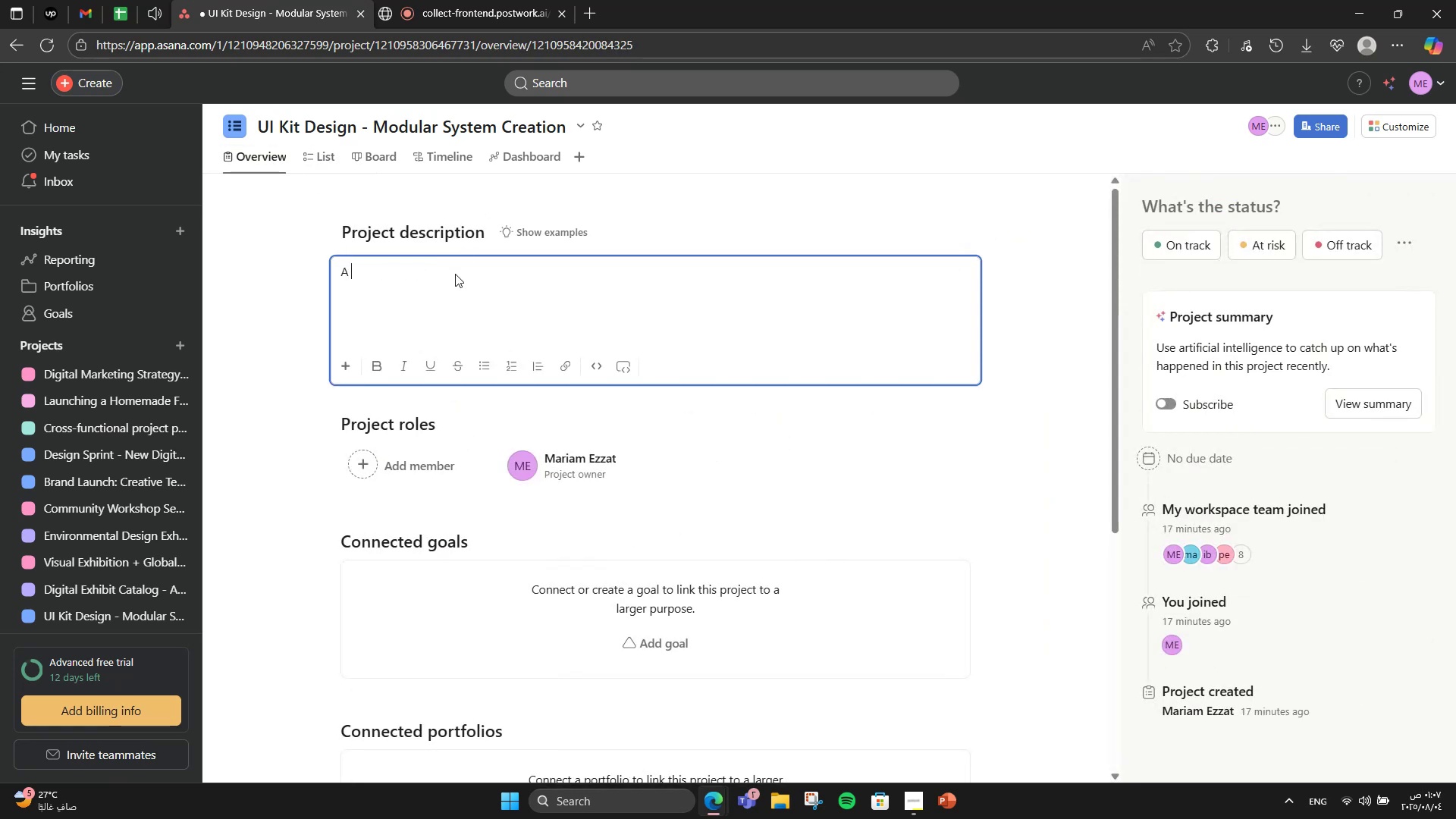 
type(A consistant )
key(Backspace)
key(Backspace)
key(Backspace)
key(Backspace)
type(ent and scalable UI design system wit)
key(Backspace)
type(ll streamline app and web development )
key(Backspace)
type(. the )
key(Backspace)
type(is project builds the visual)
 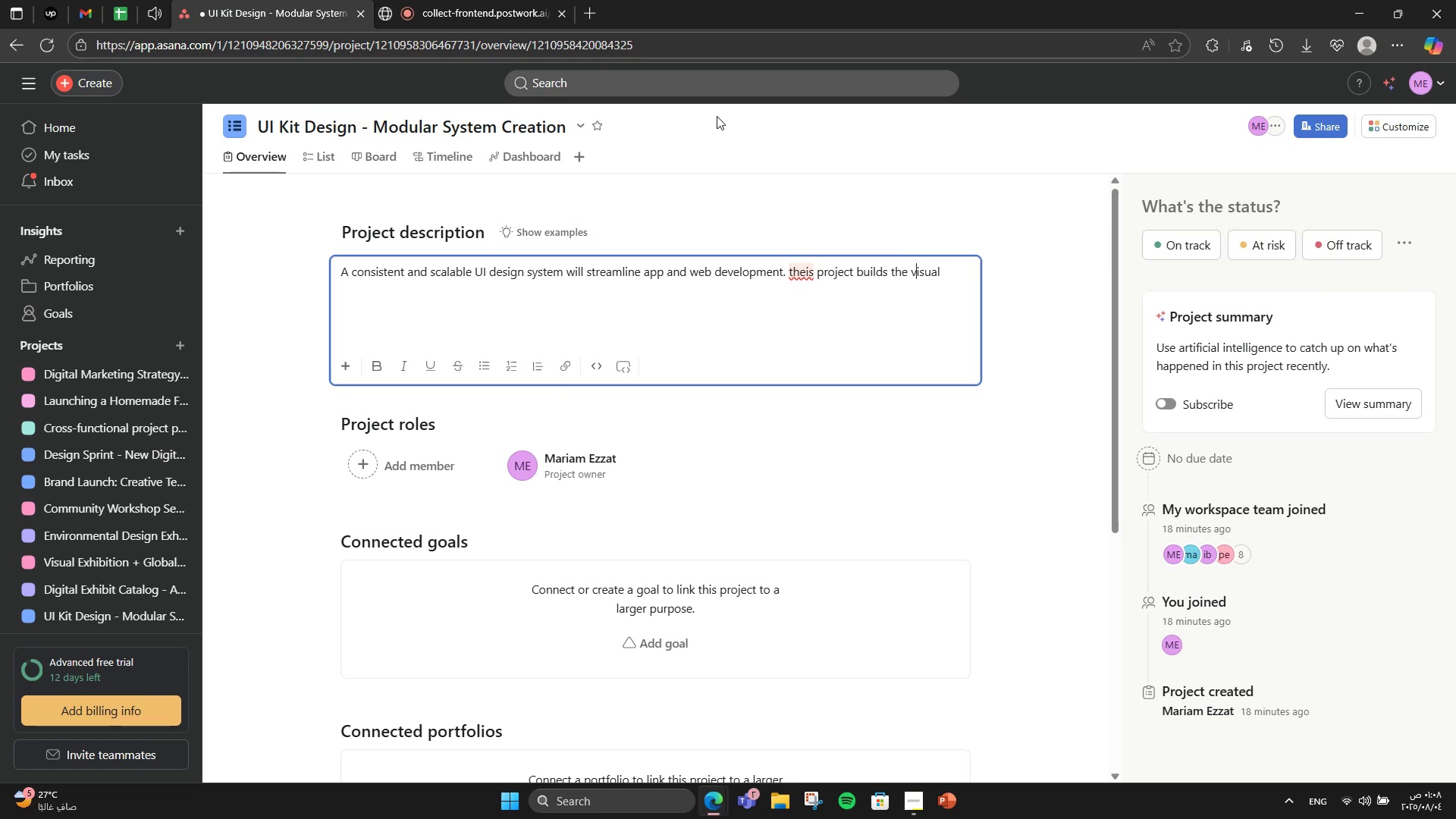 
key(ArrowLeft)
 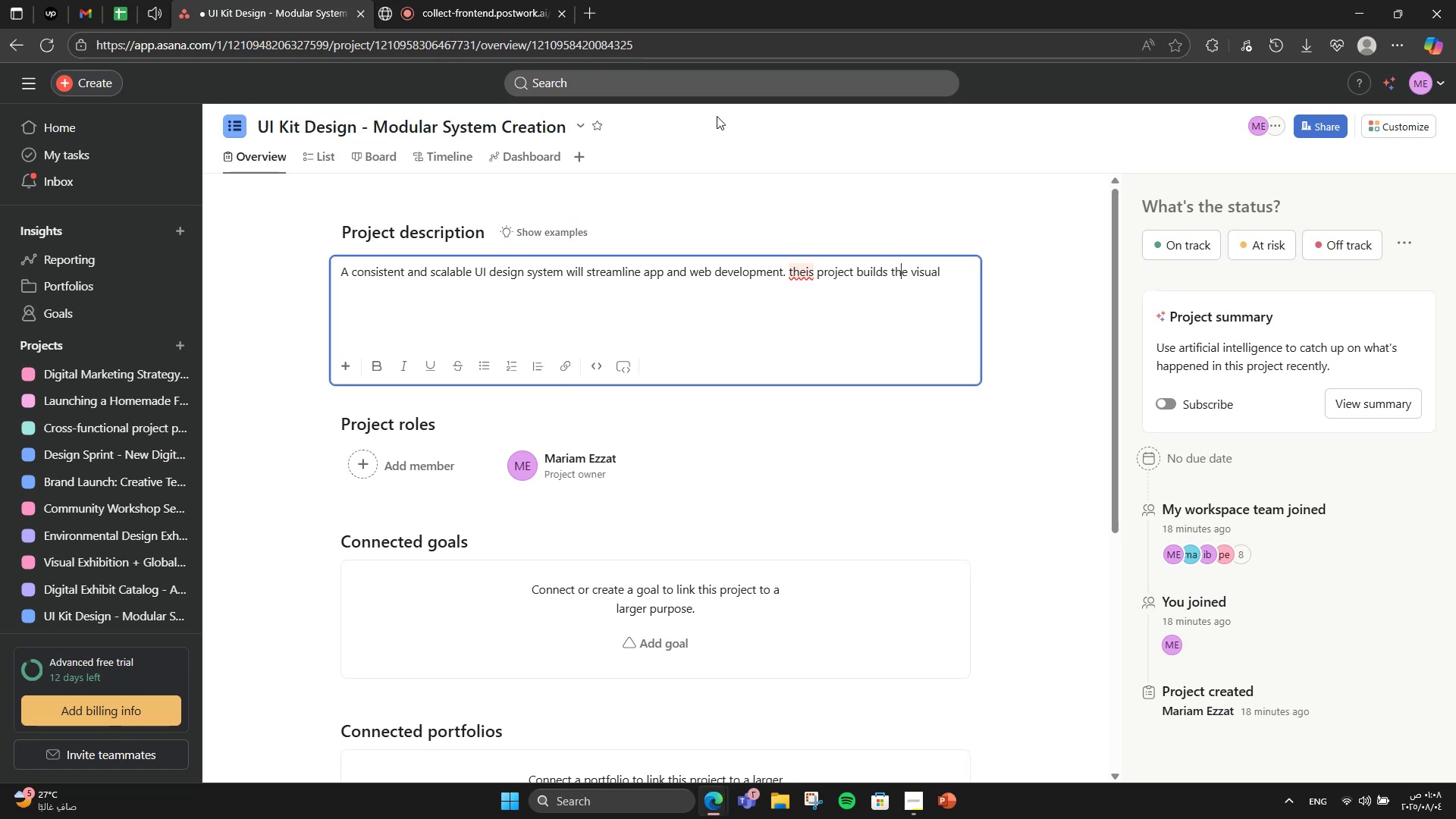 
key(ArrowLeft)
 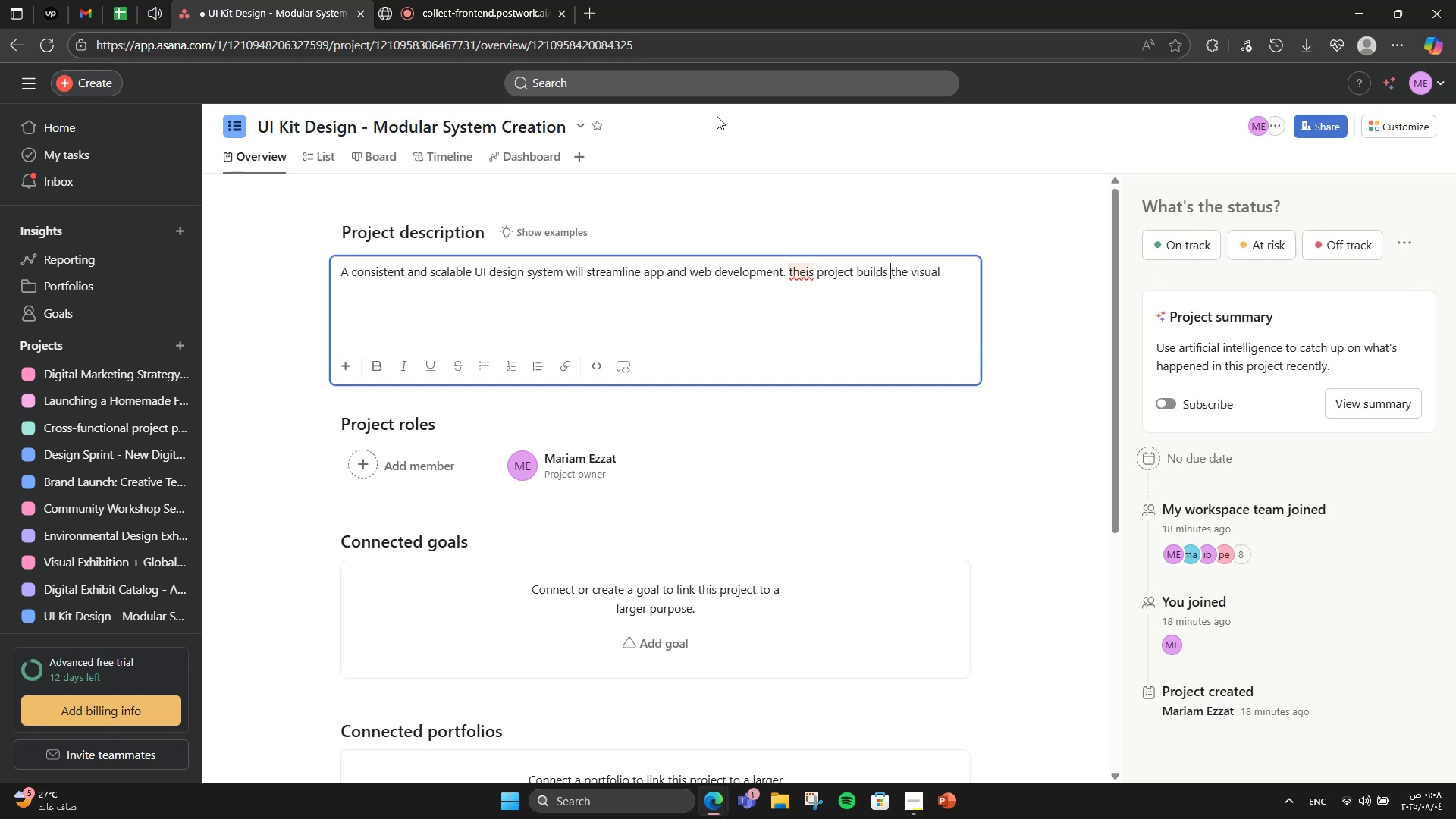 
key(ArrowLeft)
 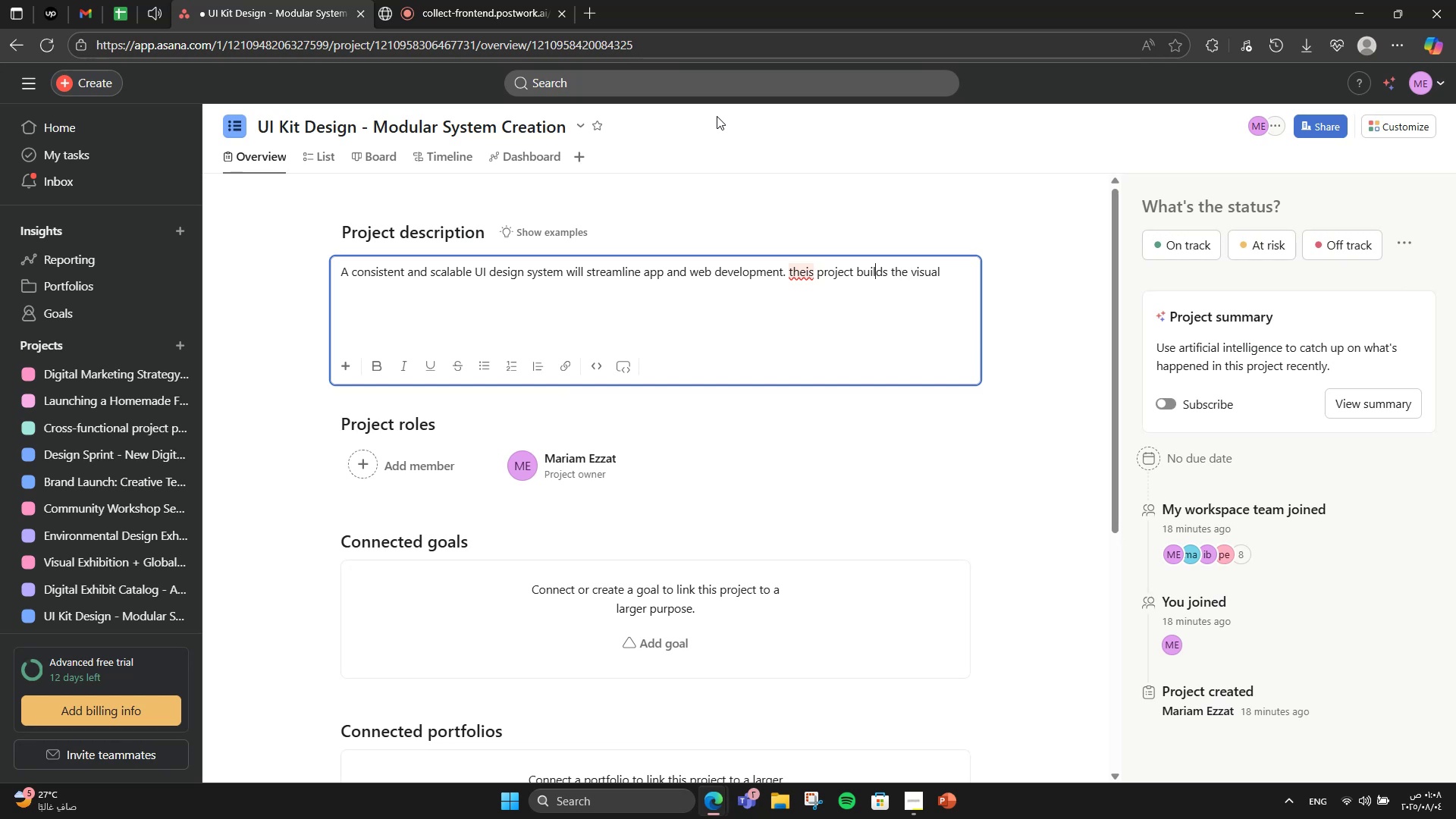 
key(ArrowLeft)
 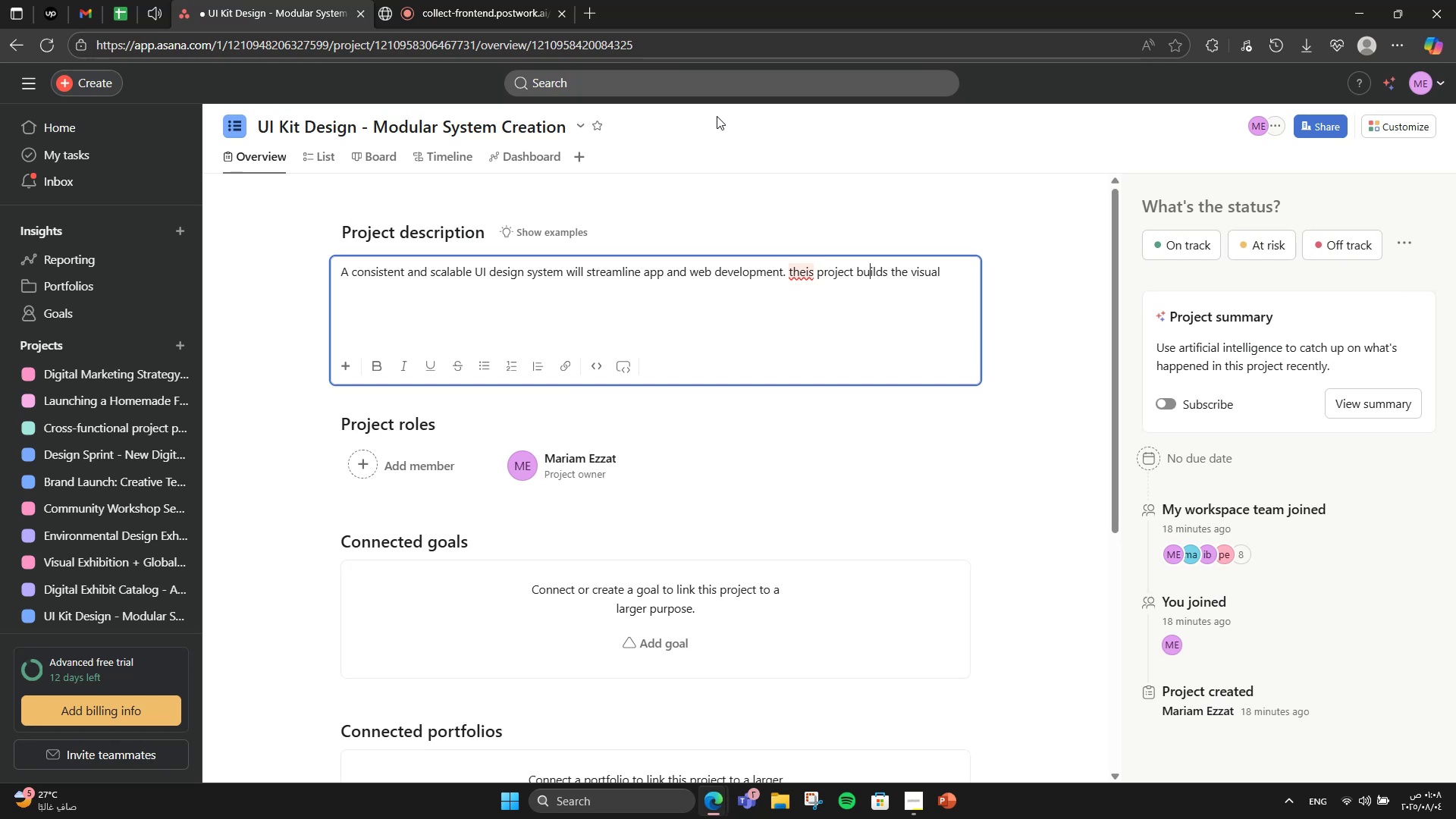 
key(ArrowLeft)
 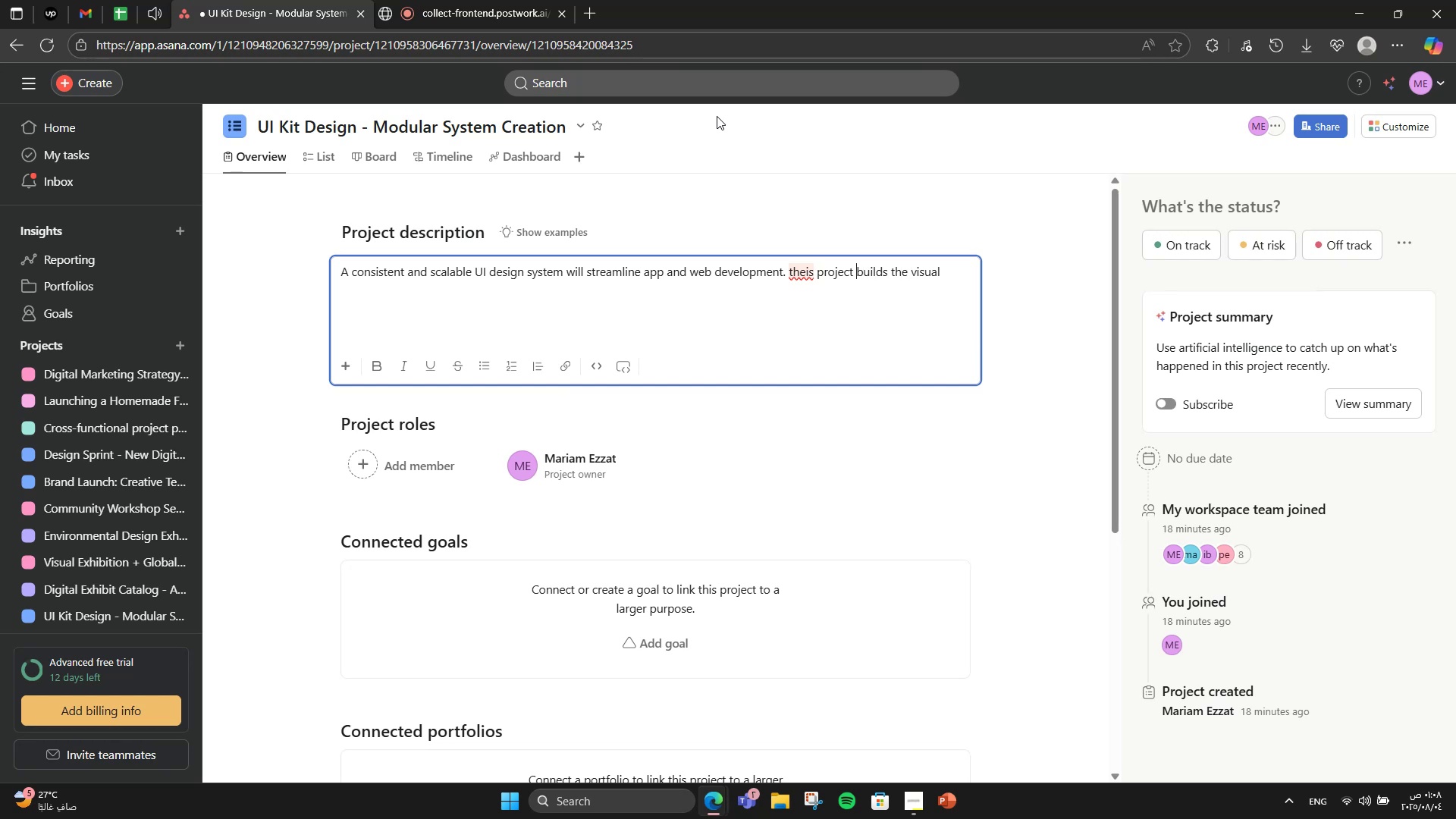 
key(ArrowLeft)
 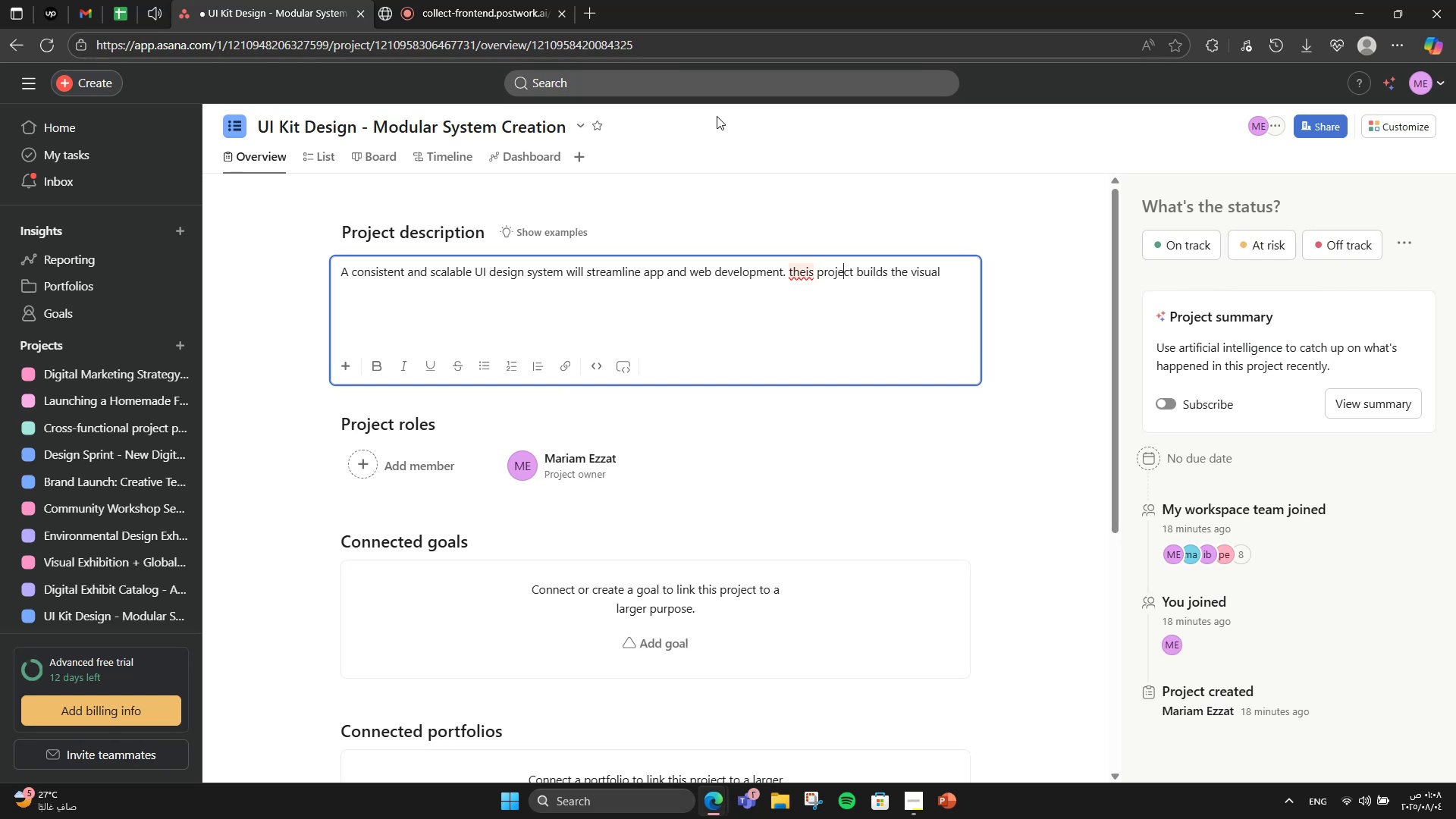 
key(ArrowLeft)
 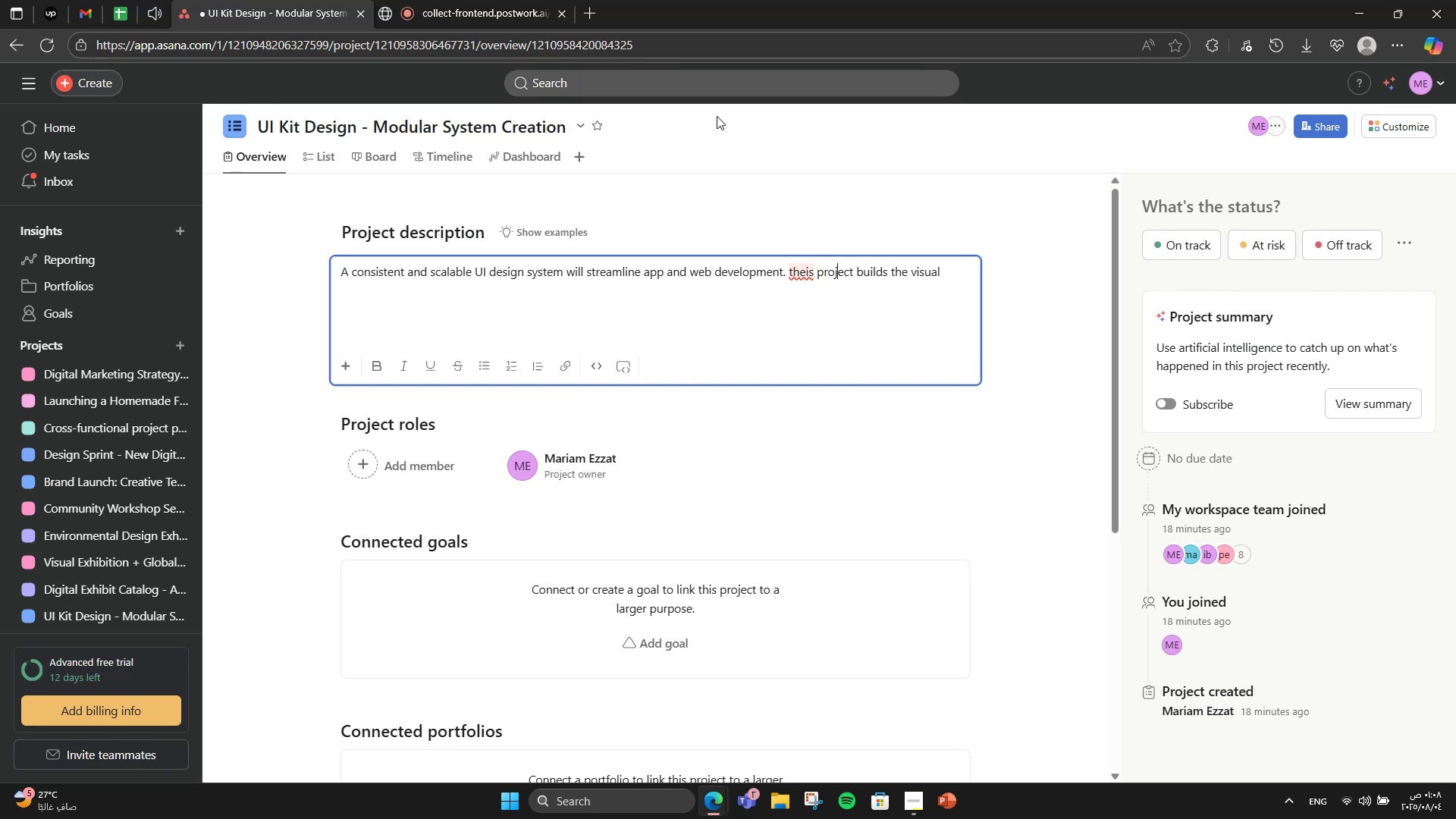 
key(ArrowLeft)
 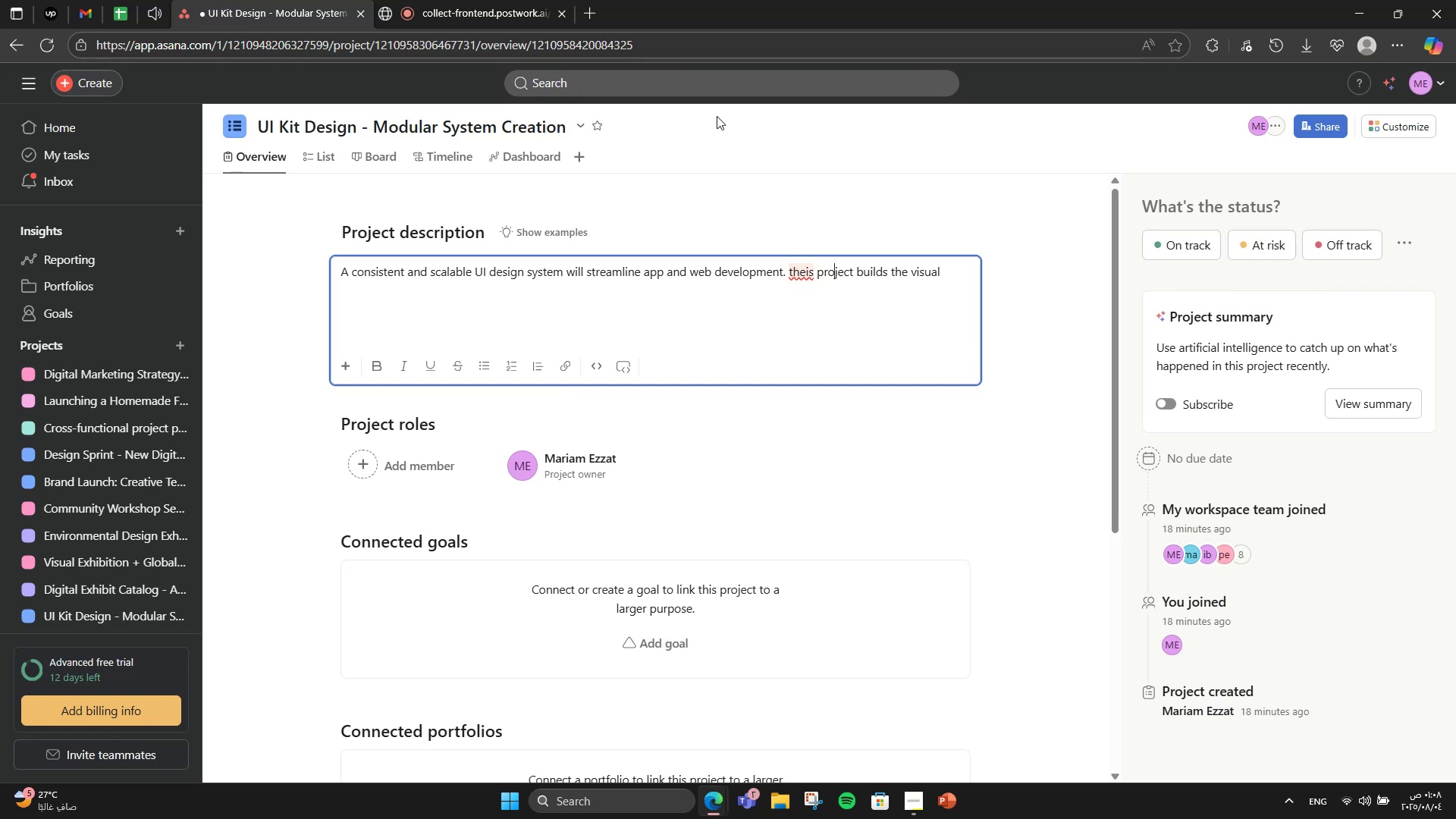 
key(ArrowLeft)
 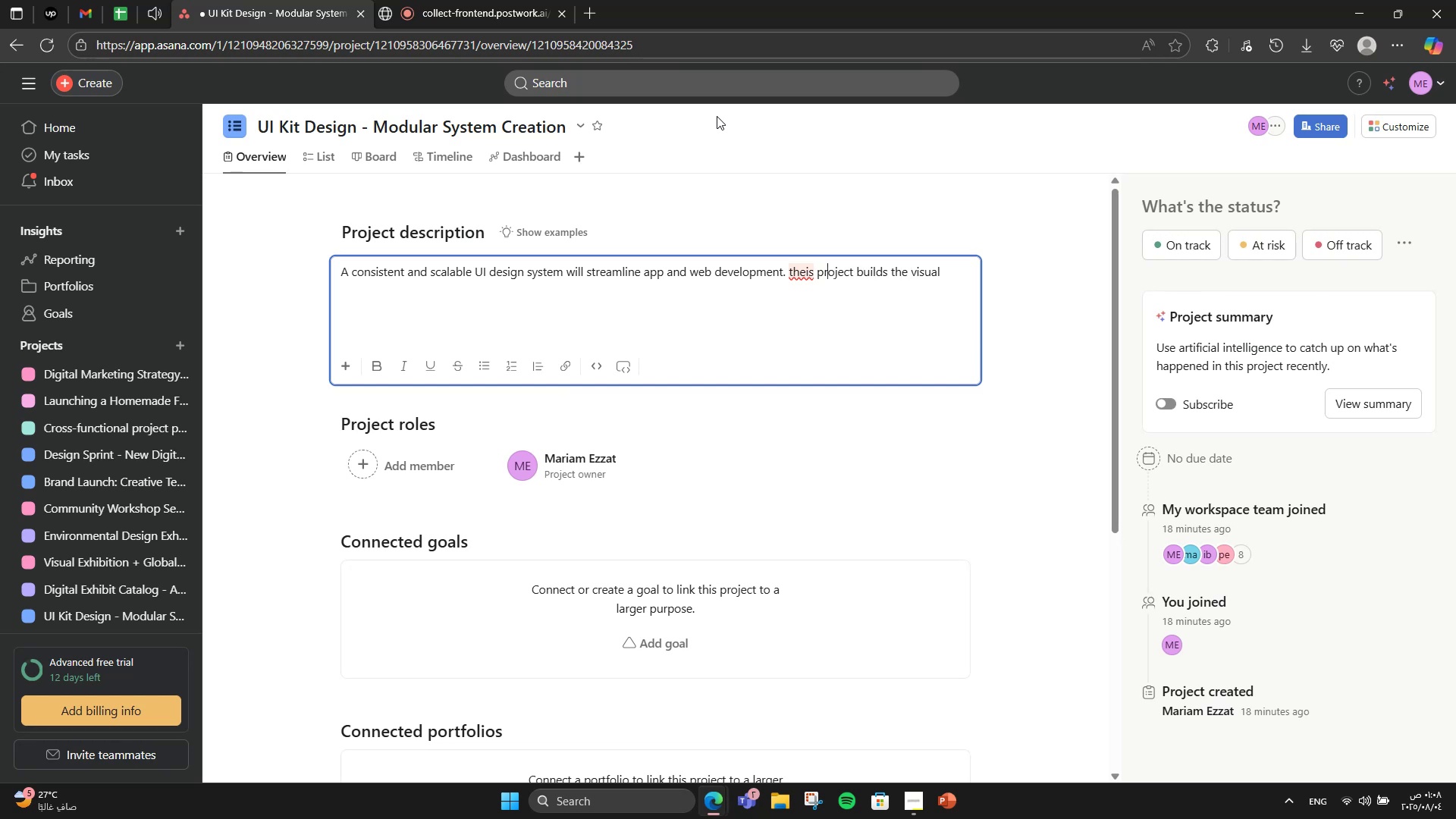 
key(ArrowLeft)
 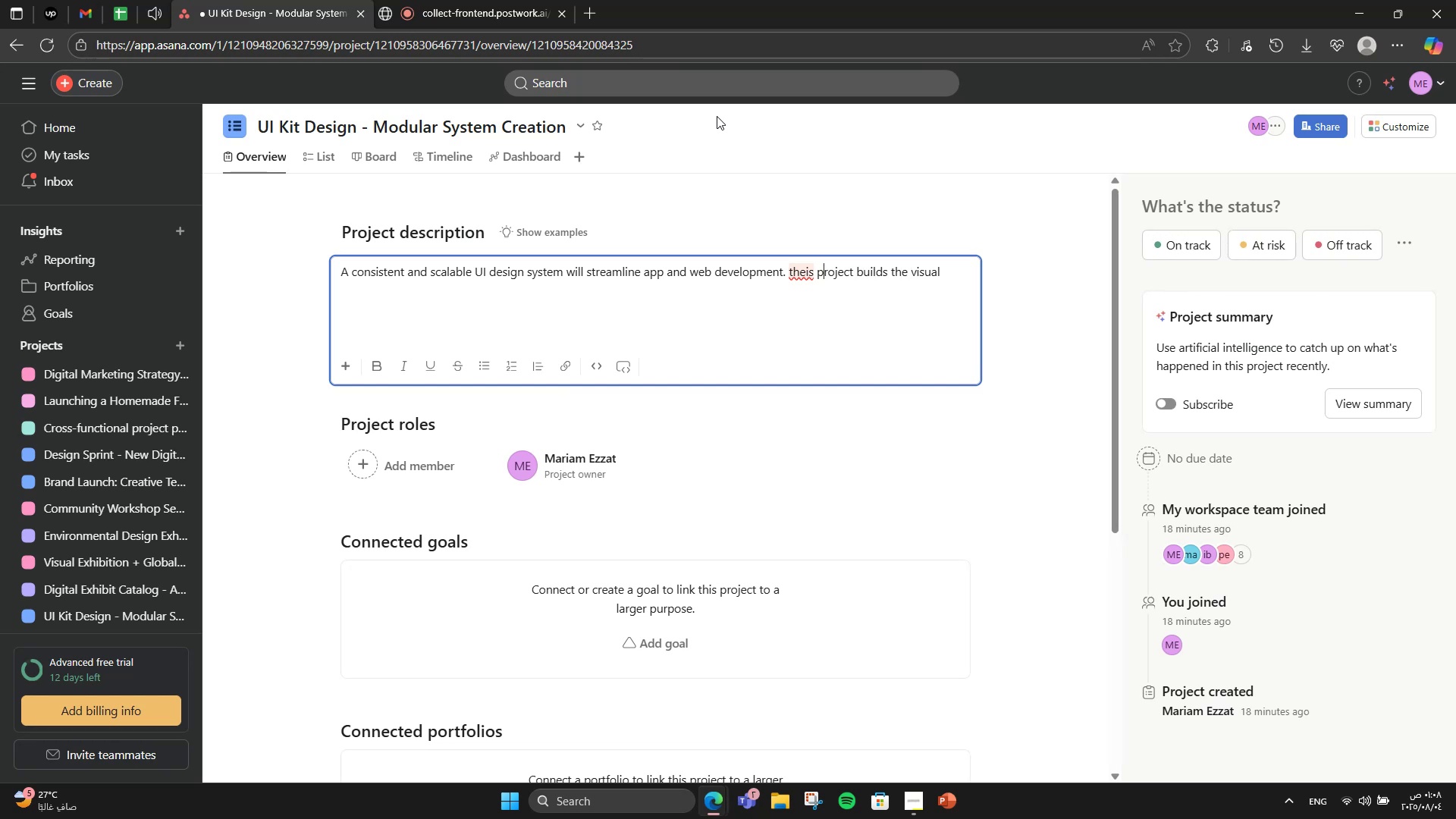 
key(ArrowLeft)
 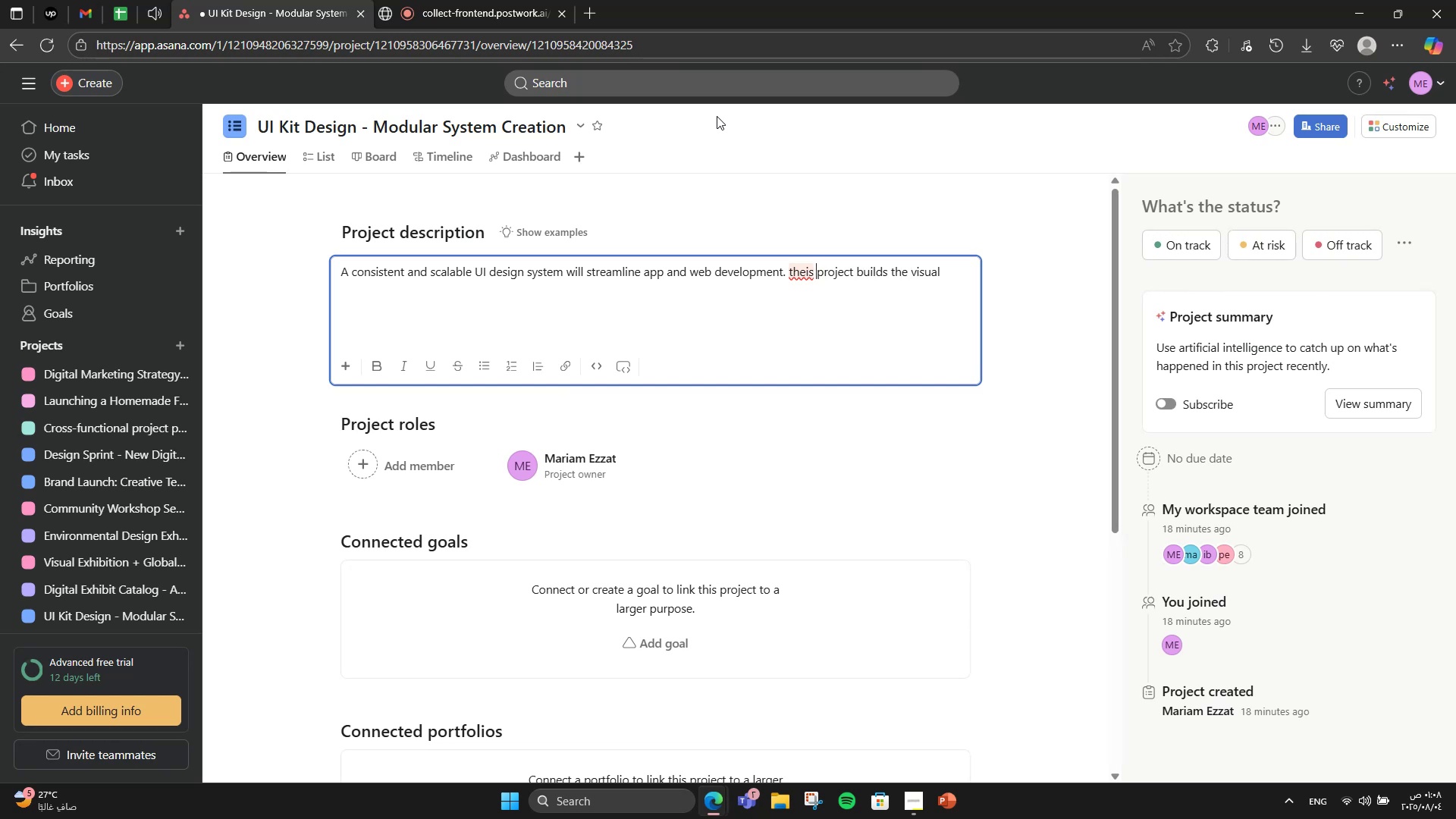 
key(ArrowLeft)
 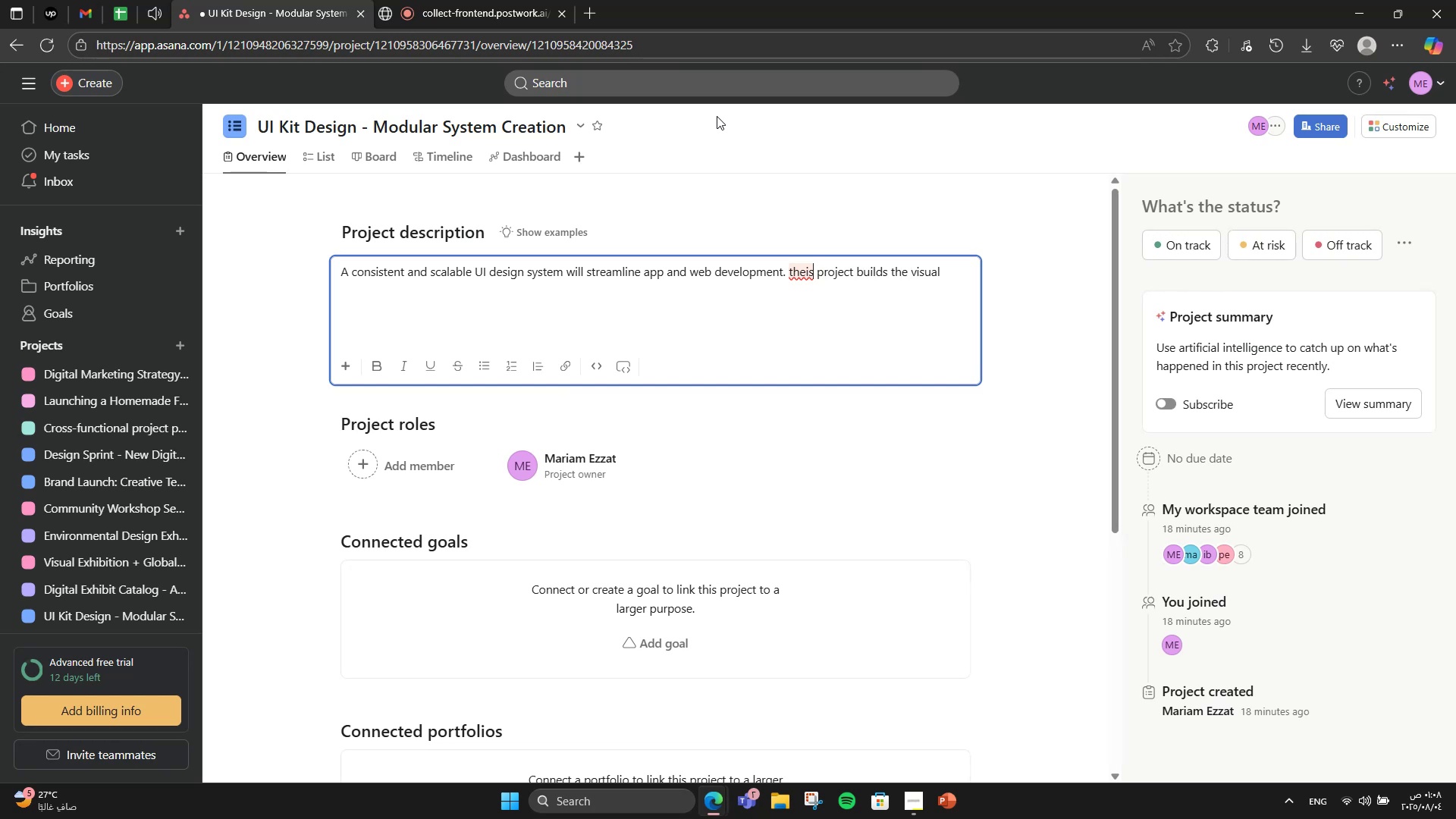 
key(ArrowLeft)
 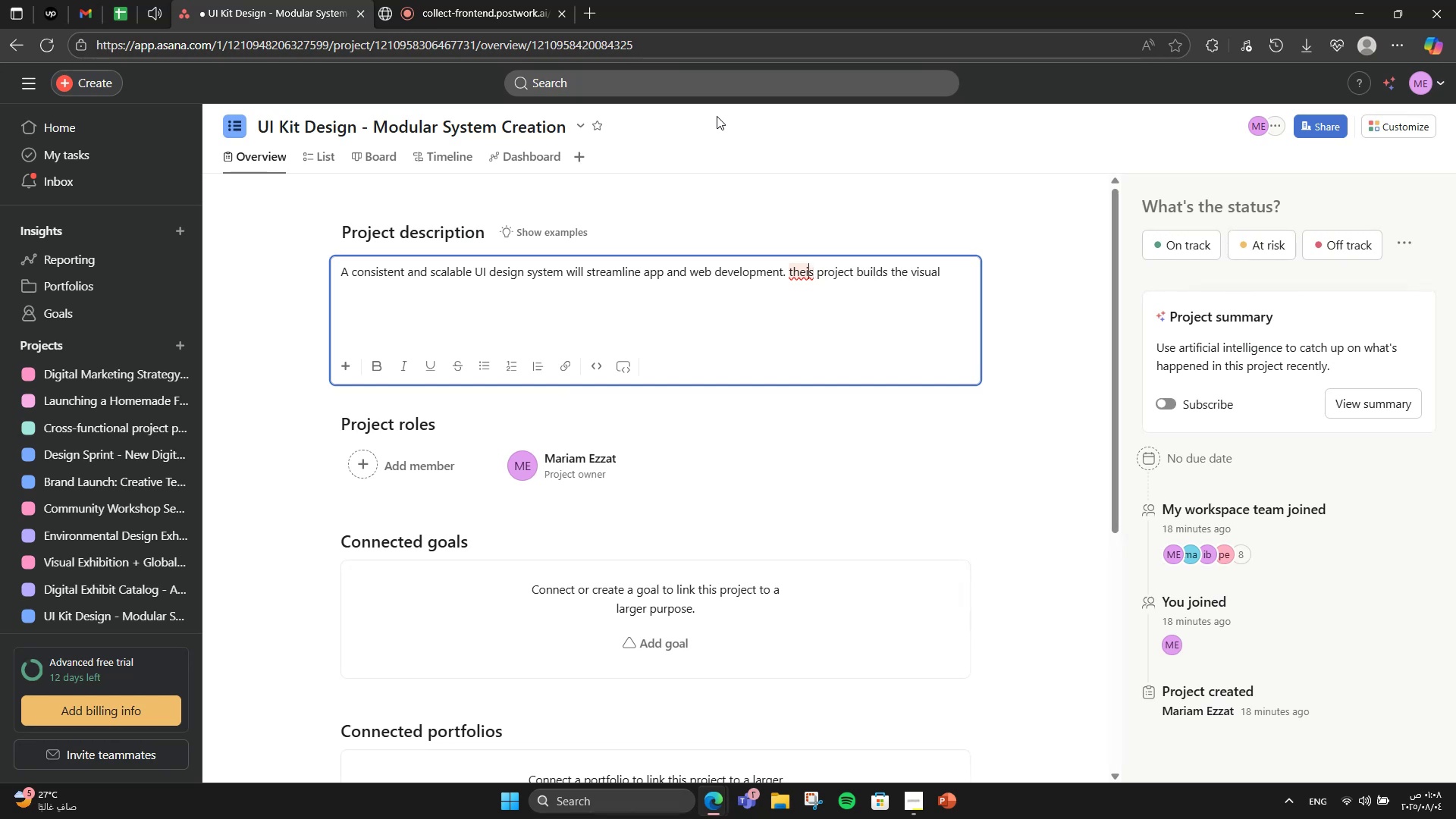 
key(ArrowLeft)
 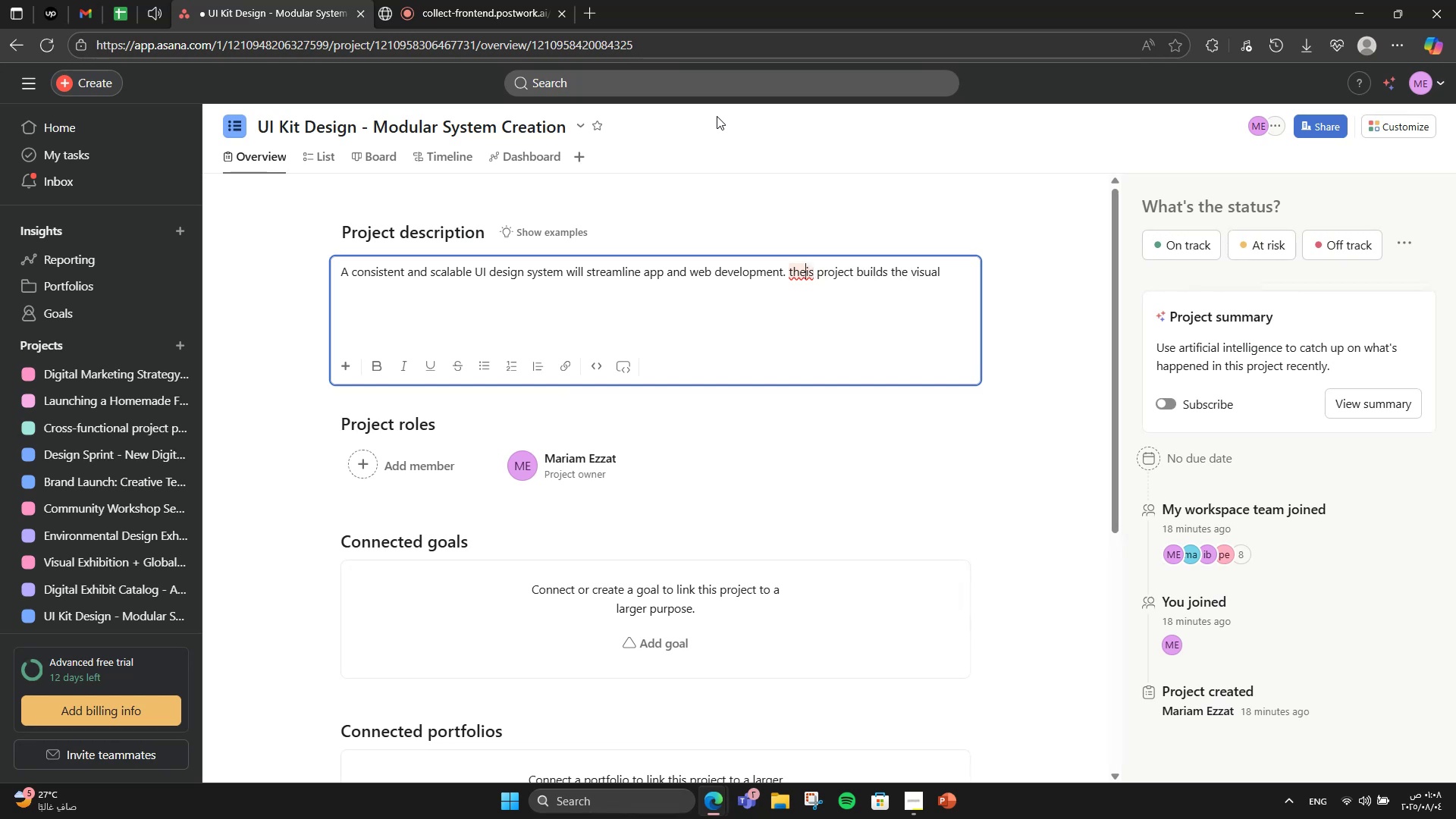 
key(ArrowLeft)
 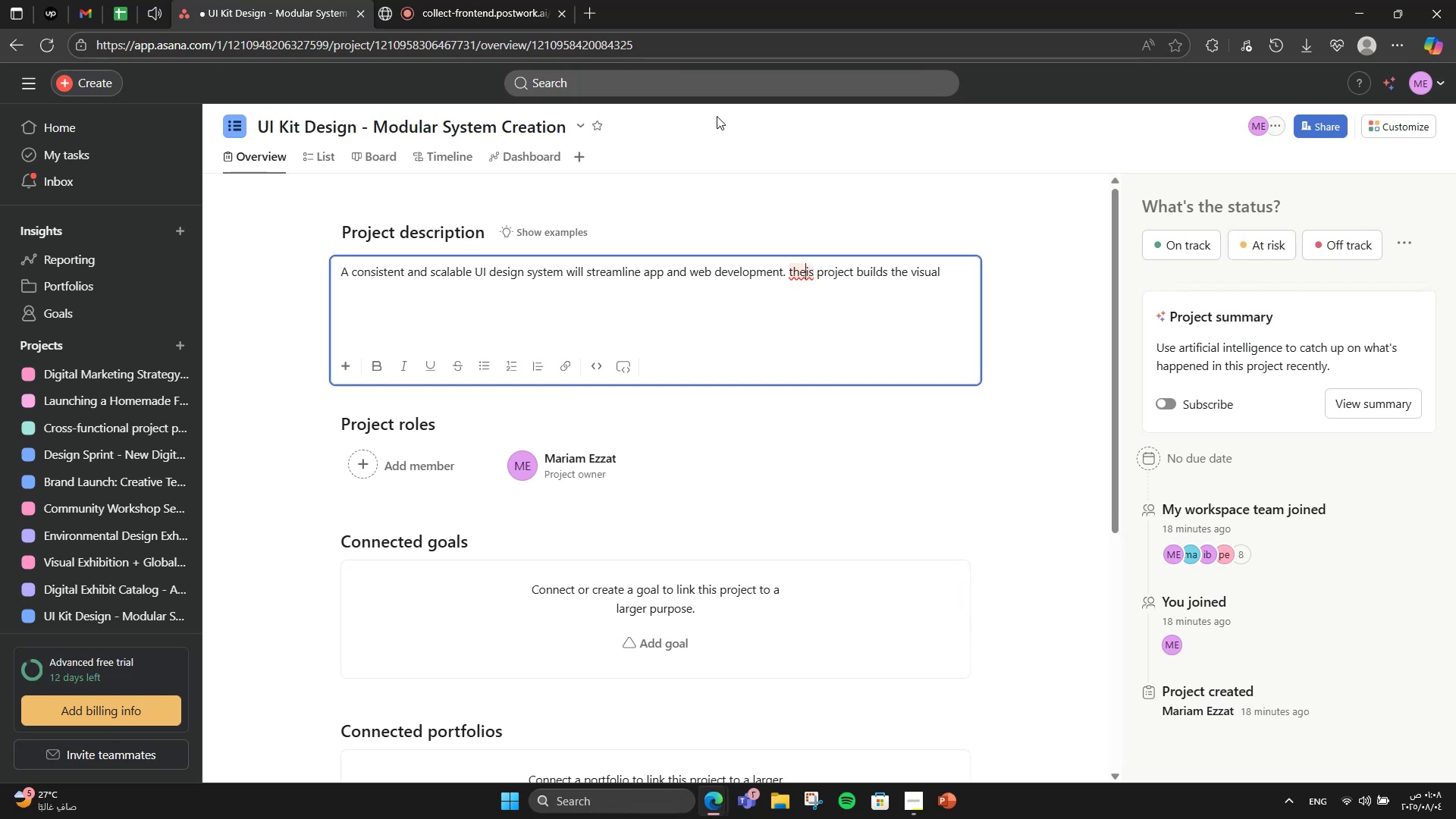 
key(ArrowLeft)
 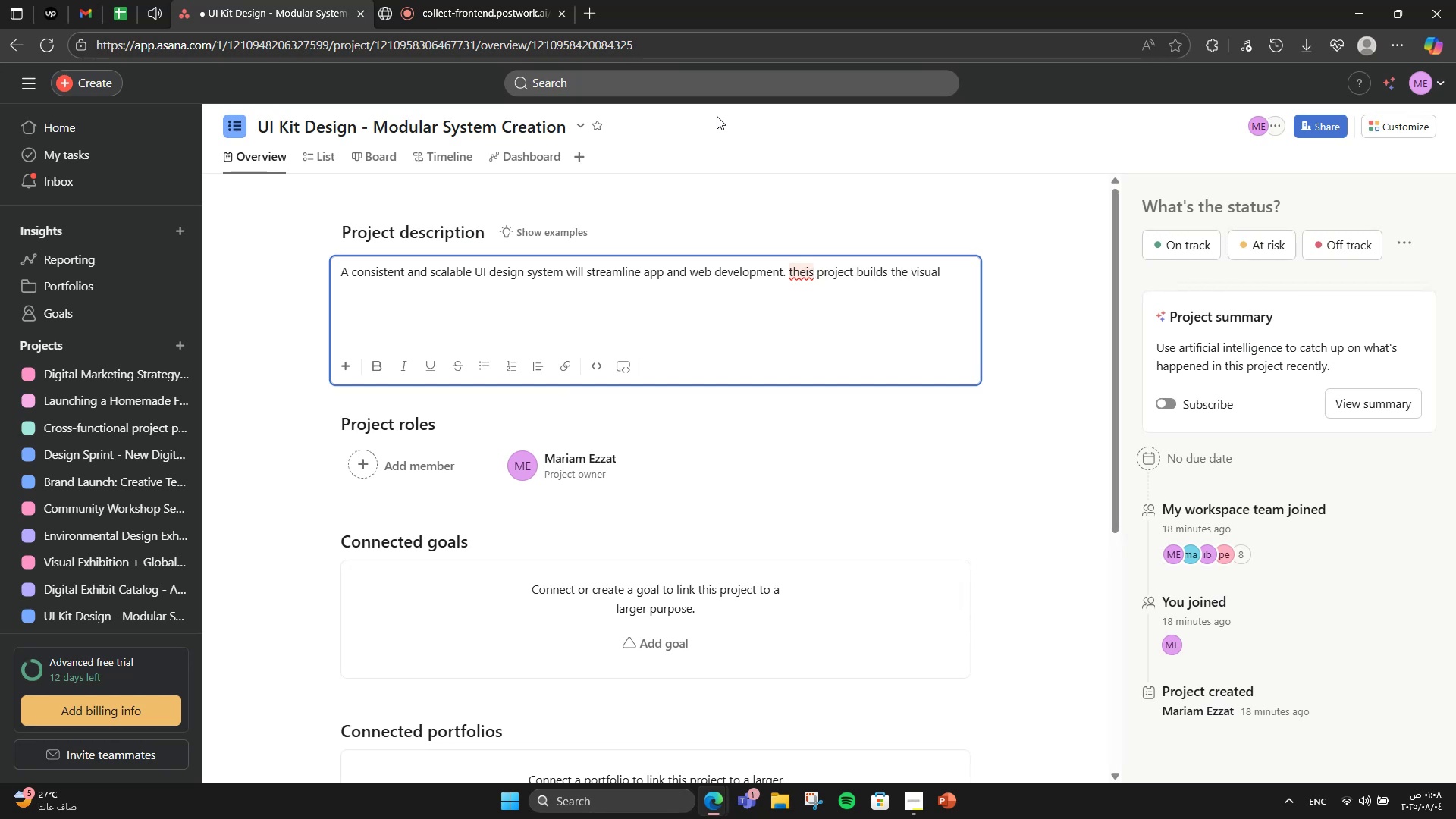 
key(ArrowLeft)
 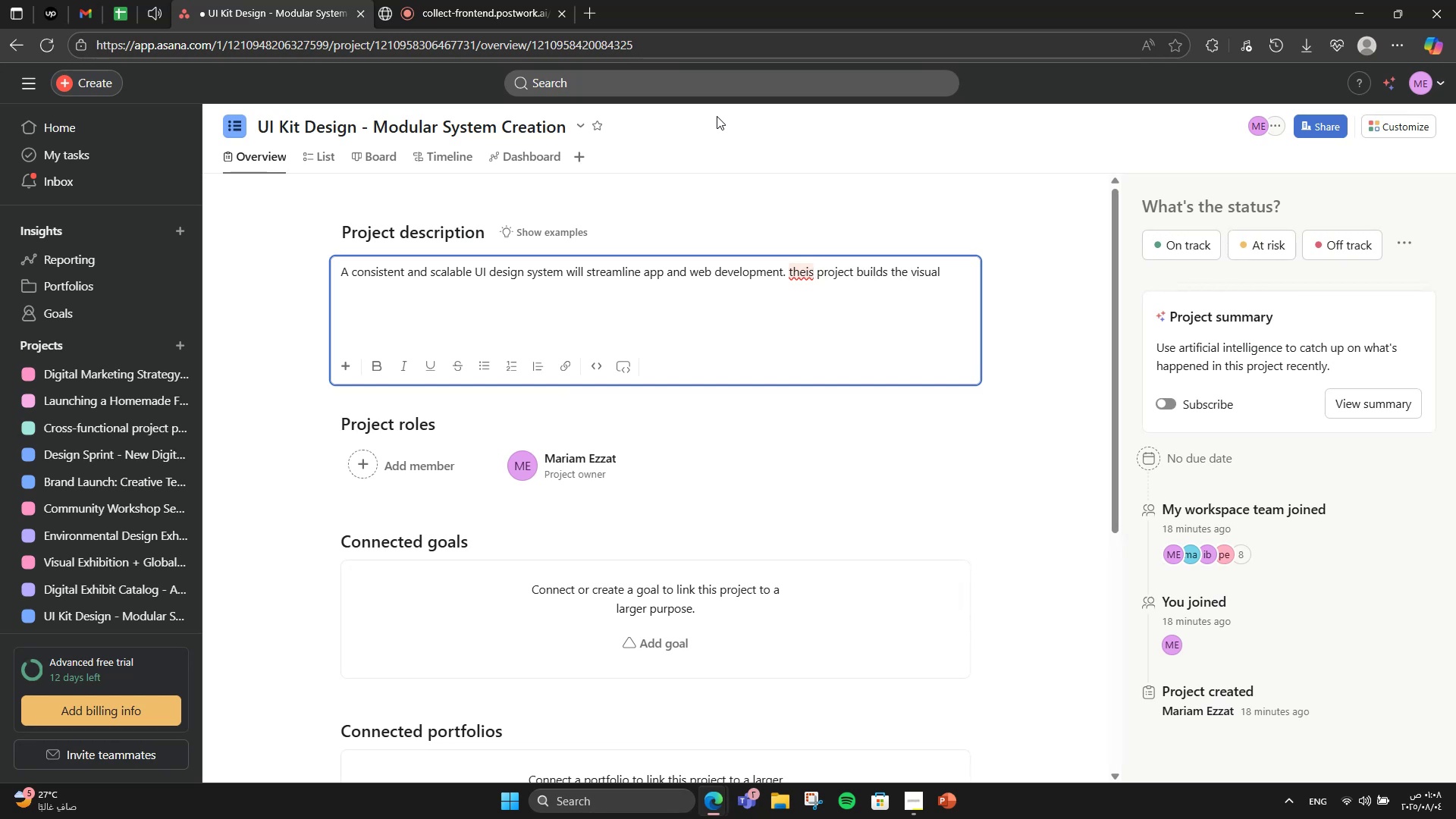 
key(ArrowLeft)
 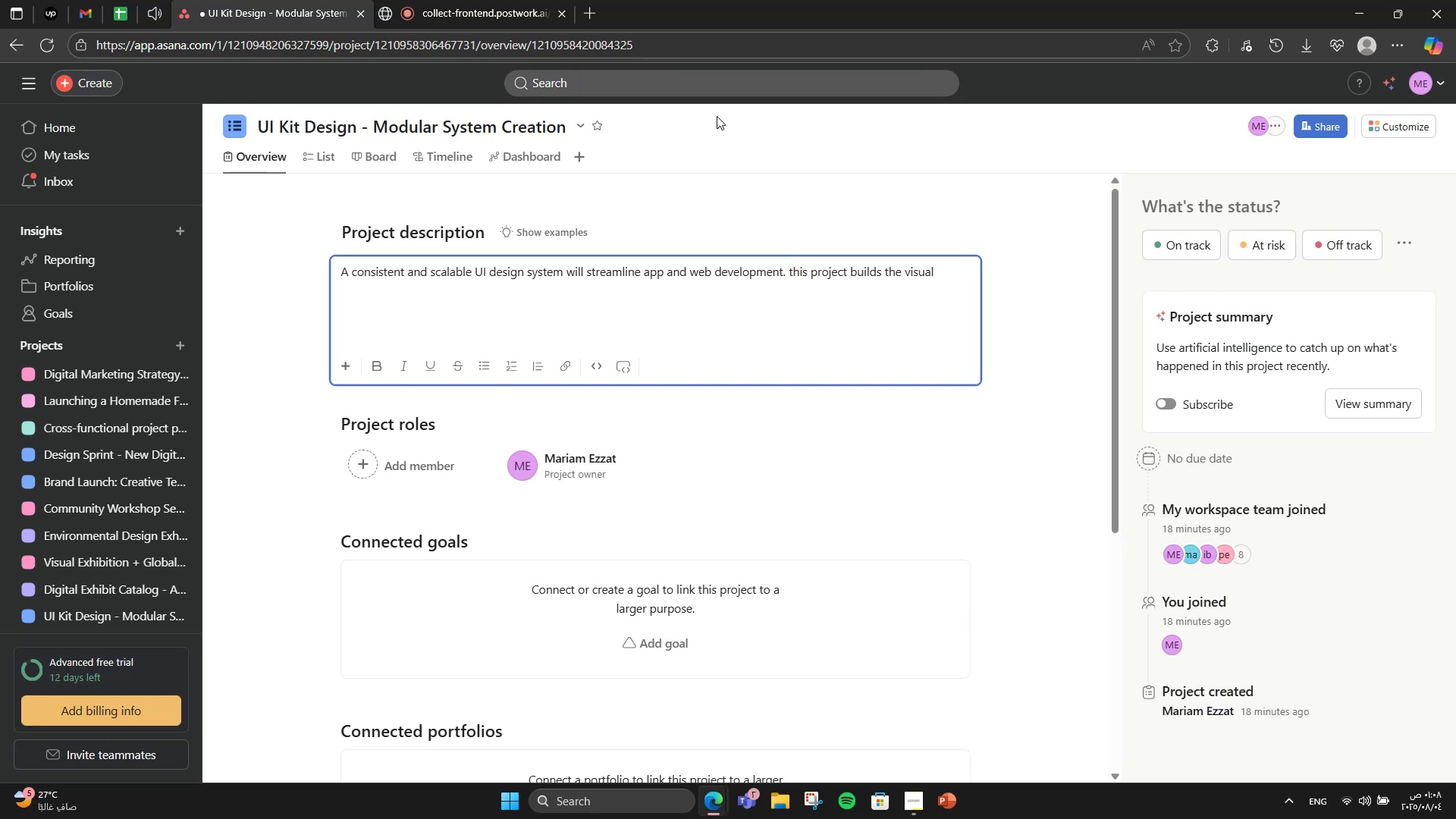 
key(ArrowLeft)
 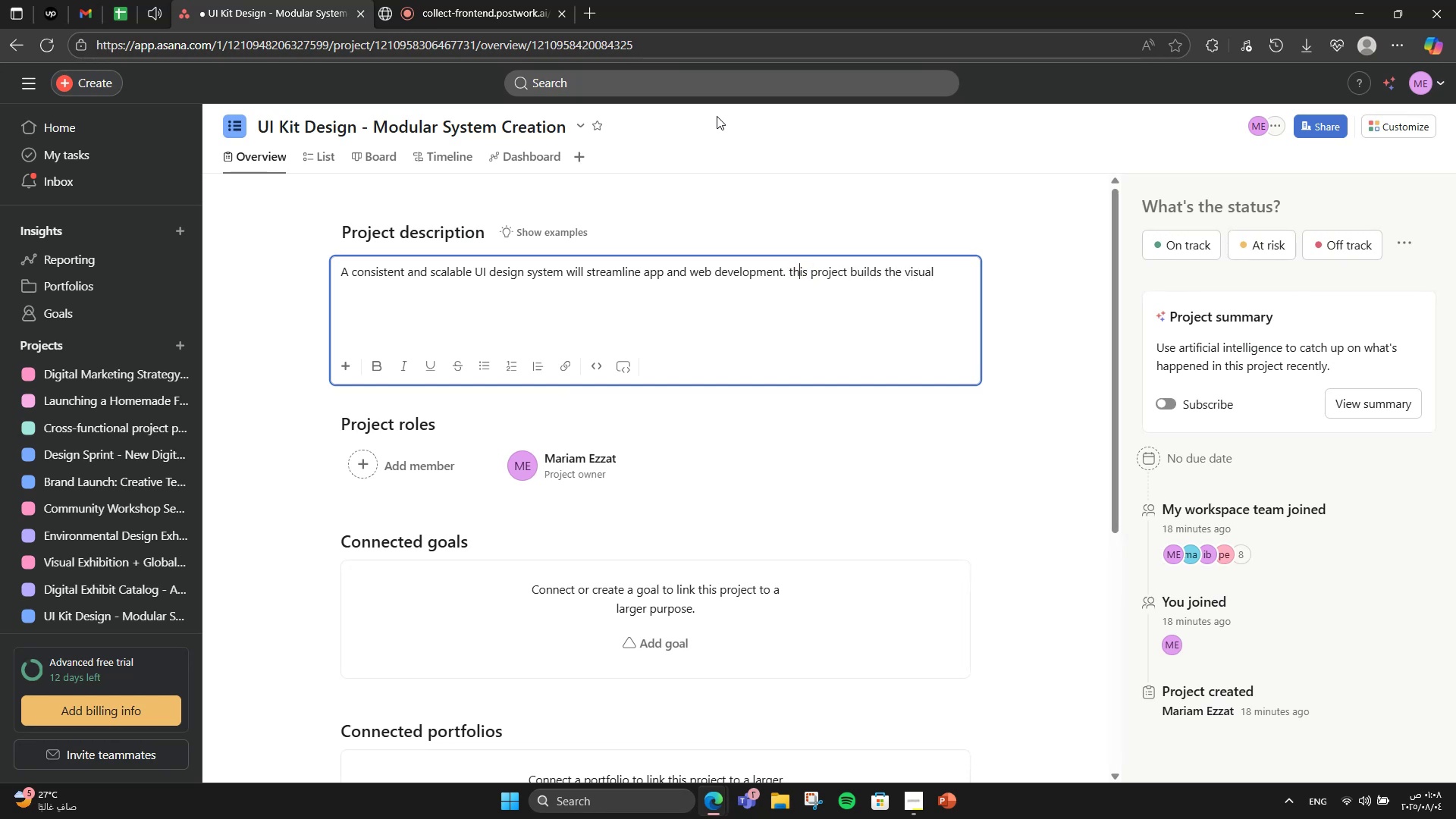 
key(ArrowLeft)
 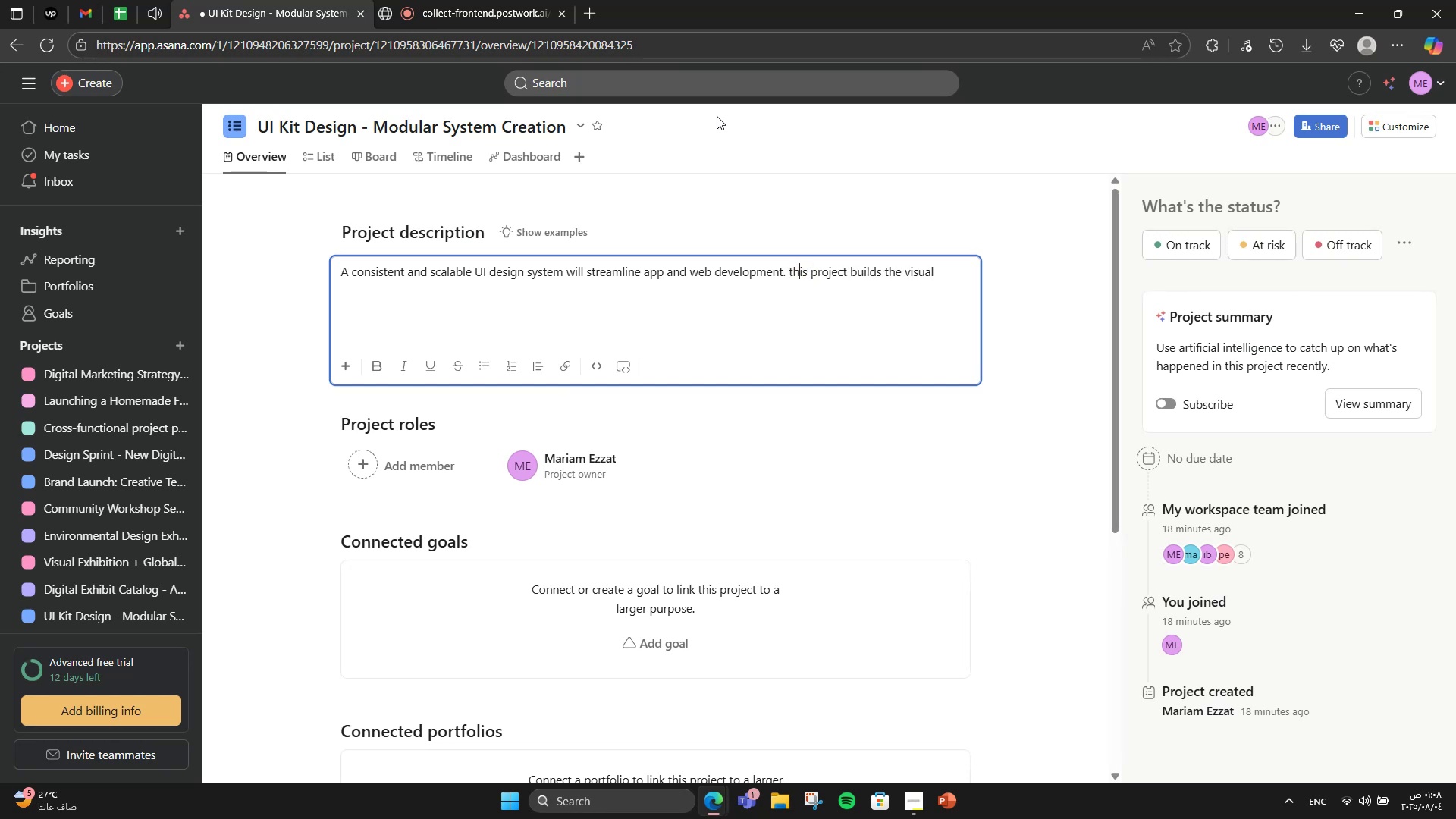 
key(ArrowLeft)
 